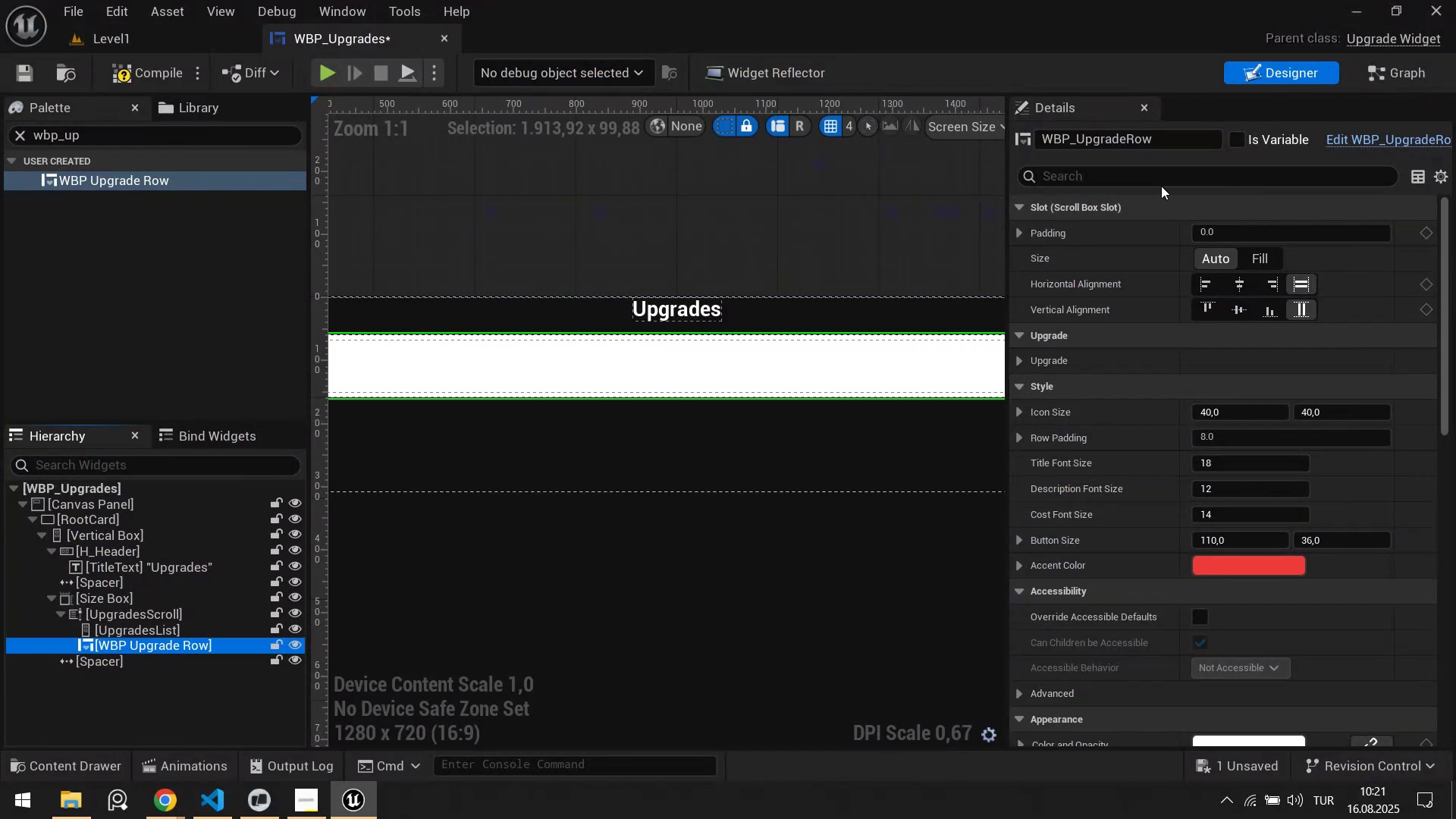 
left_click([1129, 144])
 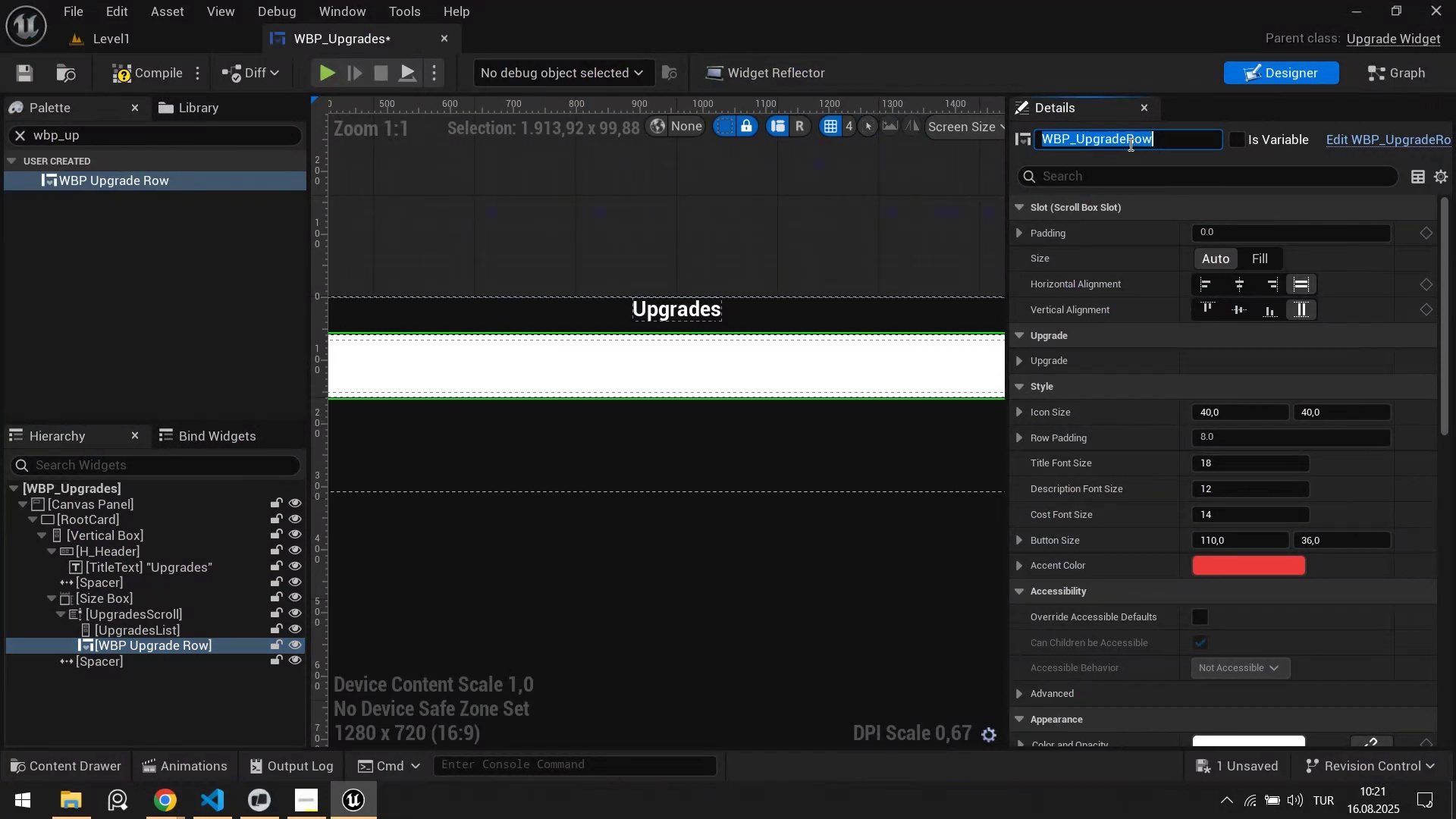 
key(Control+V)
 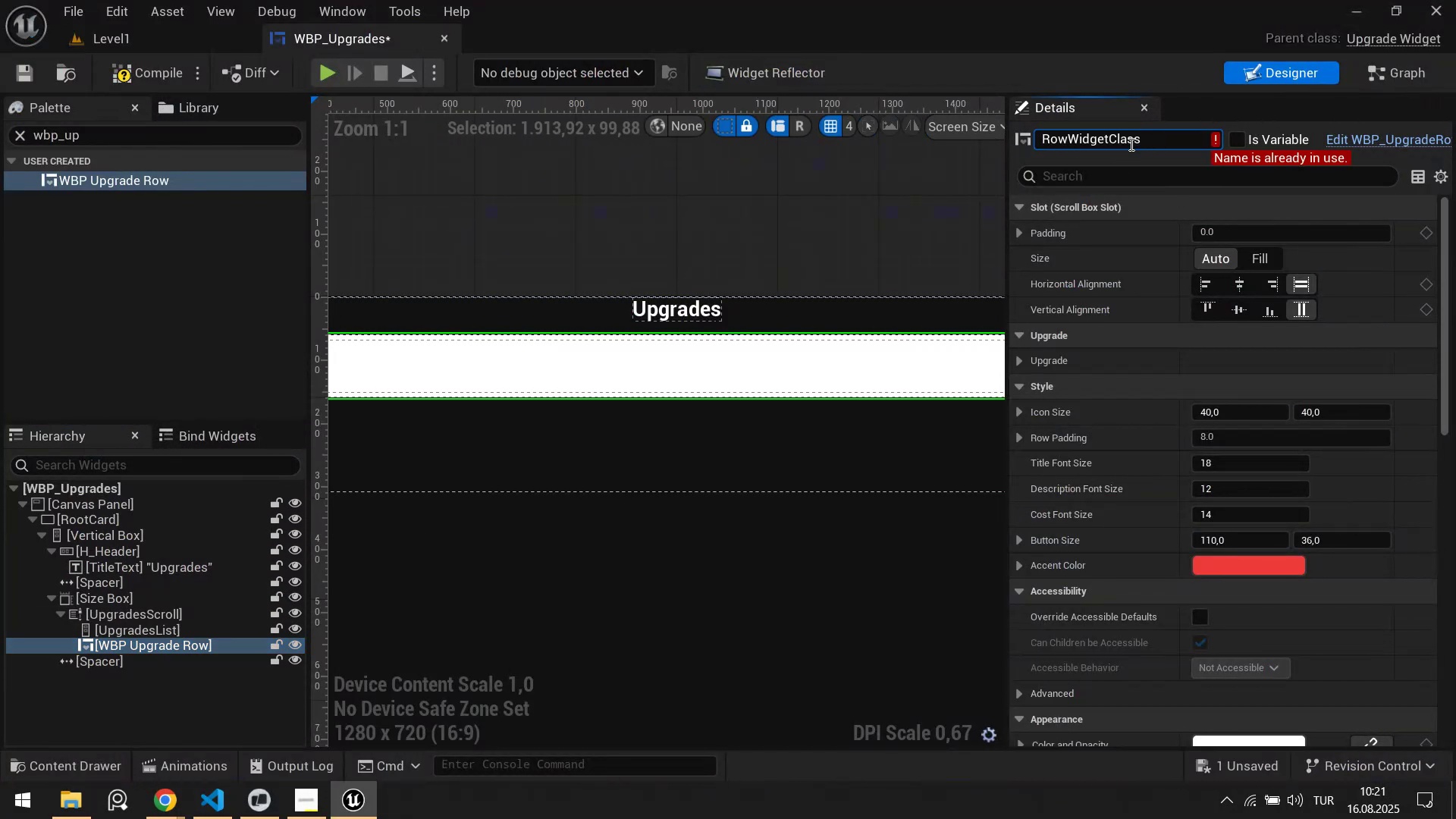 
key(Alt+AltLeft)
 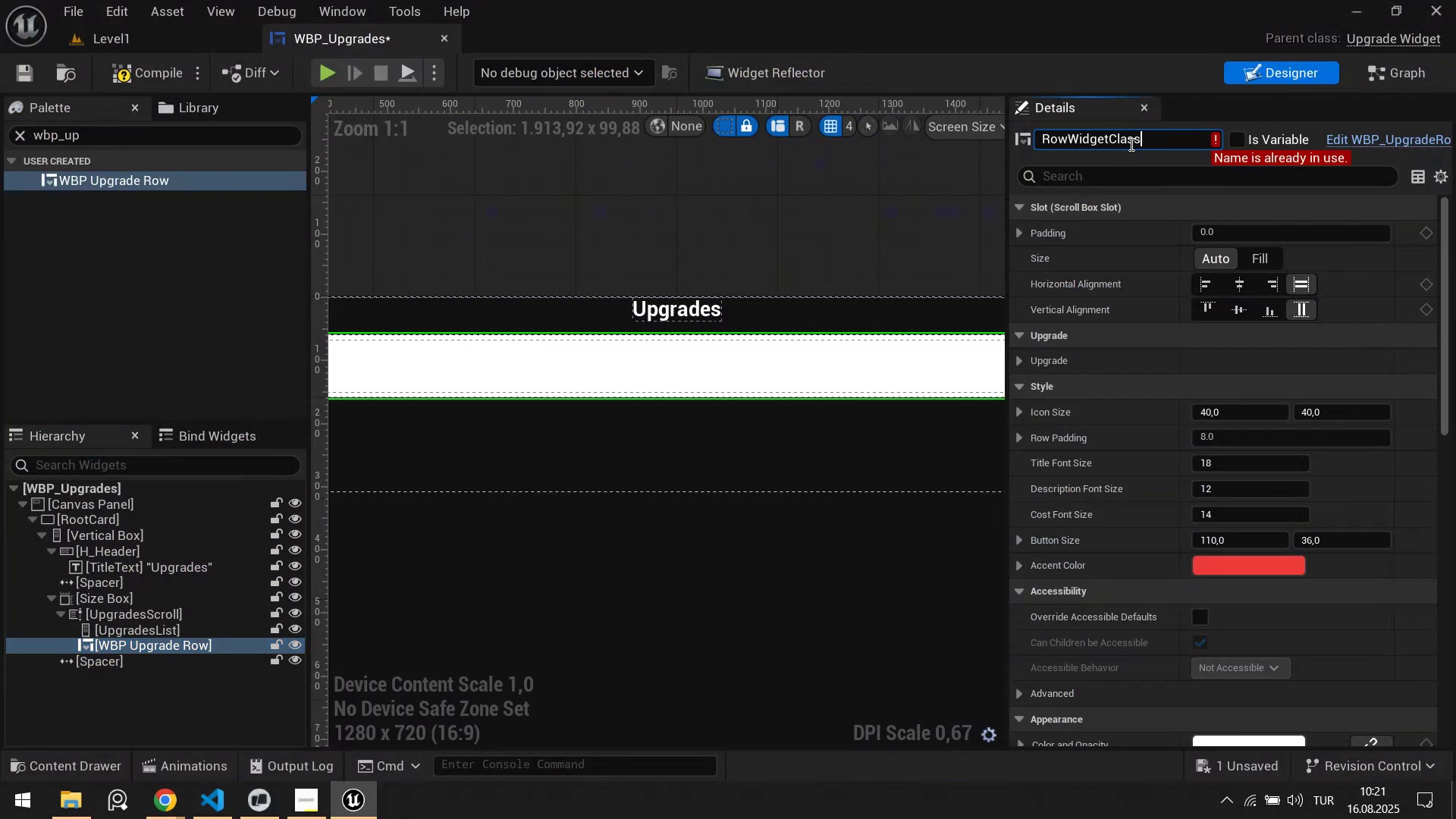 
key(Alt+Tab)
 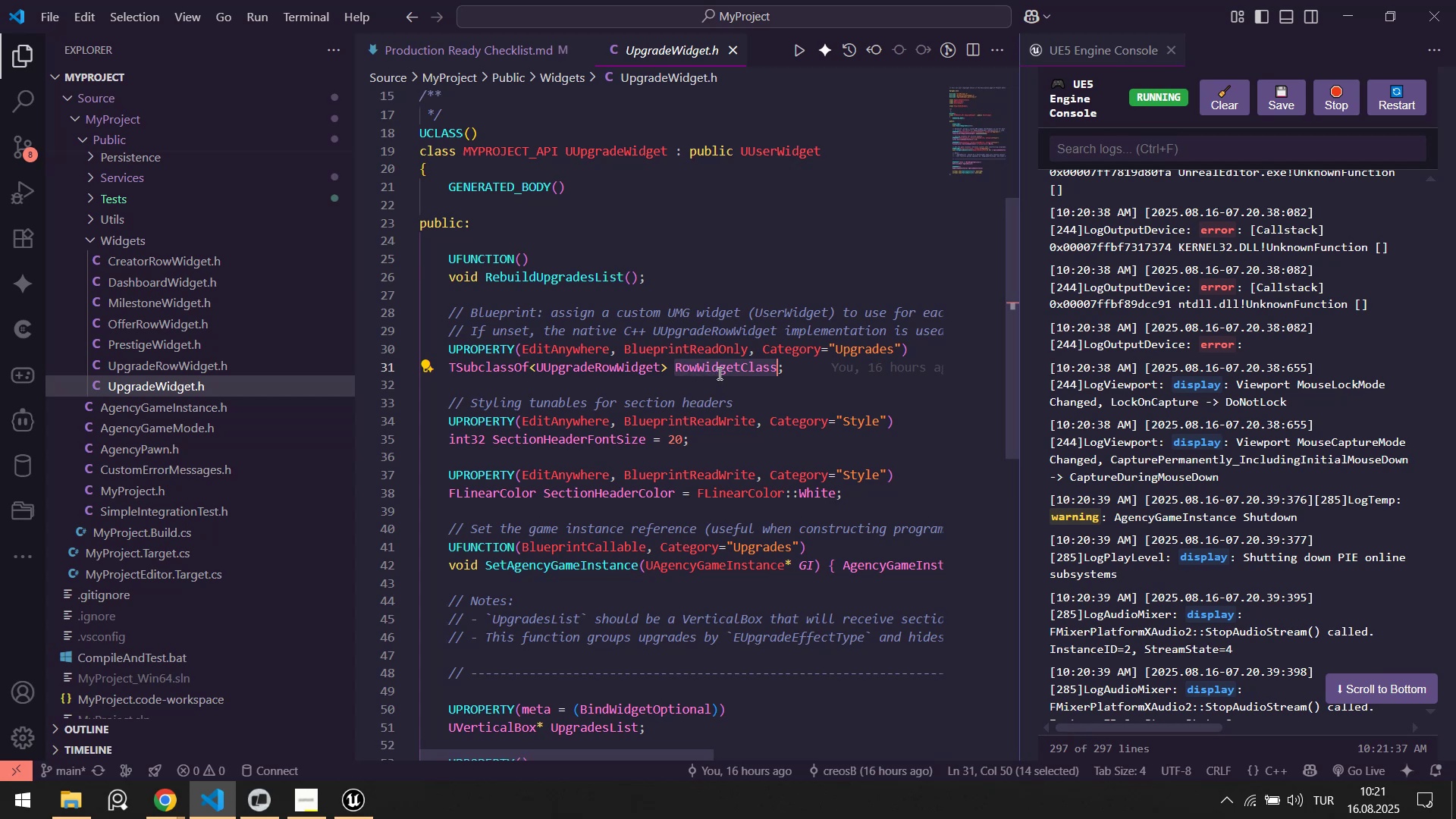 
double_click([645, 380])
 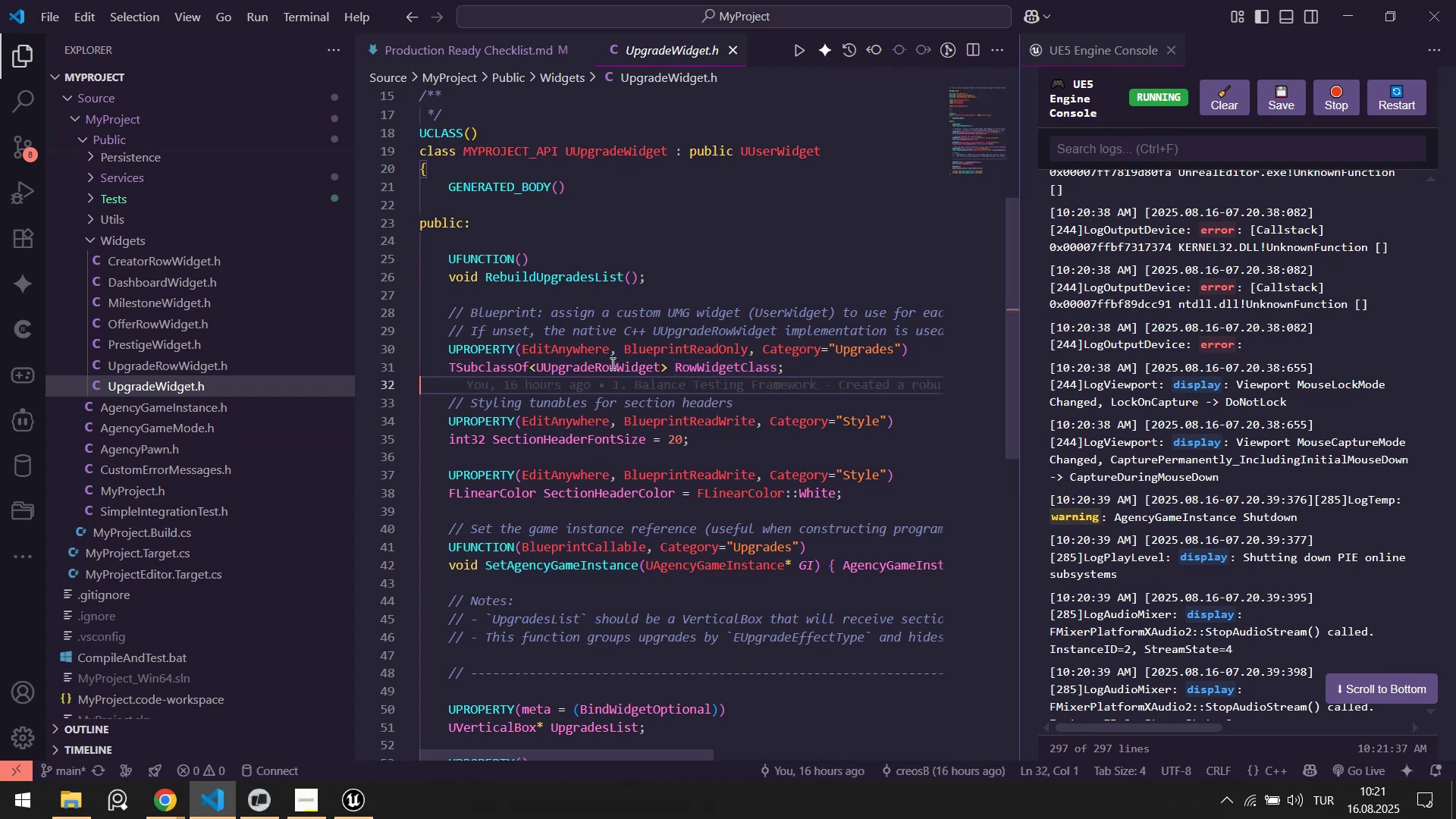 
triple_click([611, 362])
 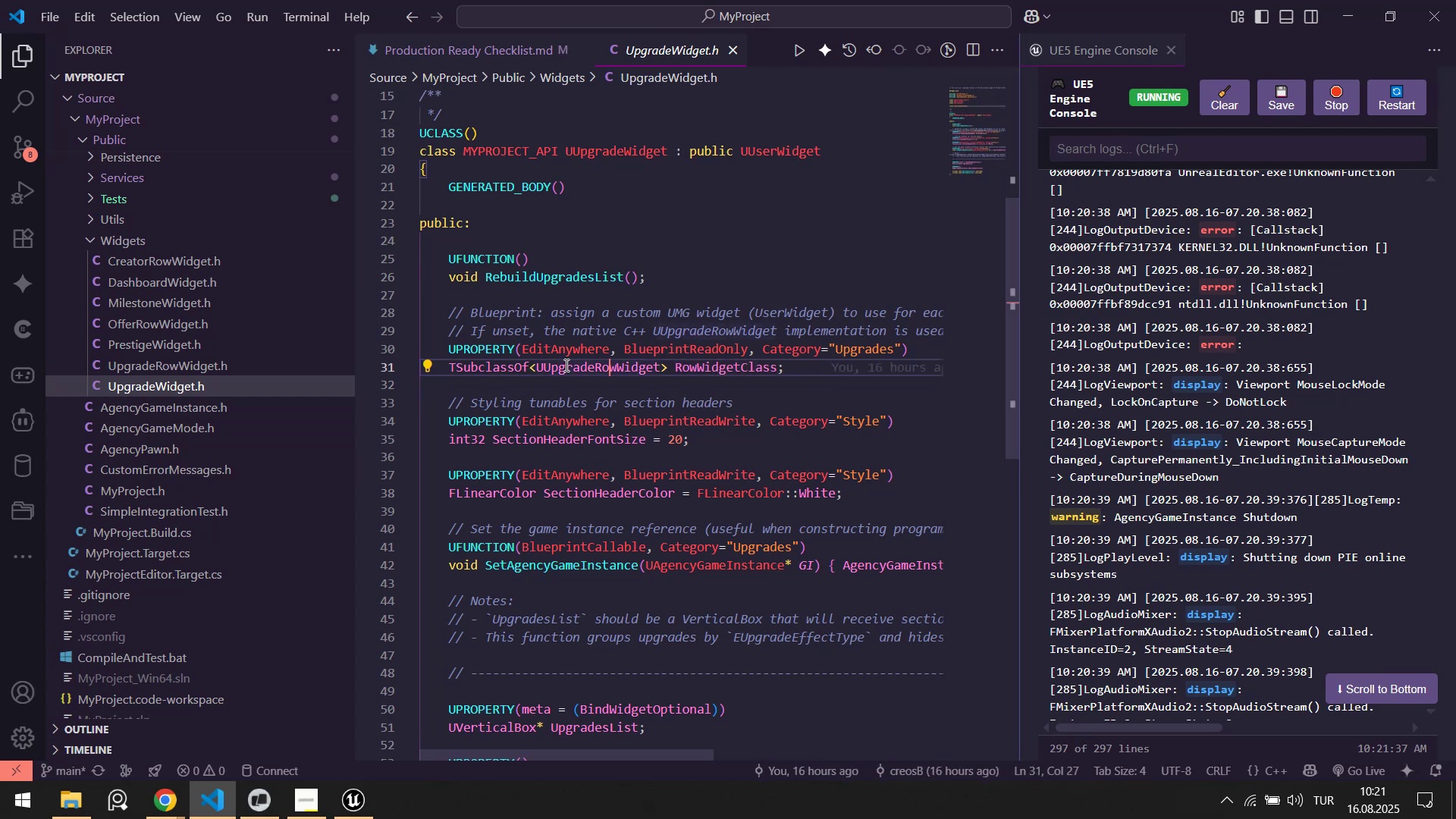 
left_click_drag(start_coordinate=[564, 364], to_coordinate=[786, 362])
 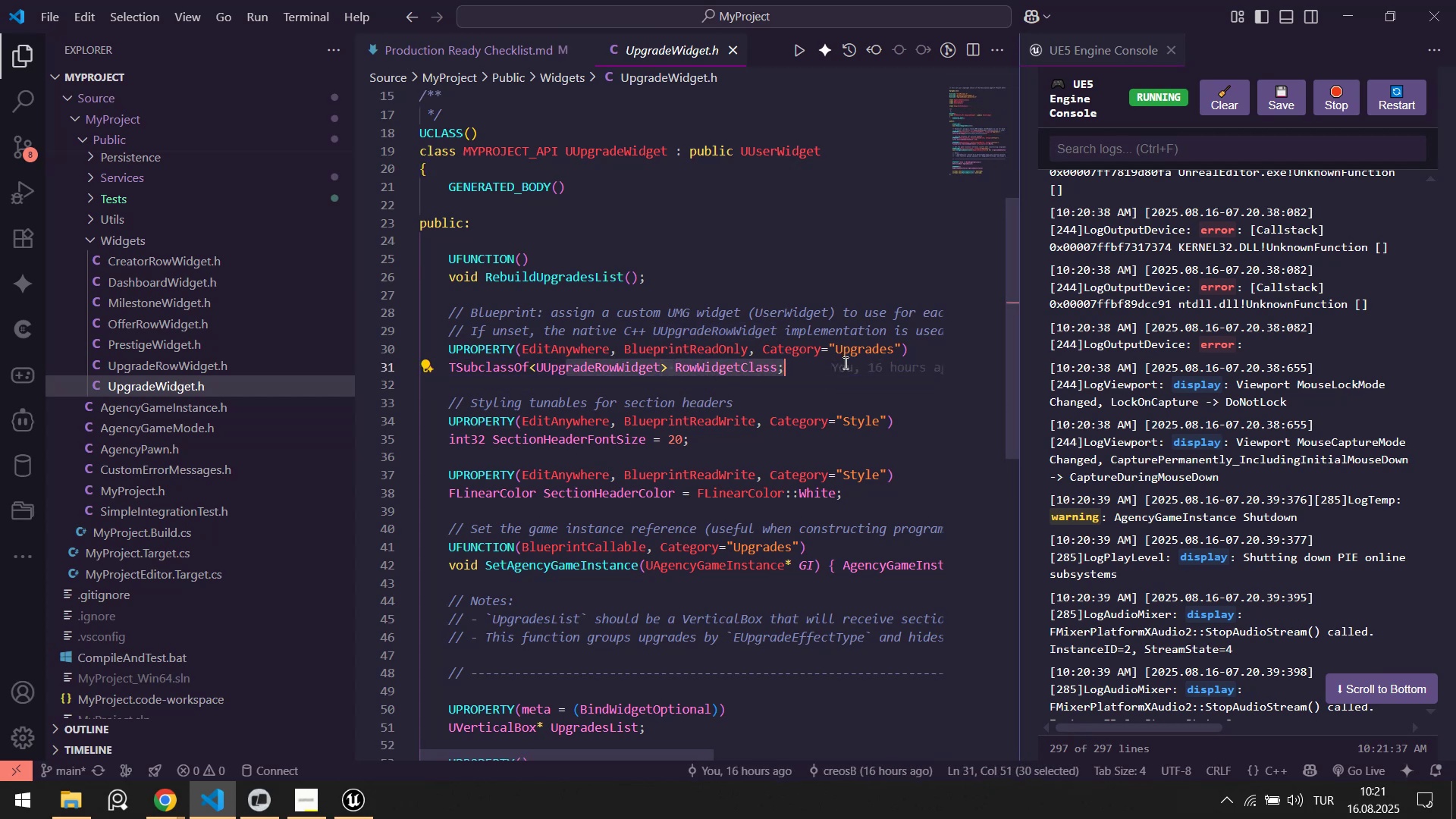 
left_click([844, 362])
 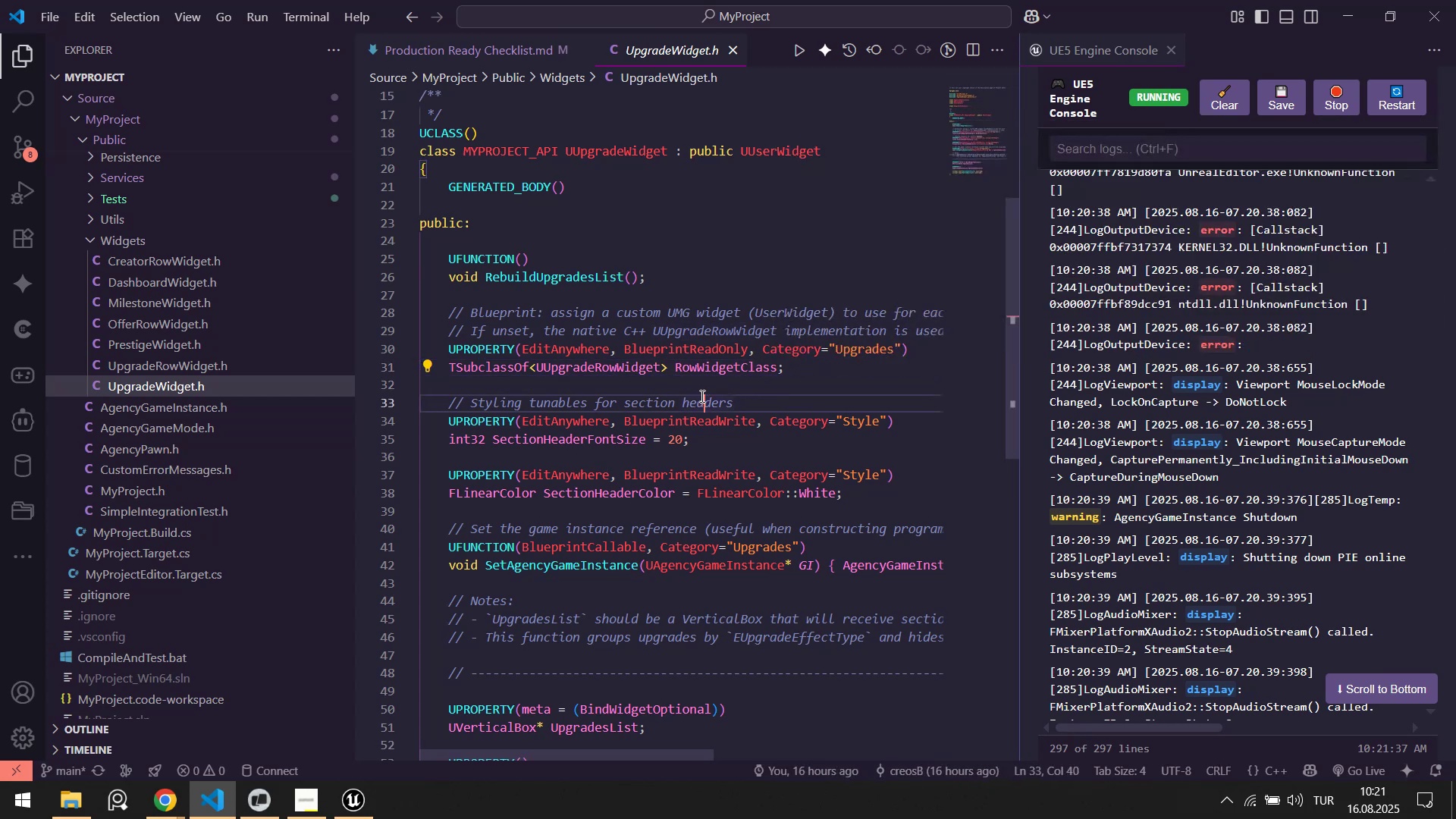 
left_click_drag(start_coordinate=[519, 312], to_coordinate=[758, 311])
 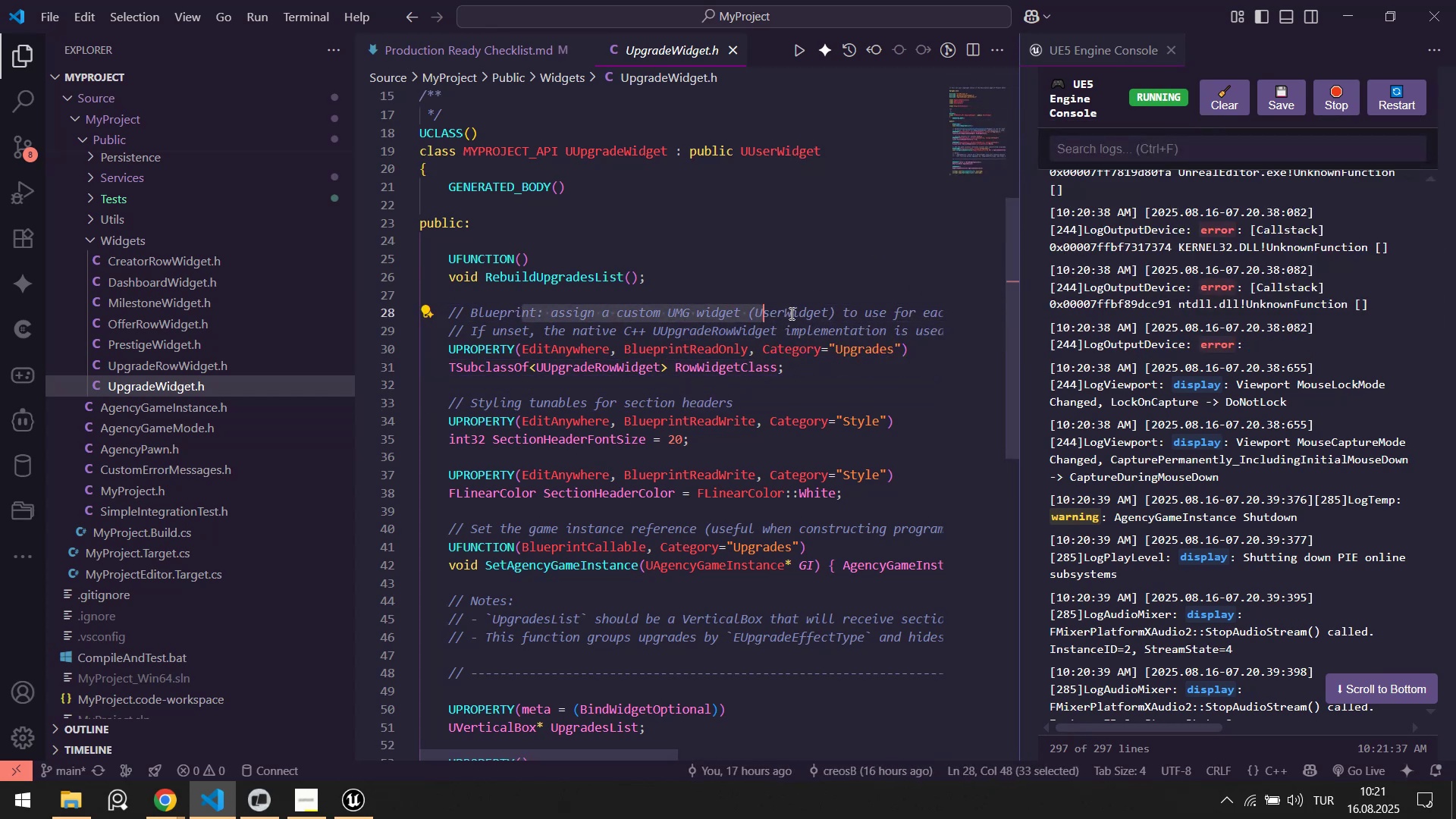 
key(Alt+AltLeft)
 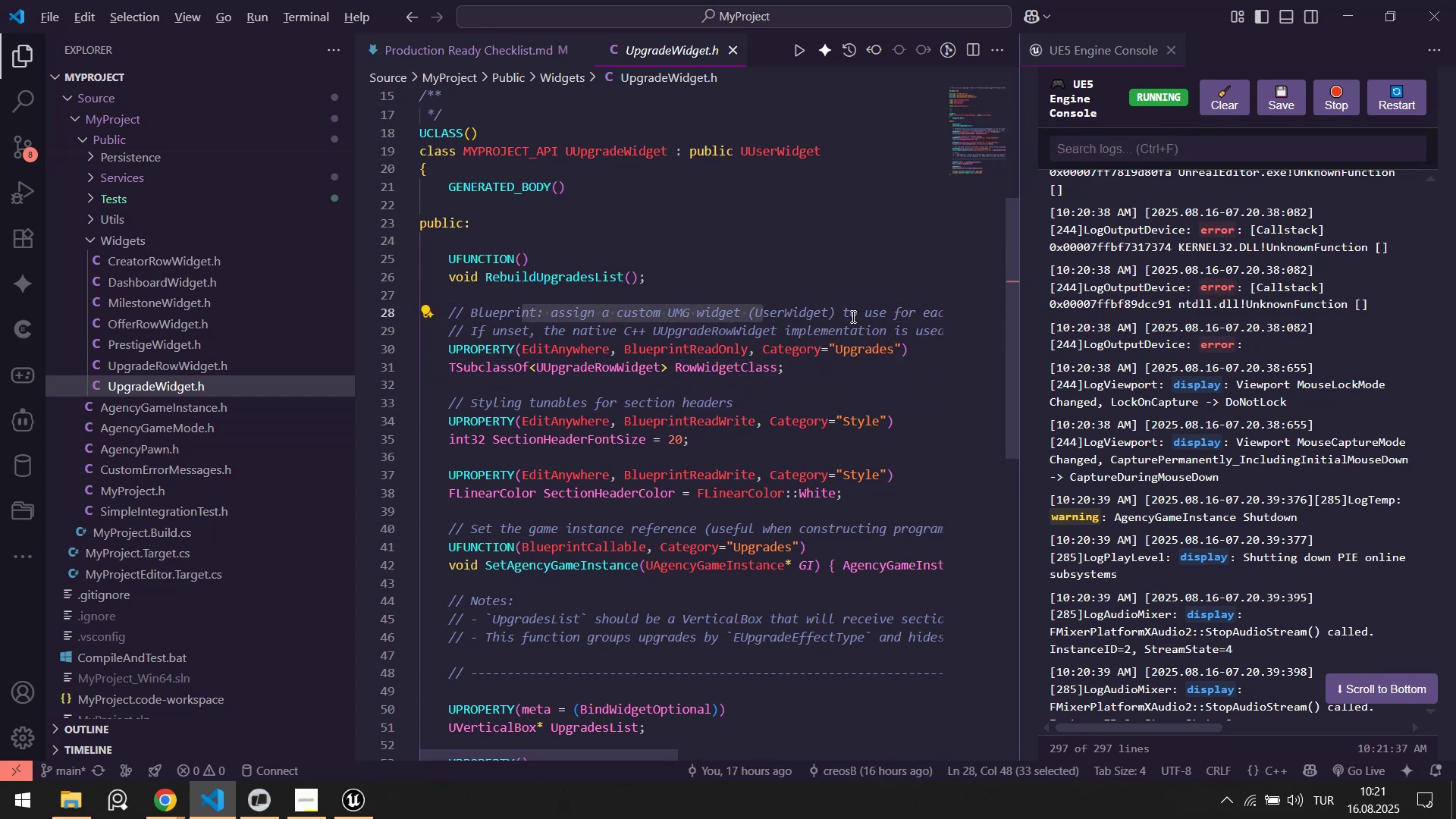 
key(Alt+Tab)
 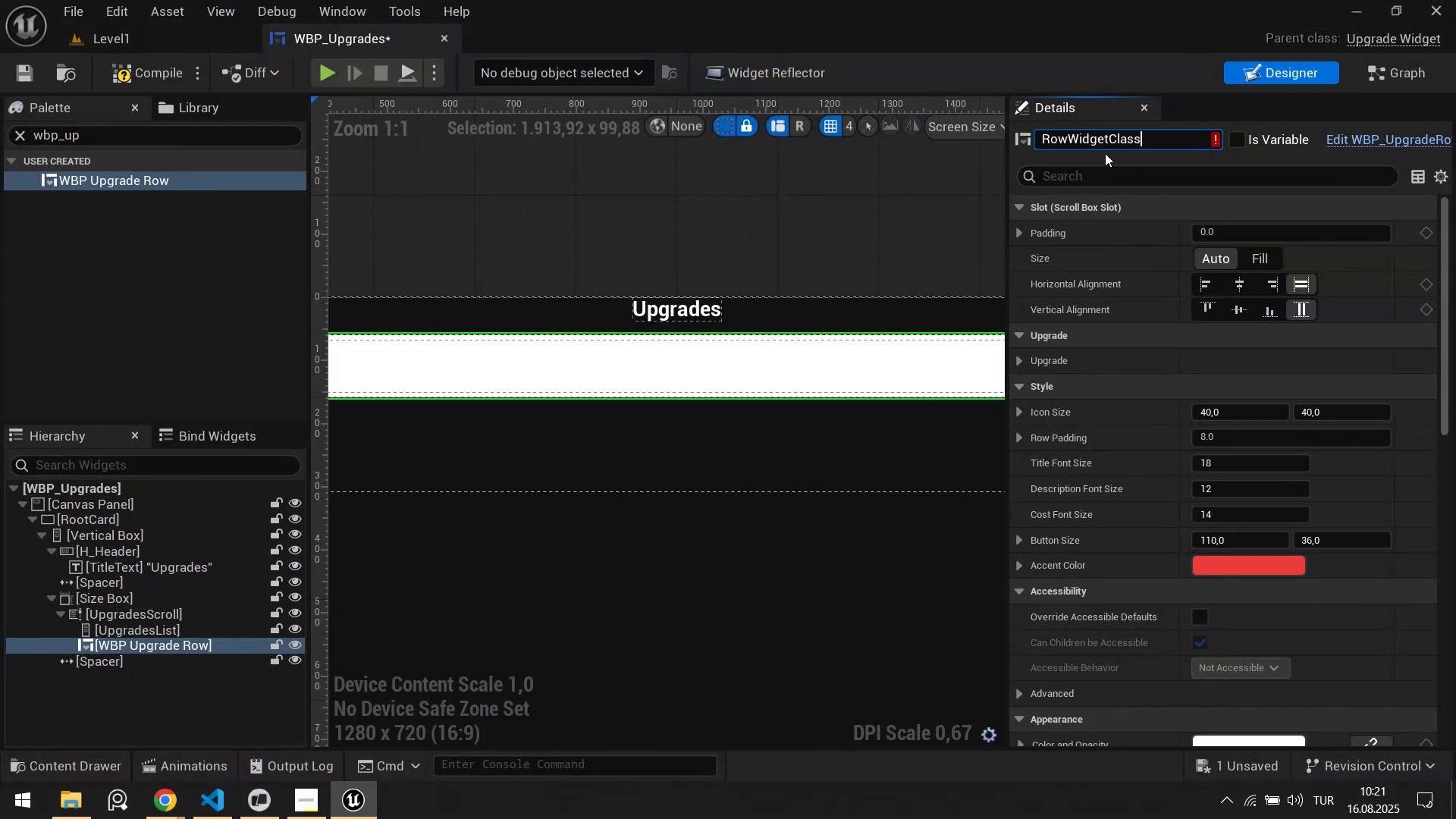 
key(Escape)
 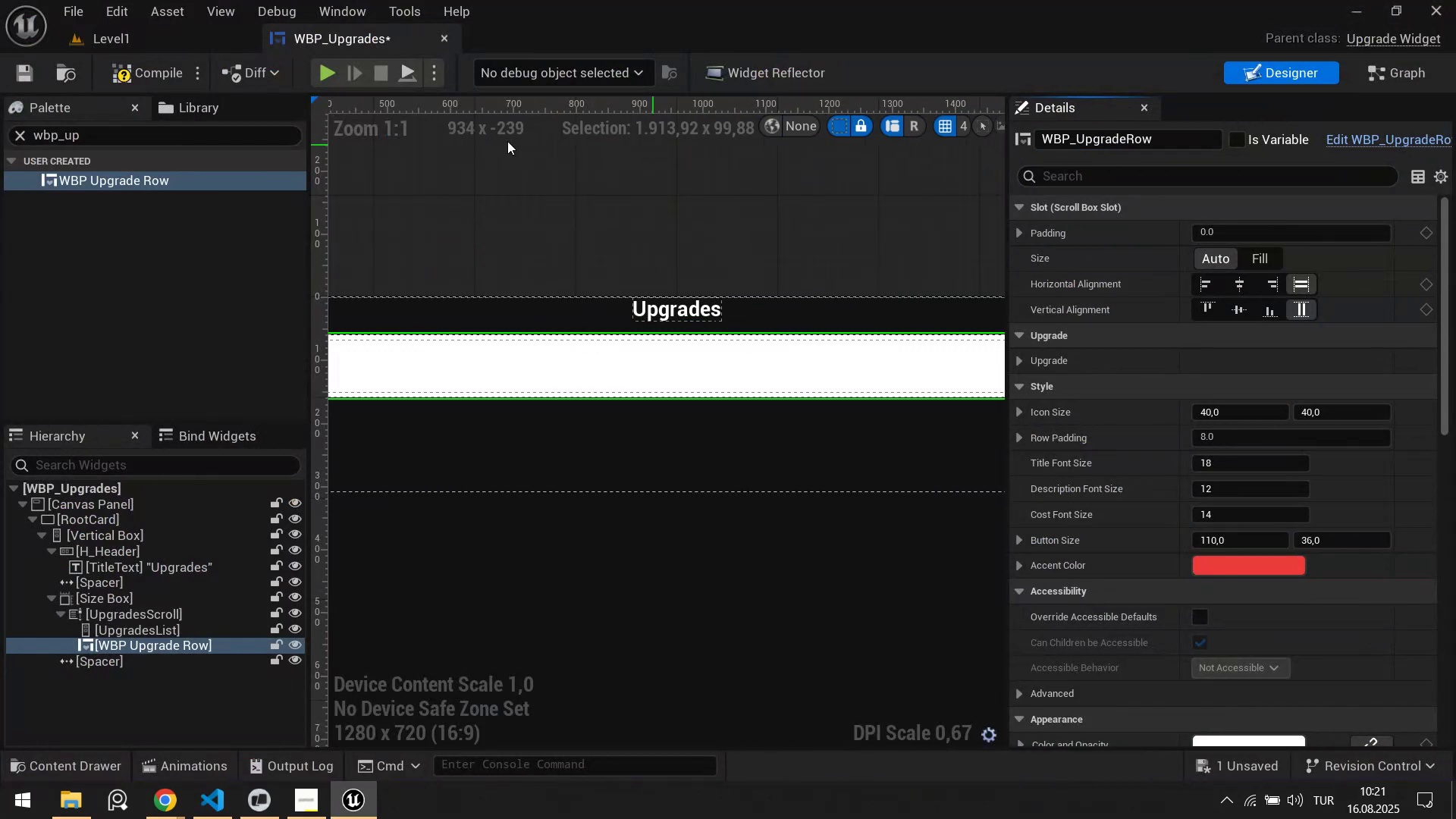 
key(Alt+AltLeft)
 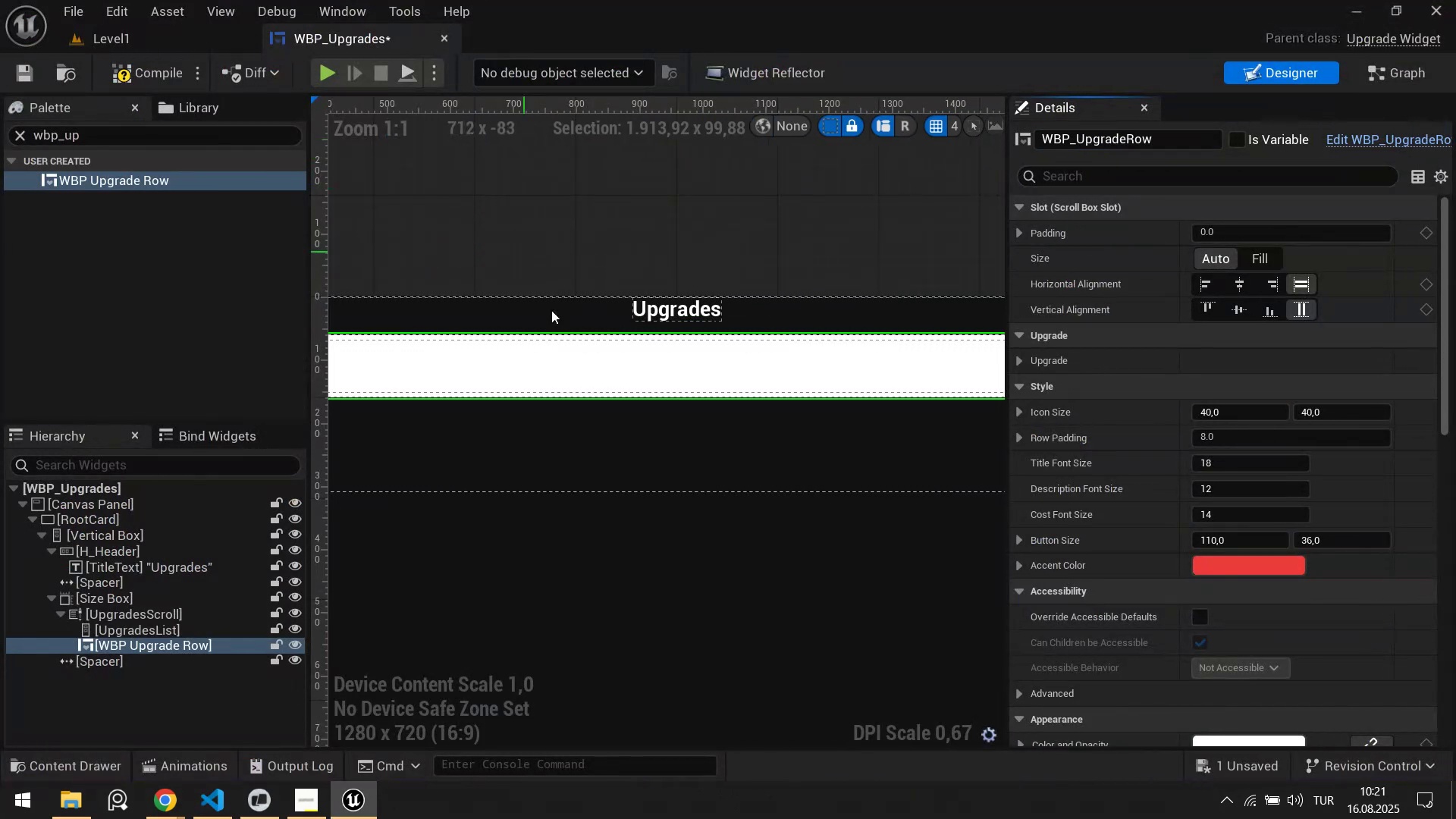 
key(Alt+Tab)
 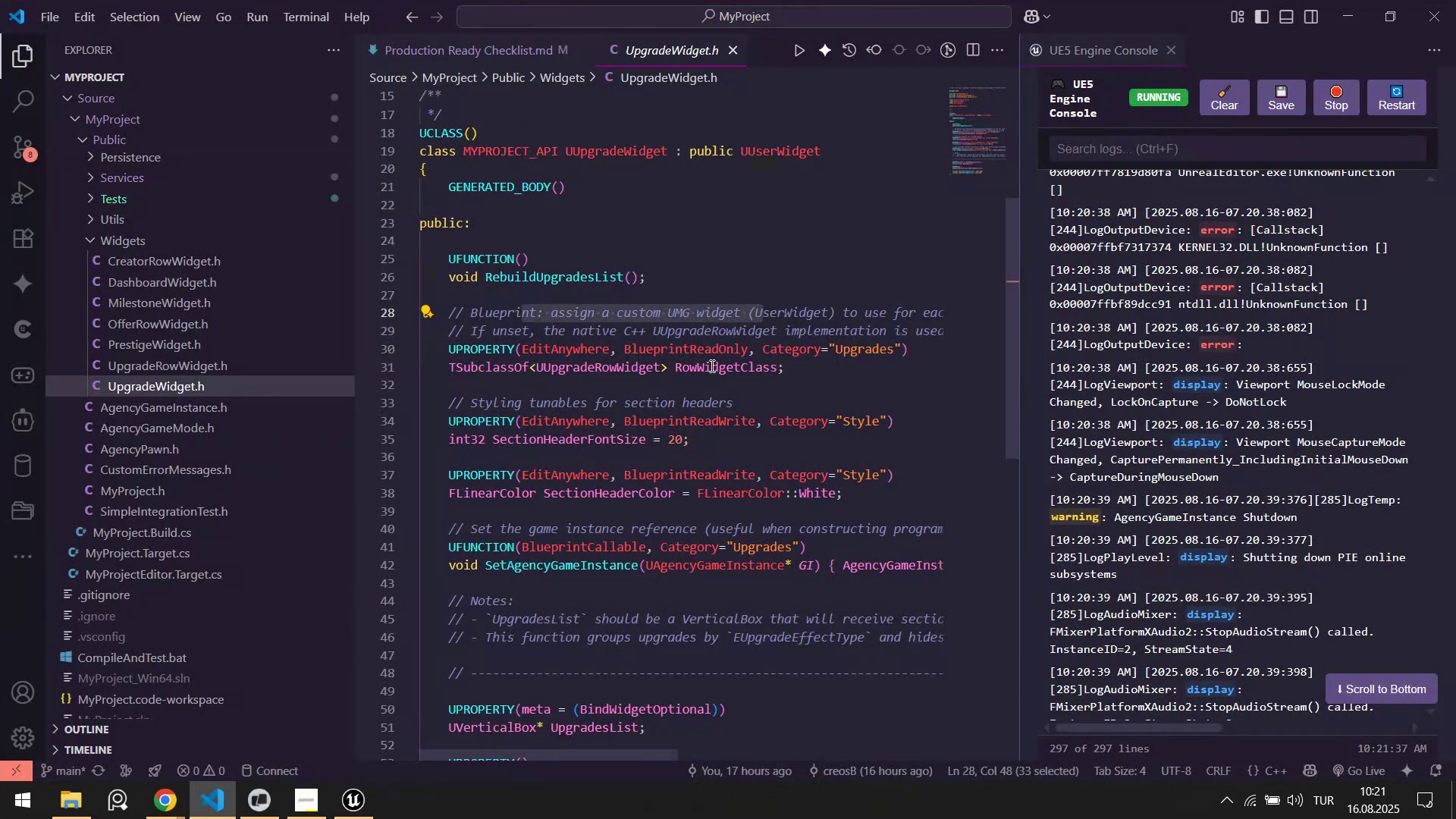 
double_click([711, 366])
 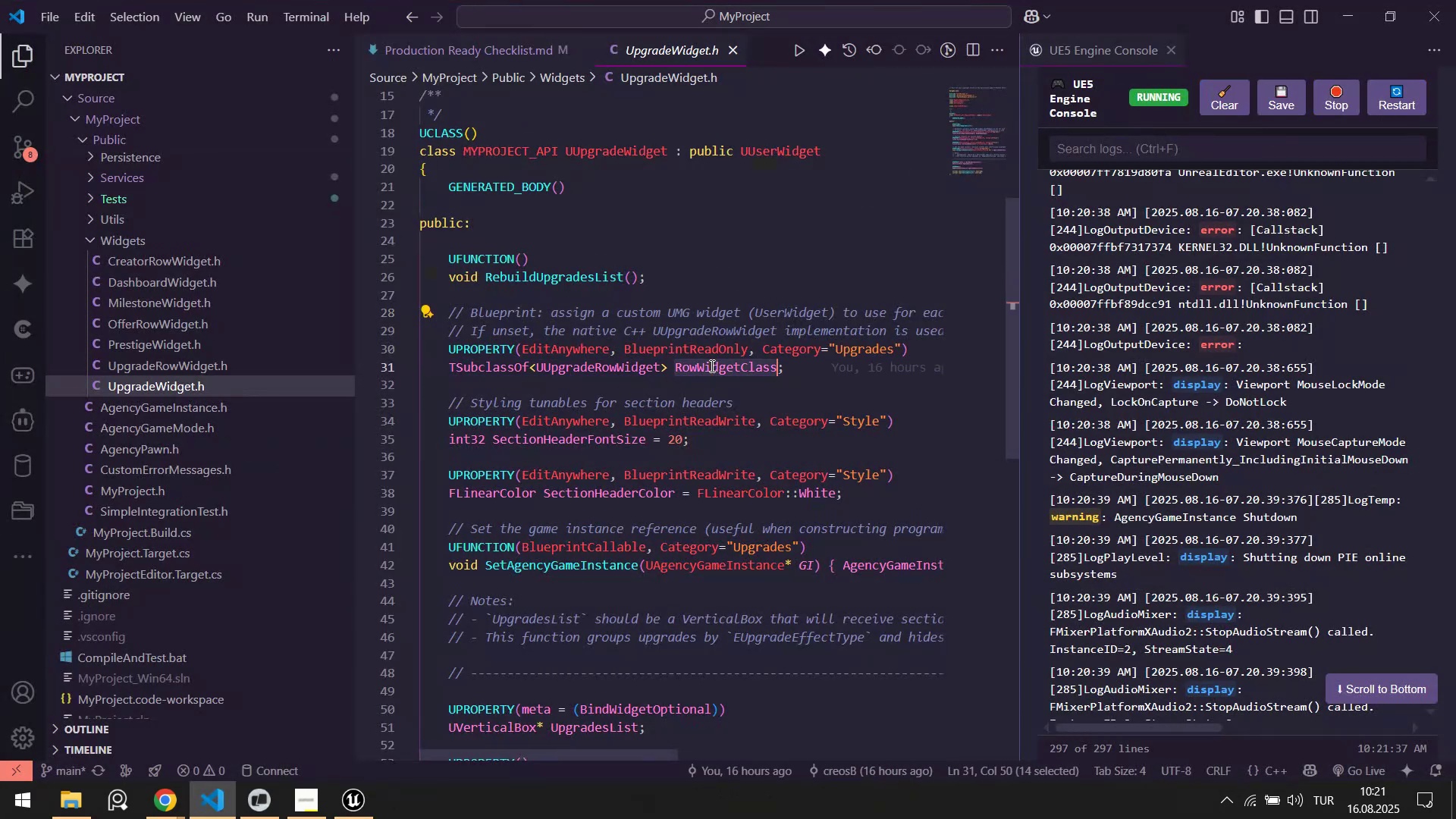 
key(Control+ControlLeft)
 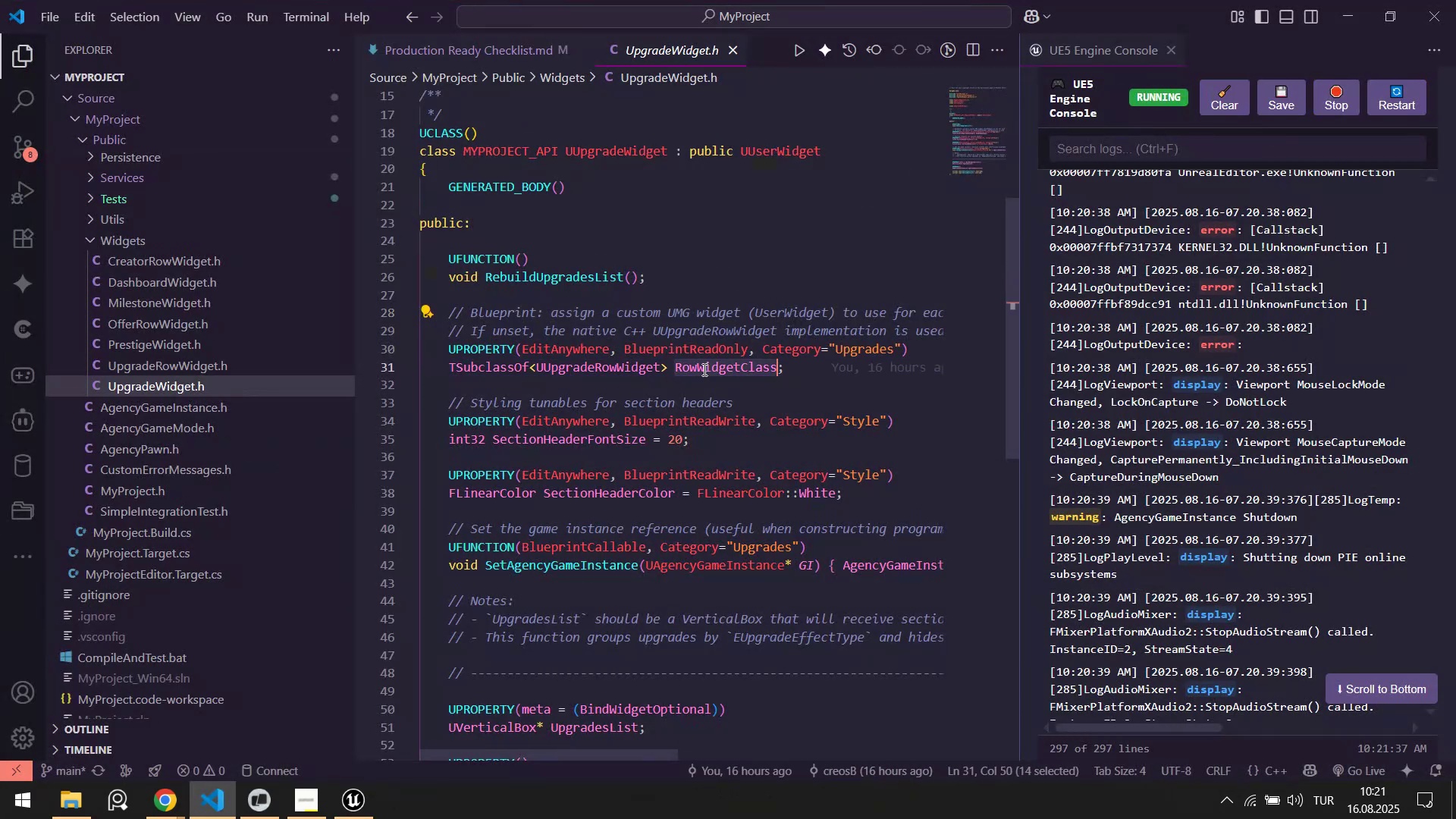 
key(Control+C)
 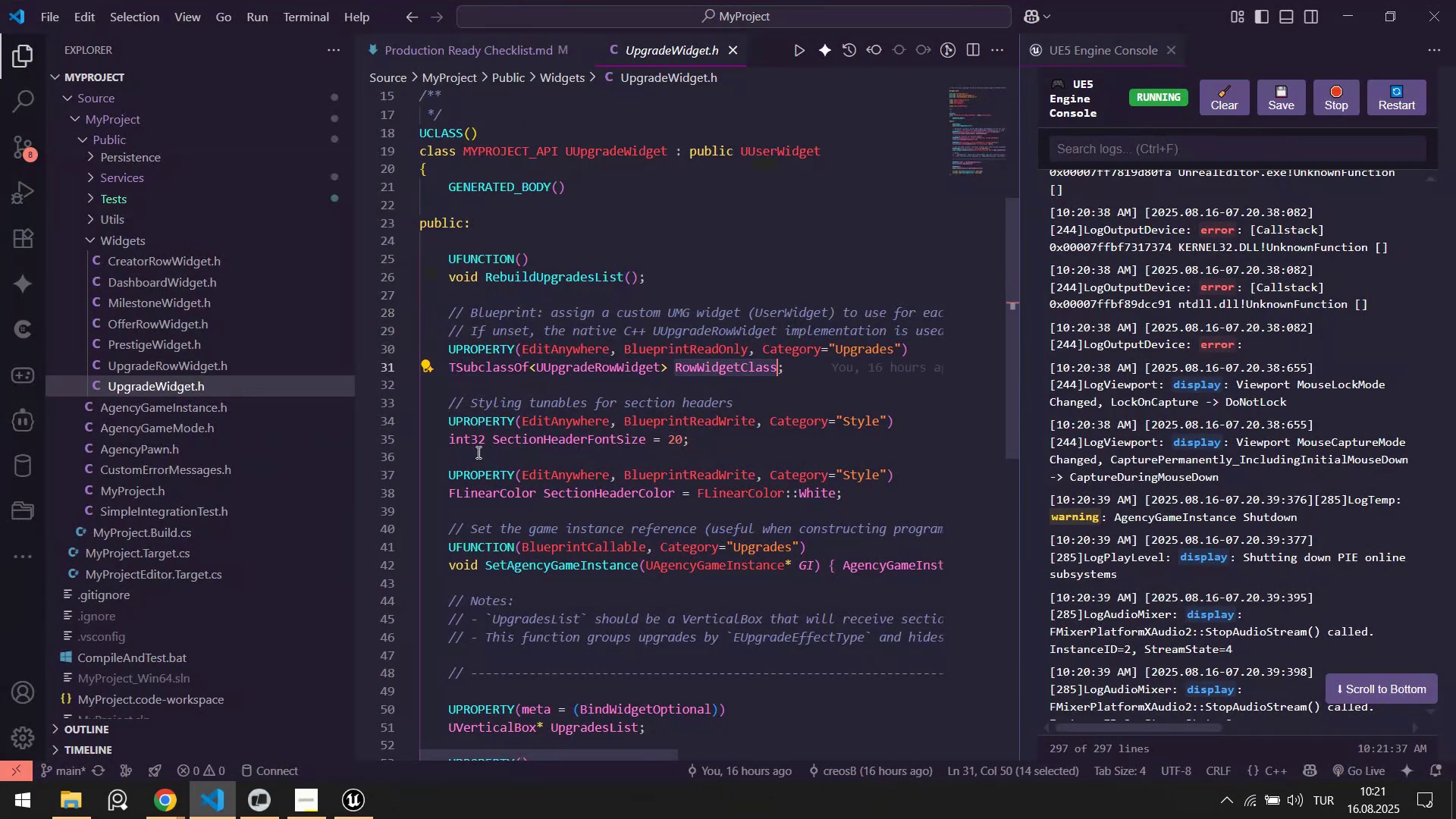 
key(Alt+AltLeft)
 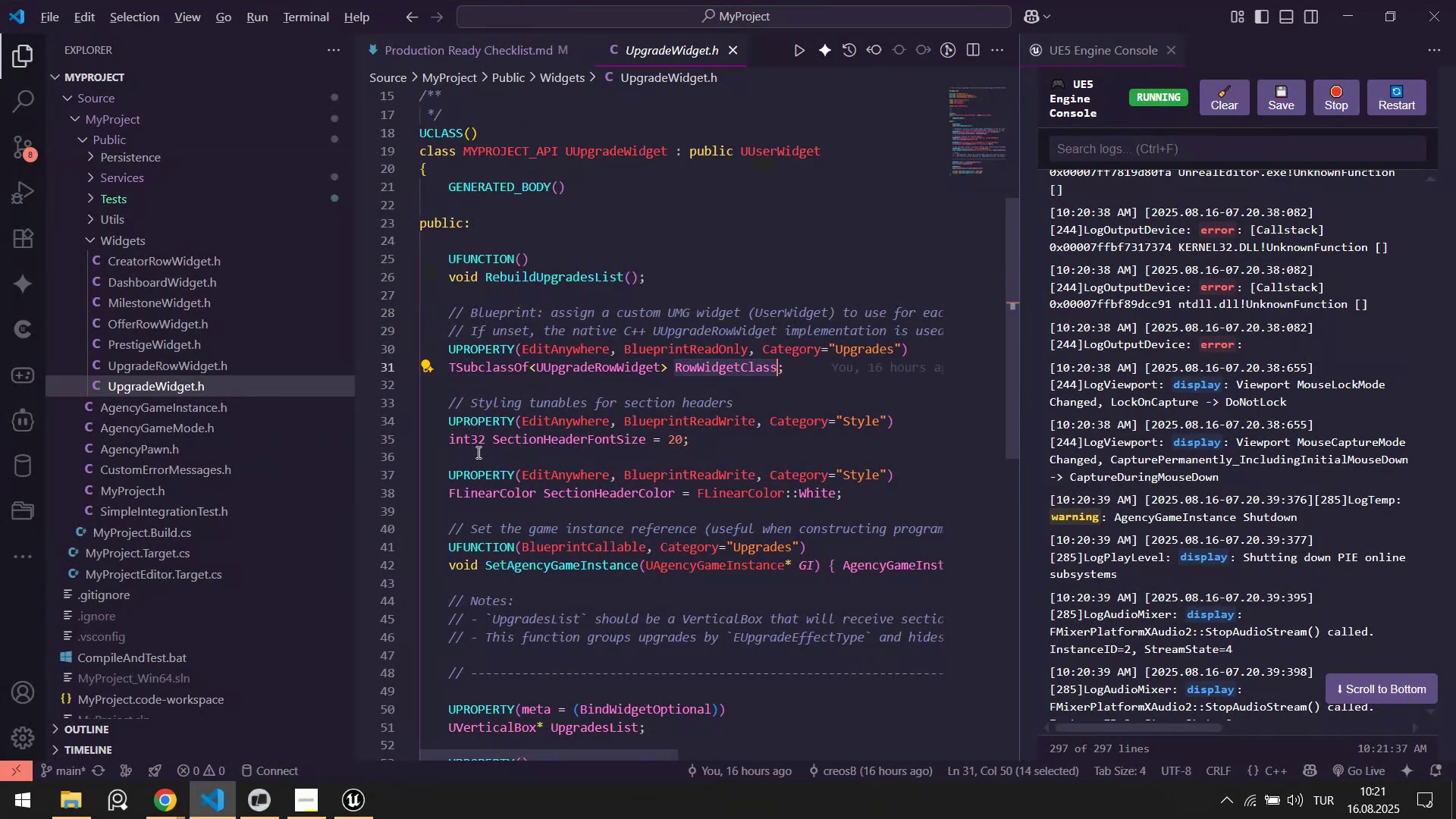 
key(Alt+Tab)
 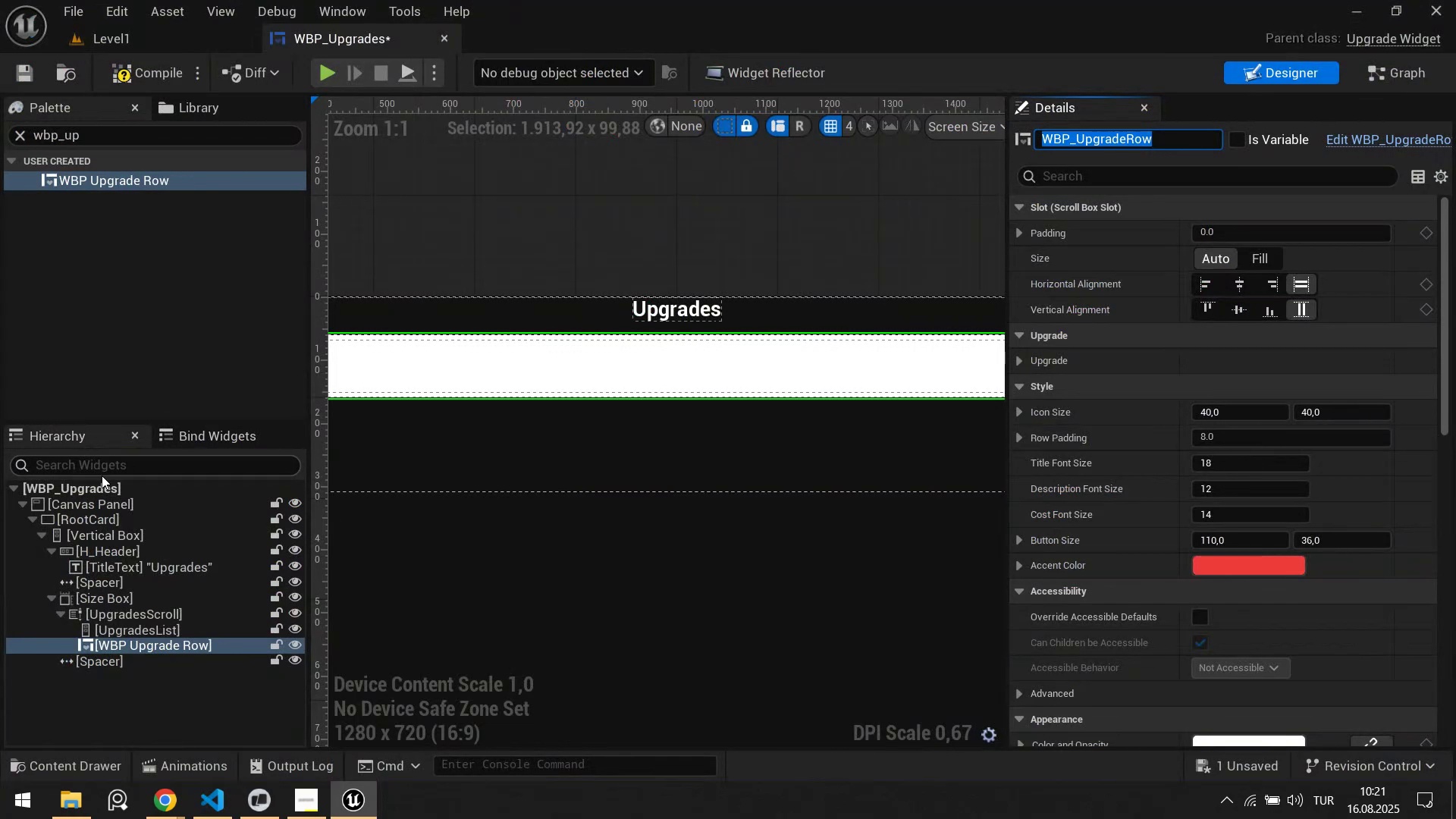 
left_click([100, 475])
 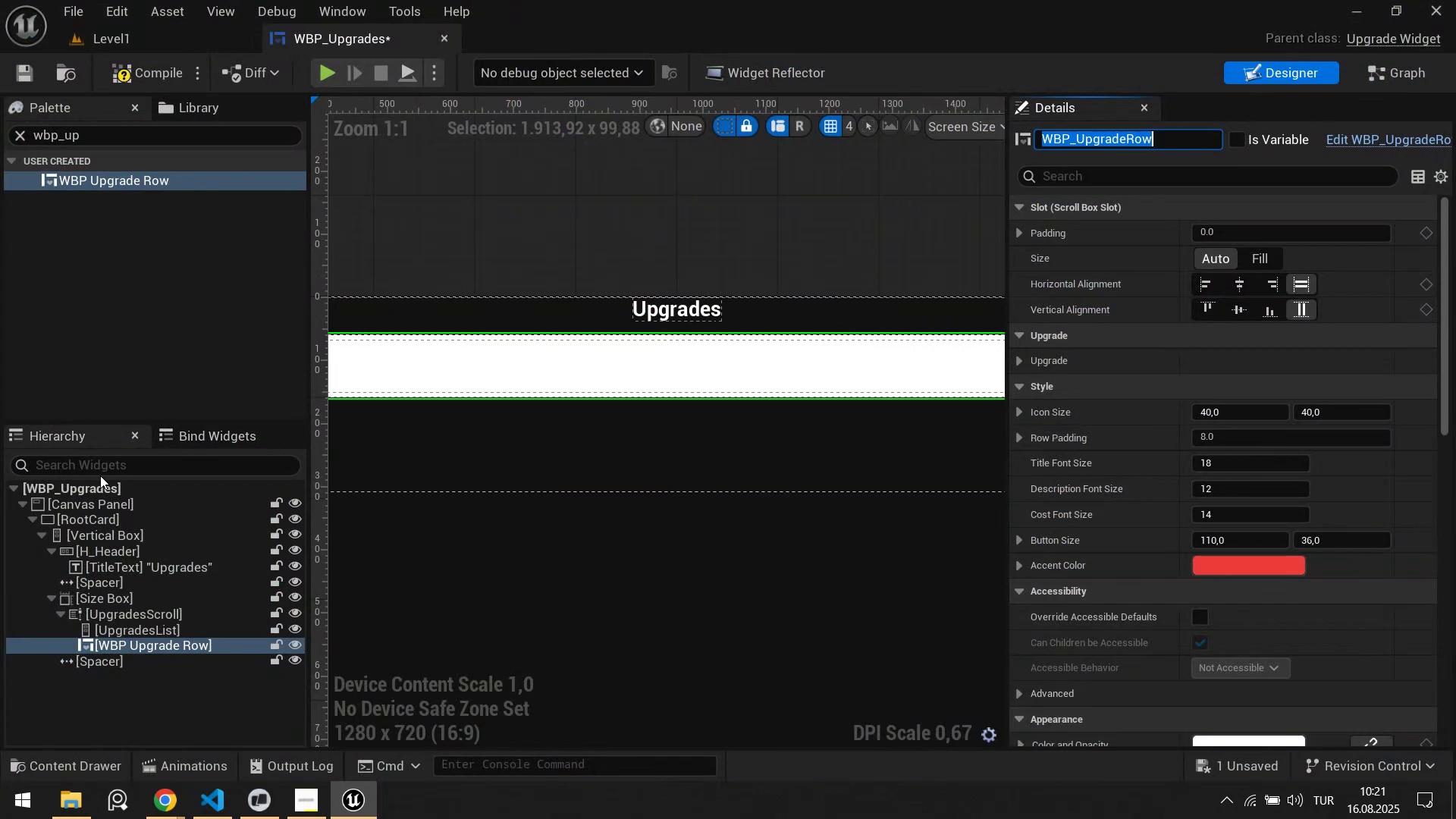 
double_click([108, 466])
 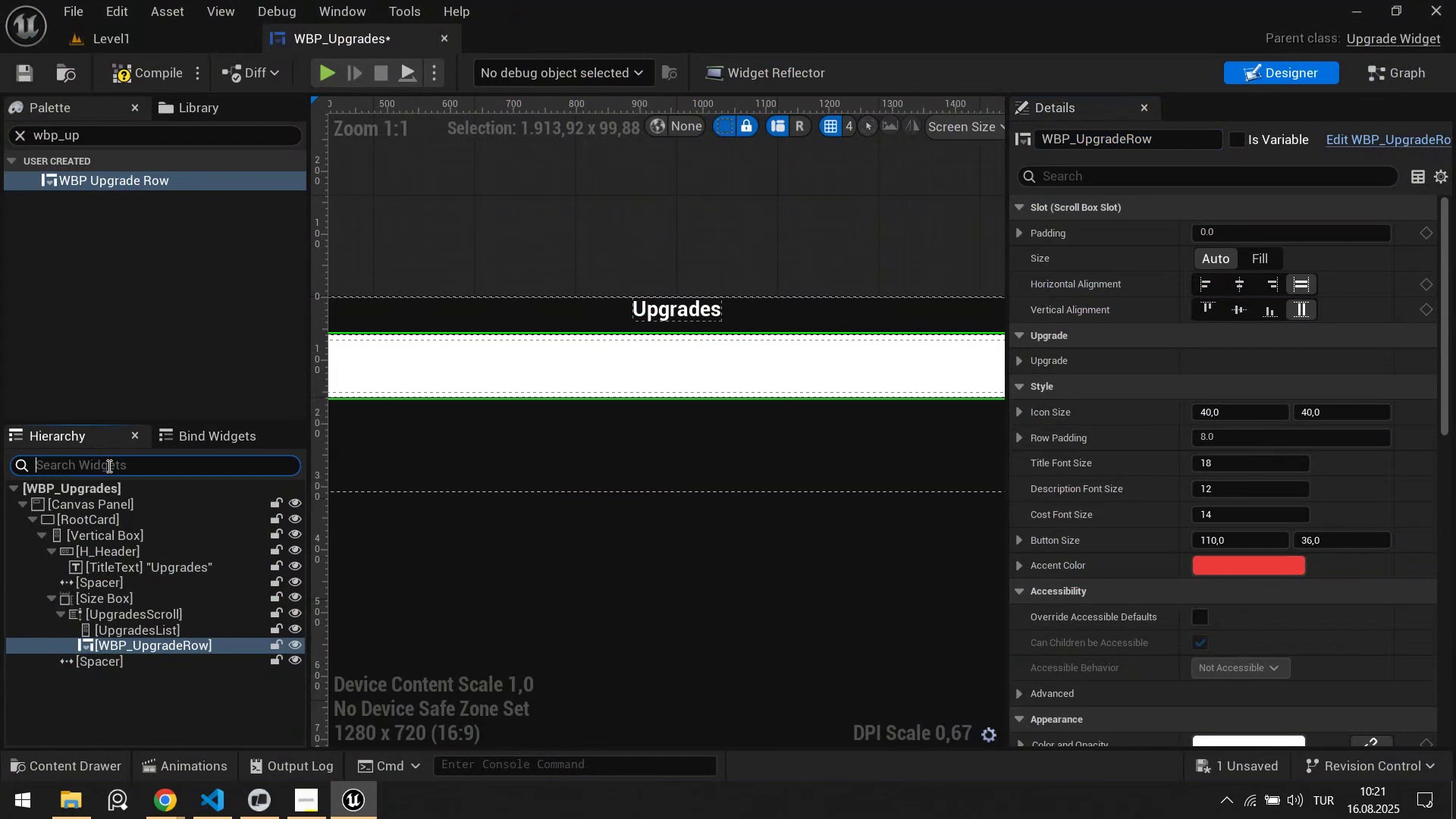 
key(Control+V)
 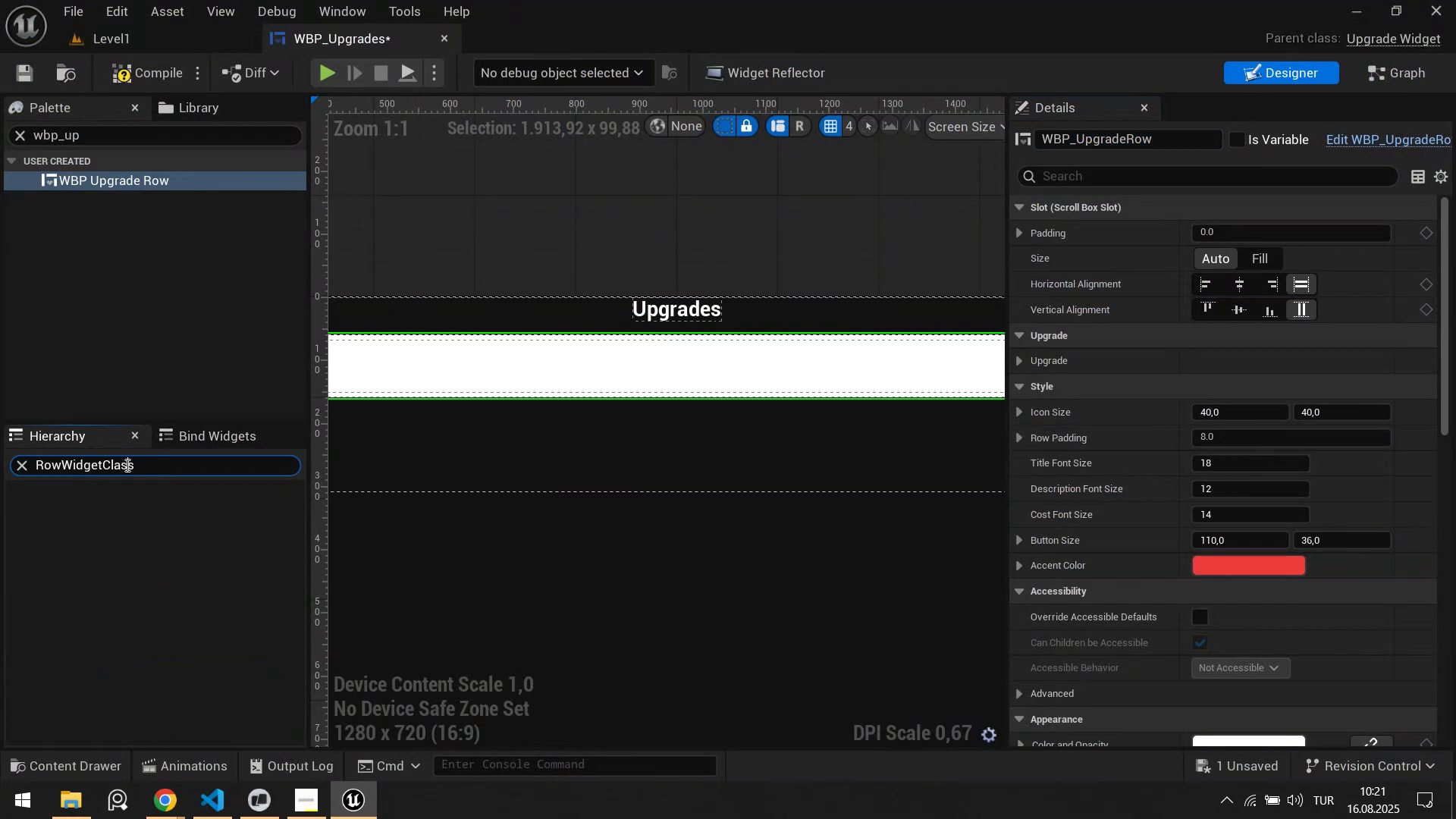 
double_click([176, 468])
 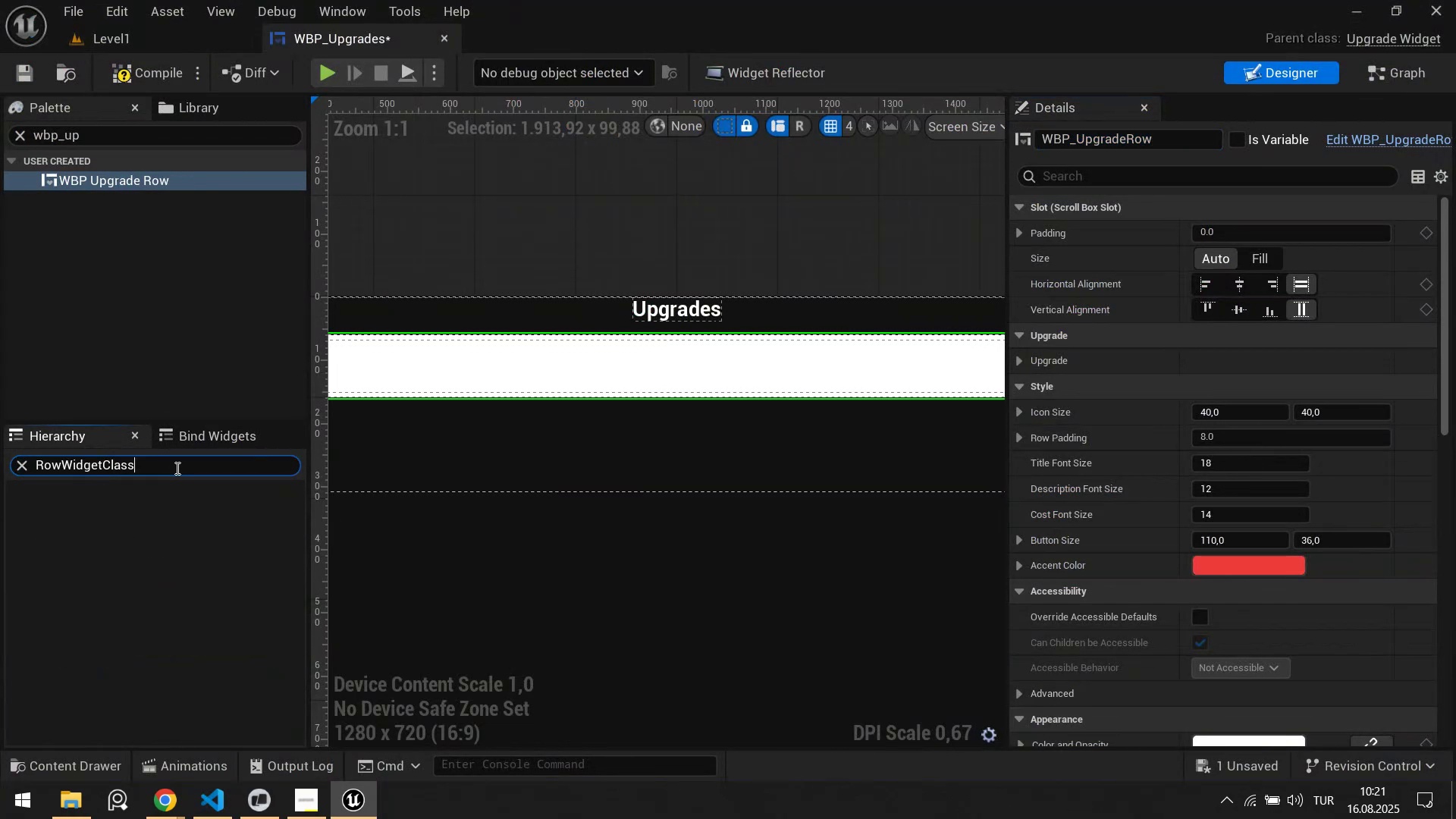 
key(Control+A)
 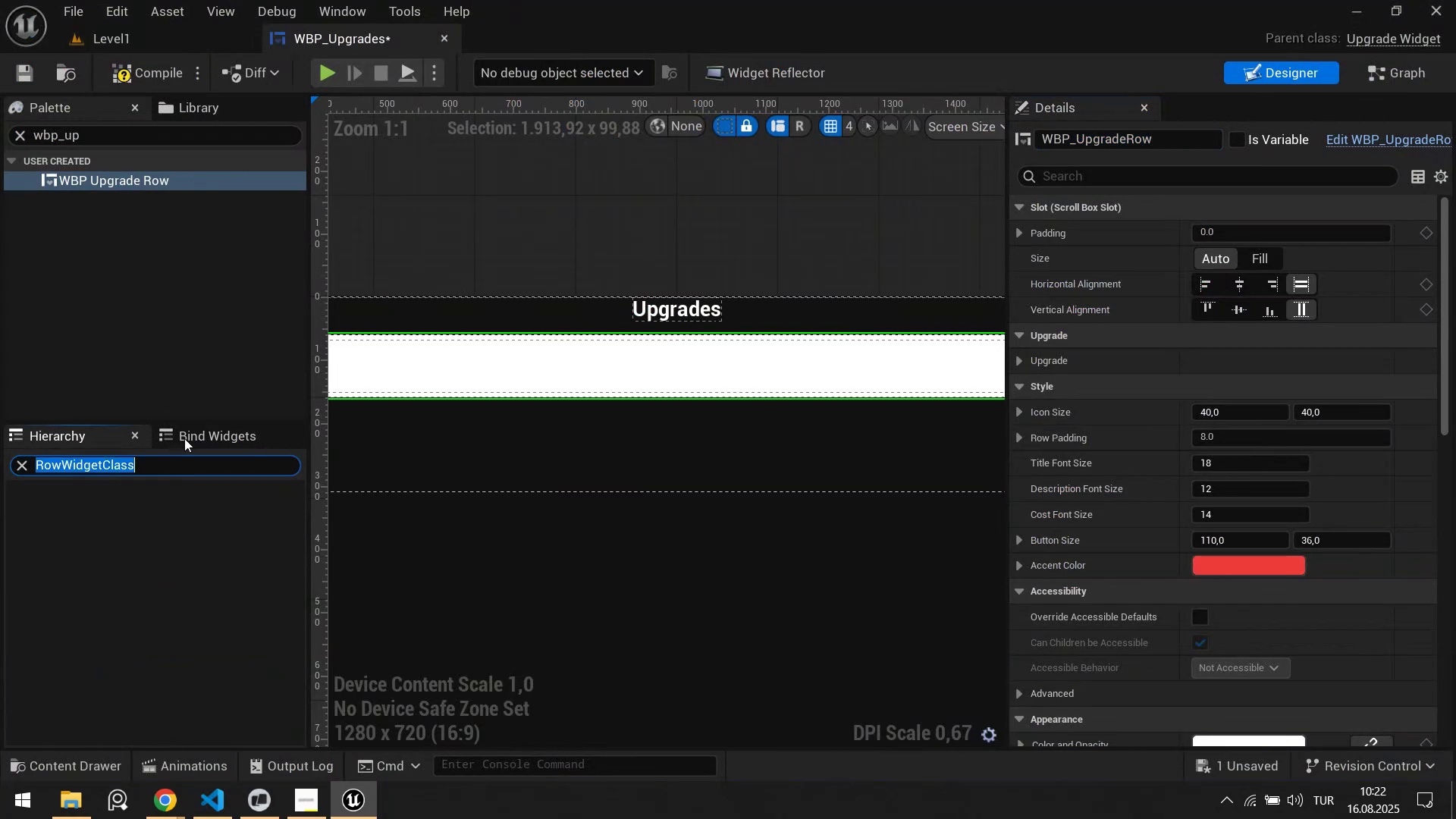 
key(Control+X)
 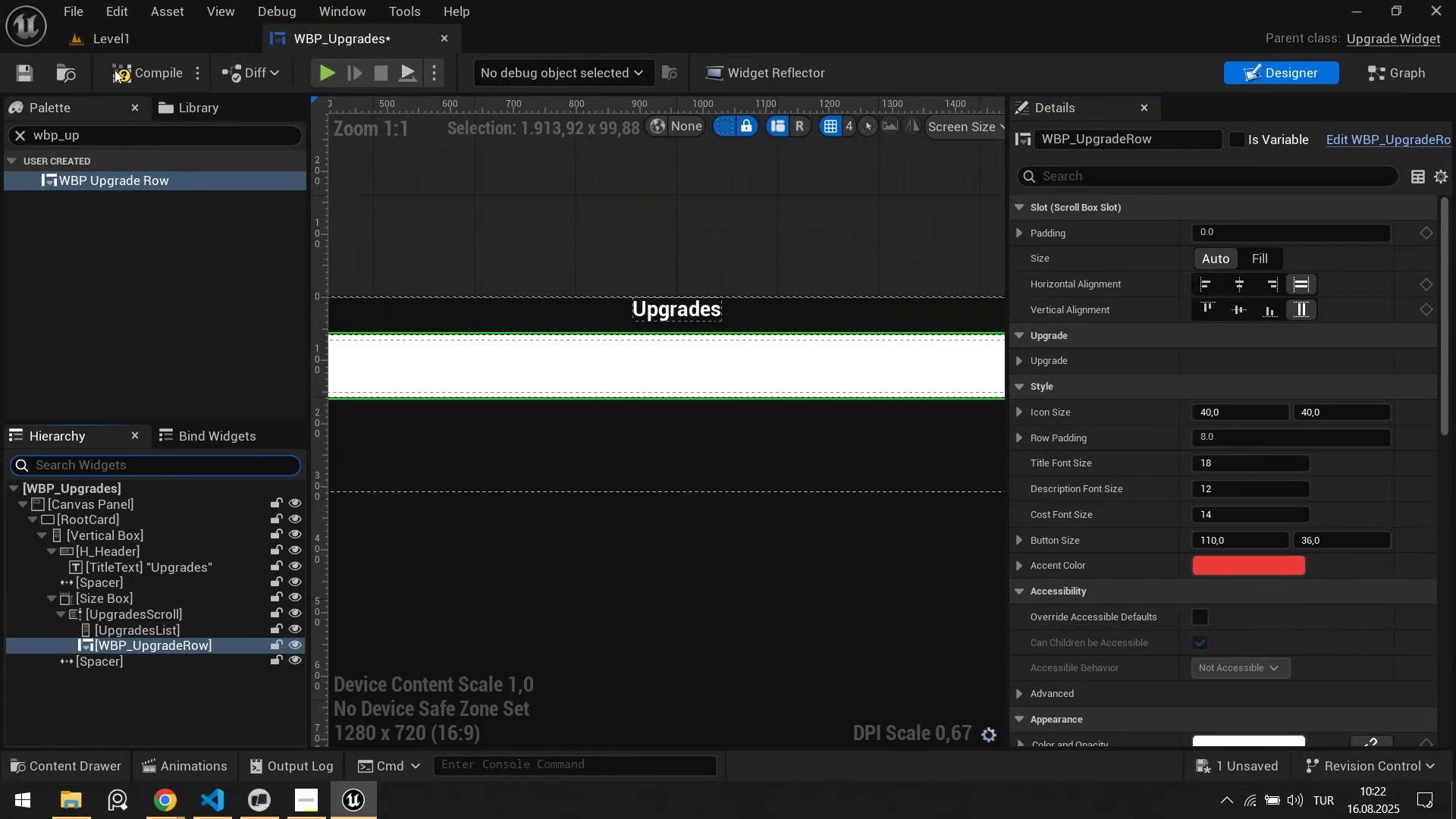 
left_click([126, 67])
 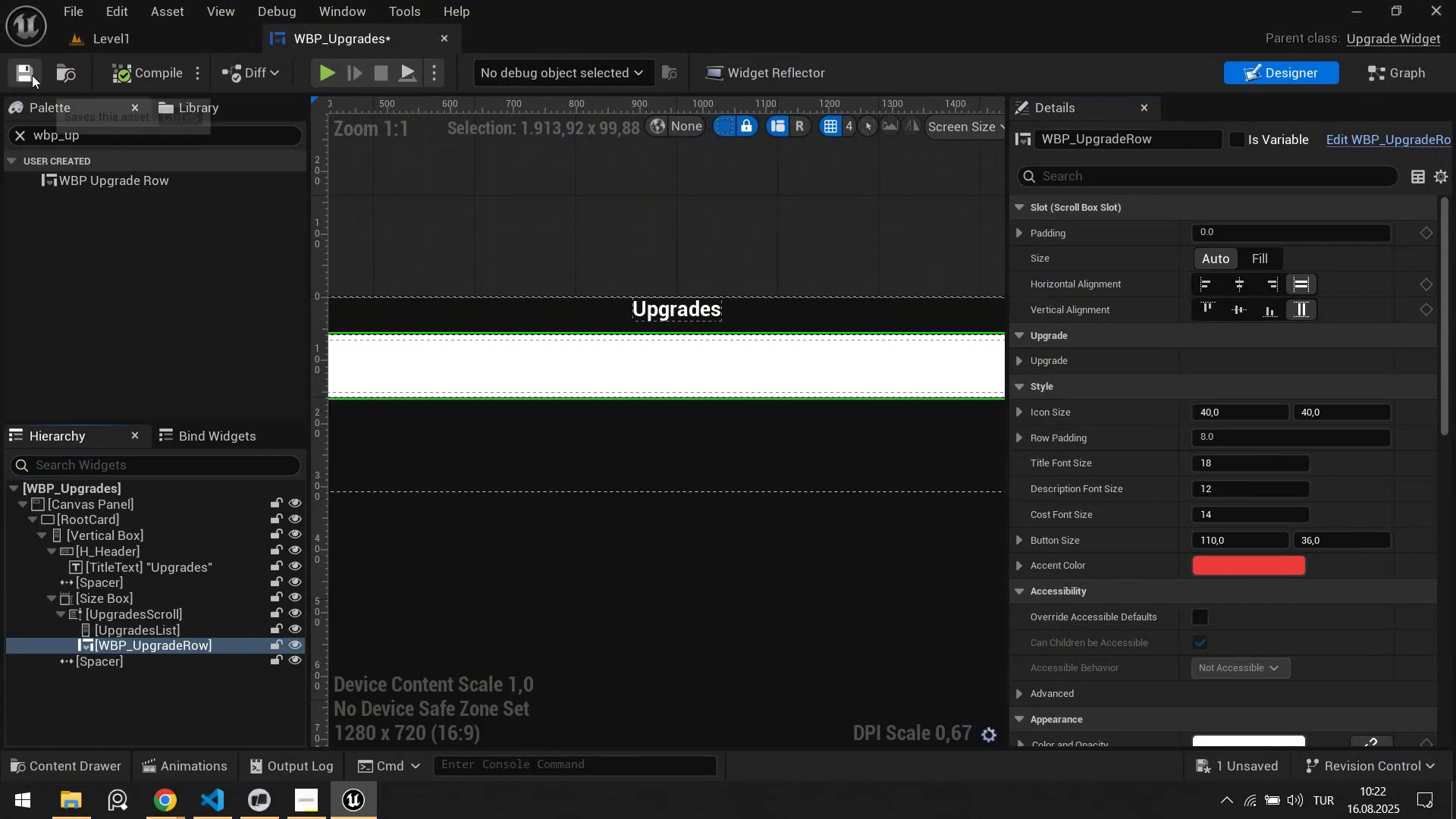 
left_click_drag(start_coordinate=[27, 75], to_coordinate=[23, 75])
 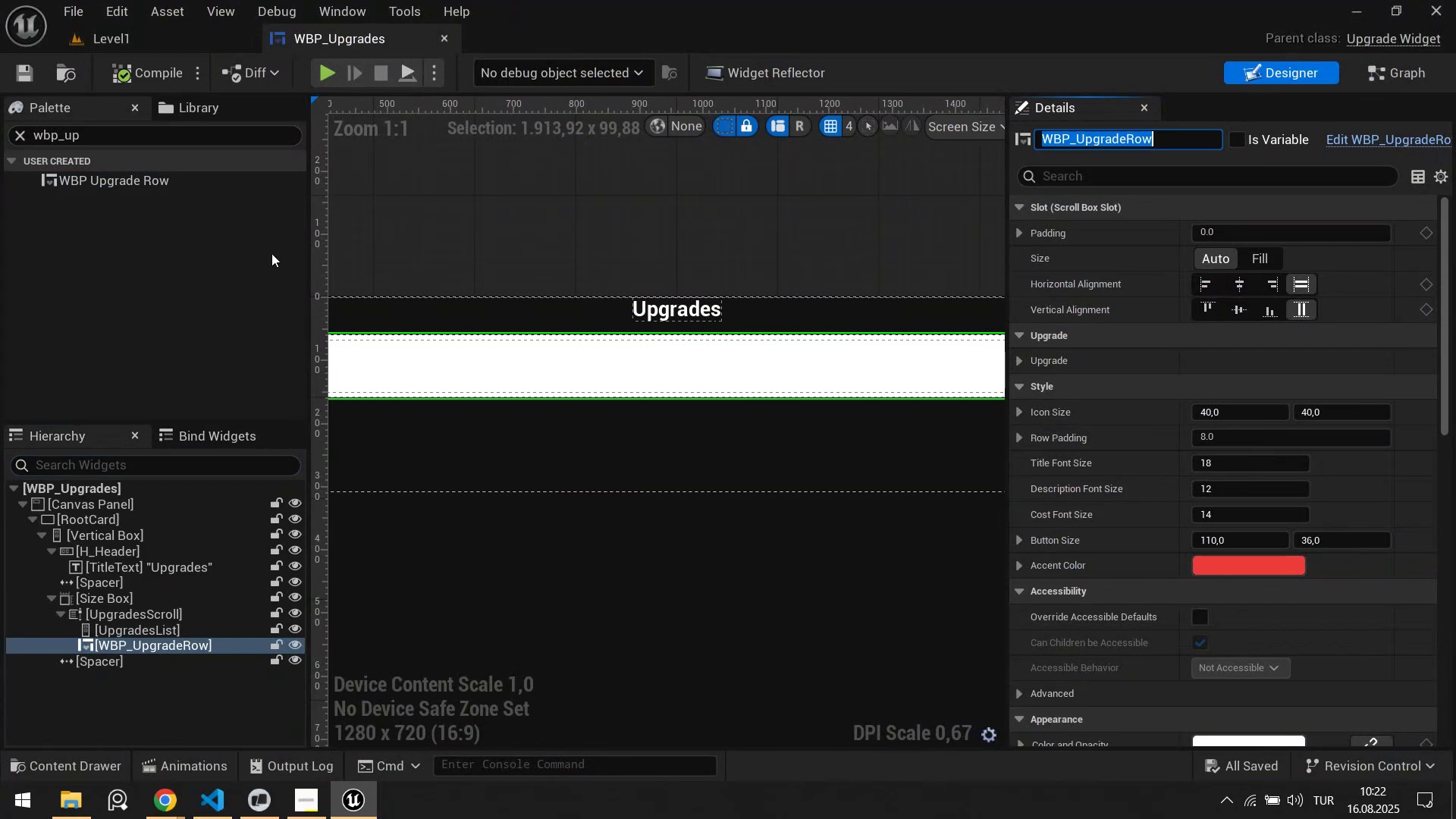 
scroll: coordinate [450, 326], scroll_direction: down, amount: 4.0
 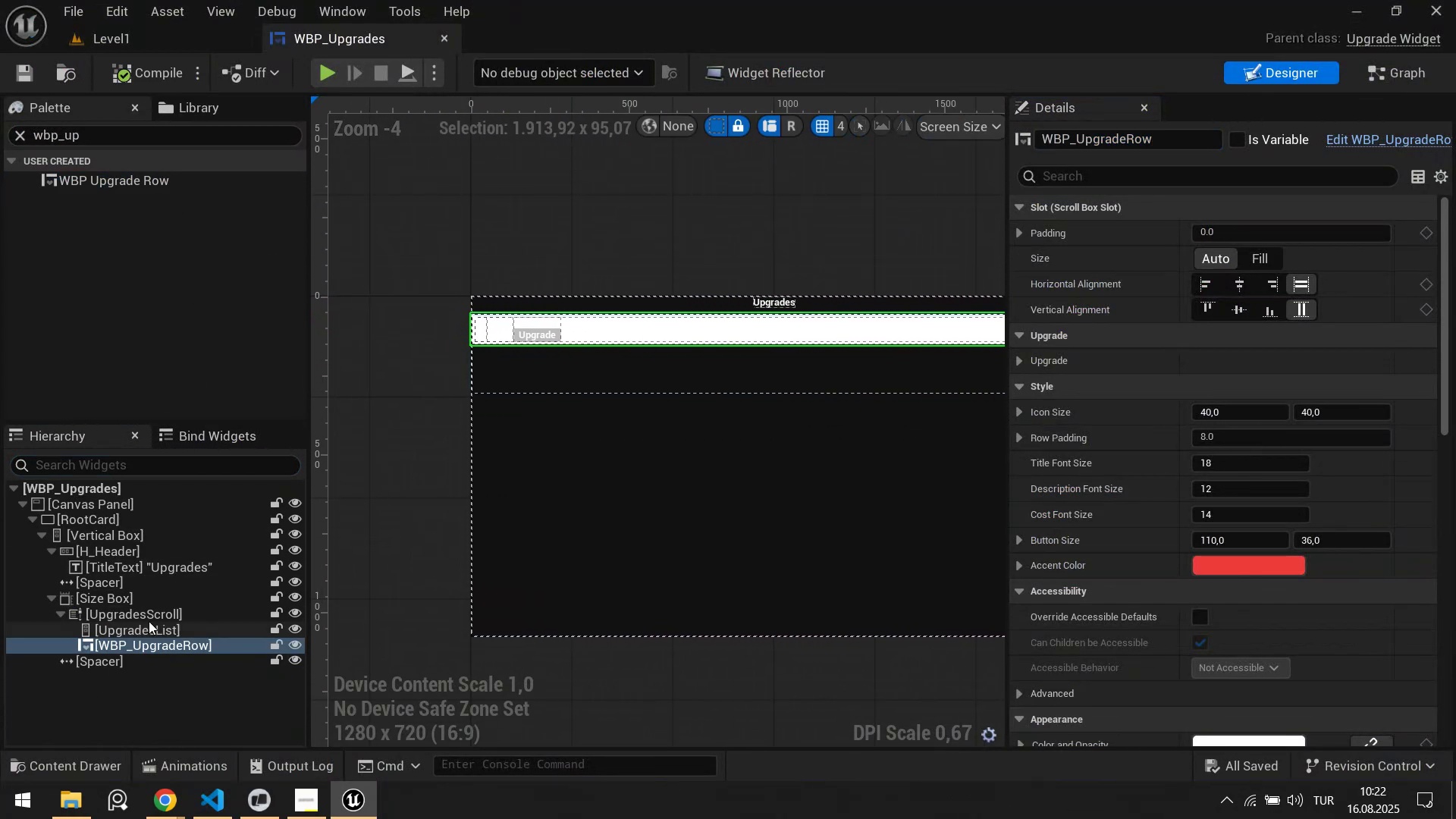 
left_click([1122, 143])
 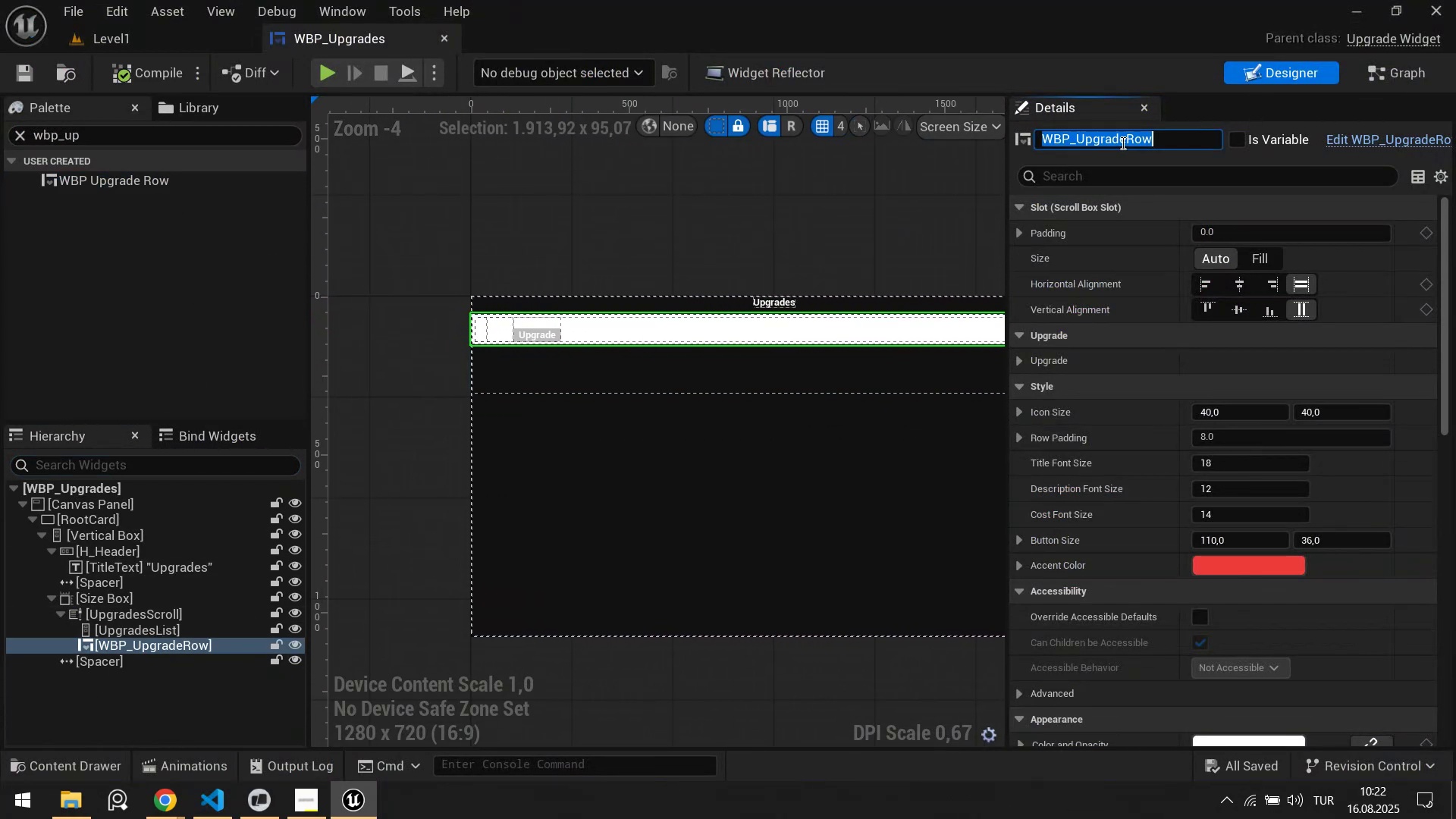 
type(asd)
key(NumpadEnter)
 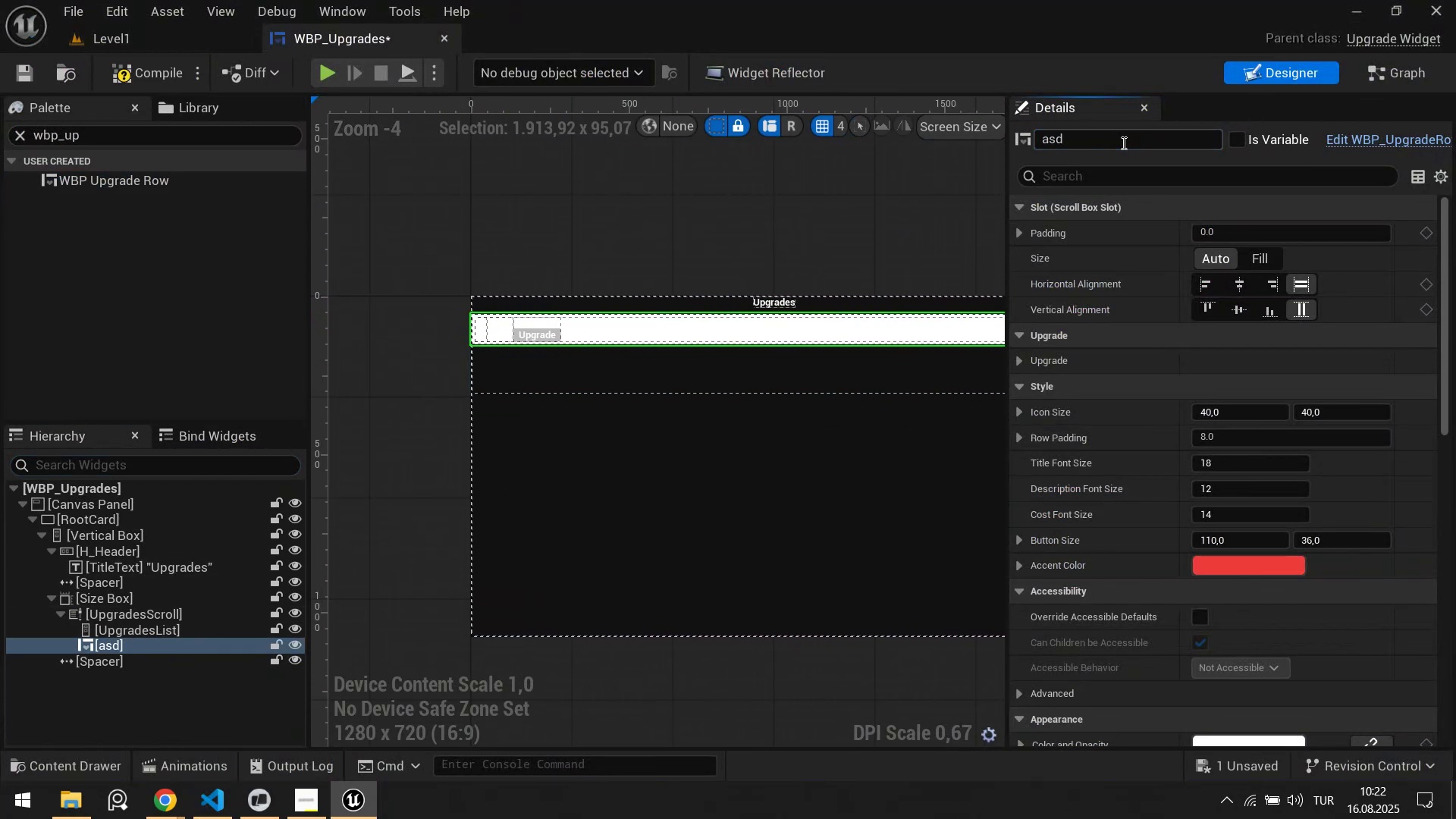 
key(Alt+AltLeft)
 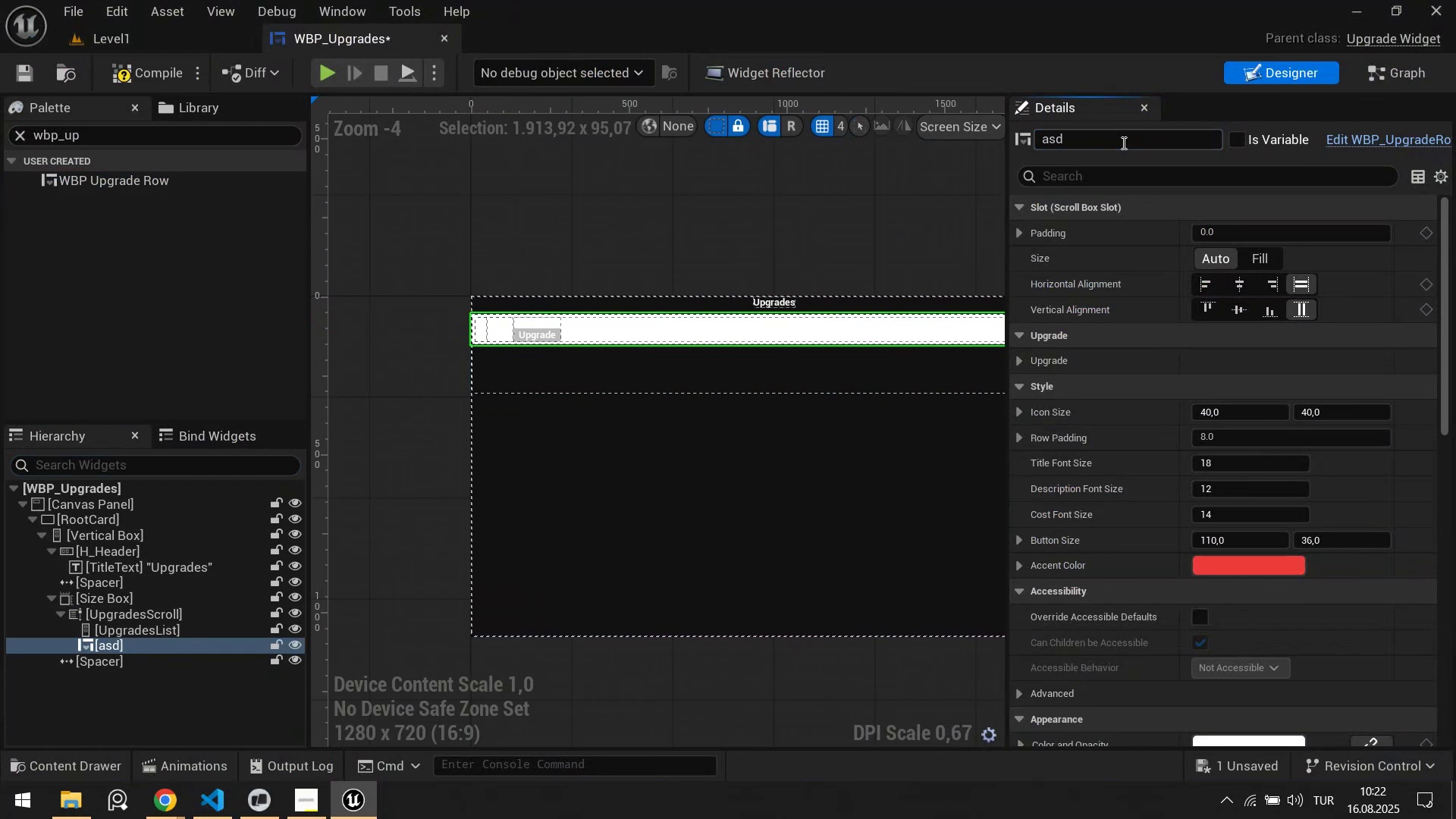 
key(Alt+Tab)
 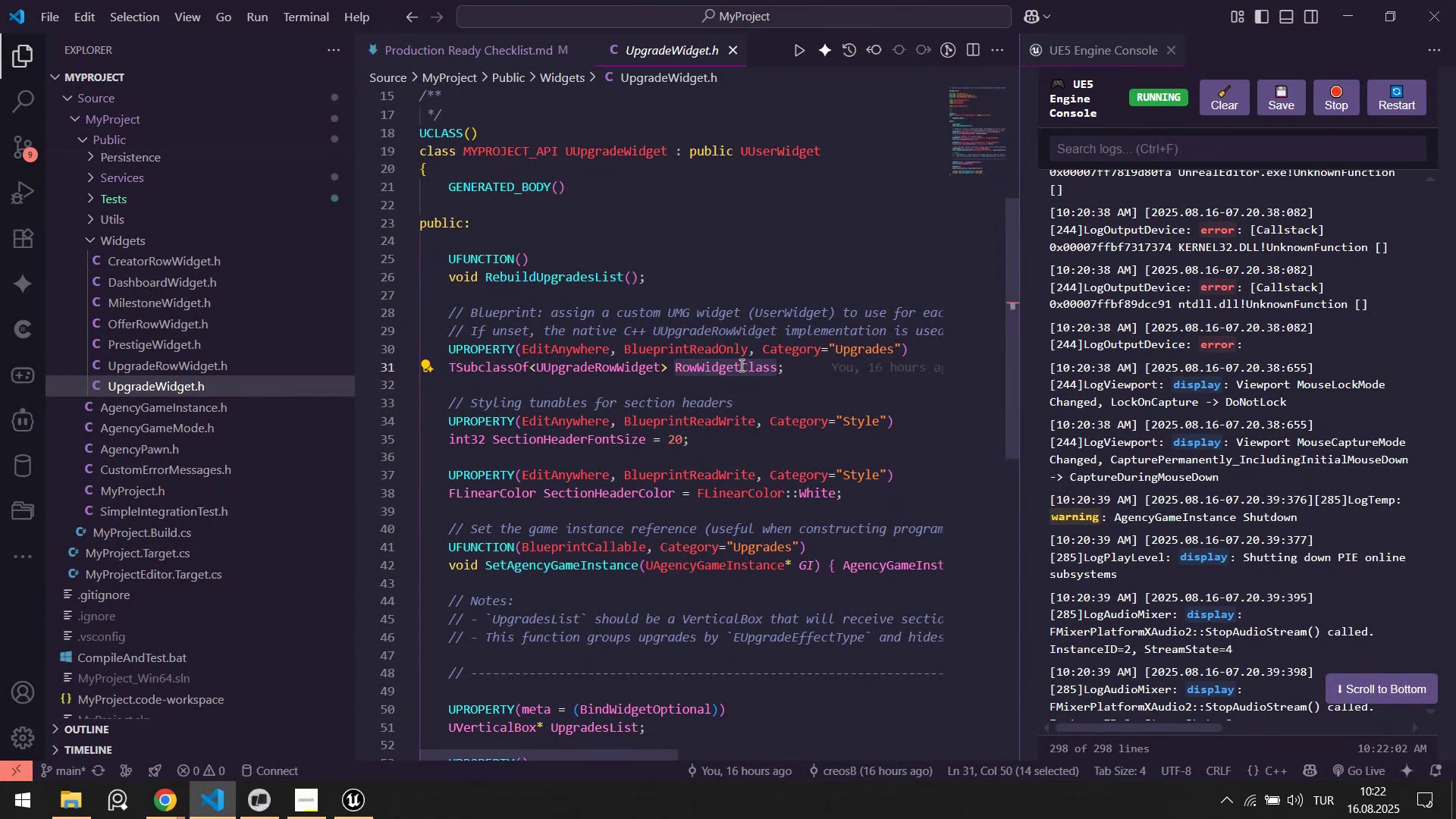 
double_click([740, 365])
 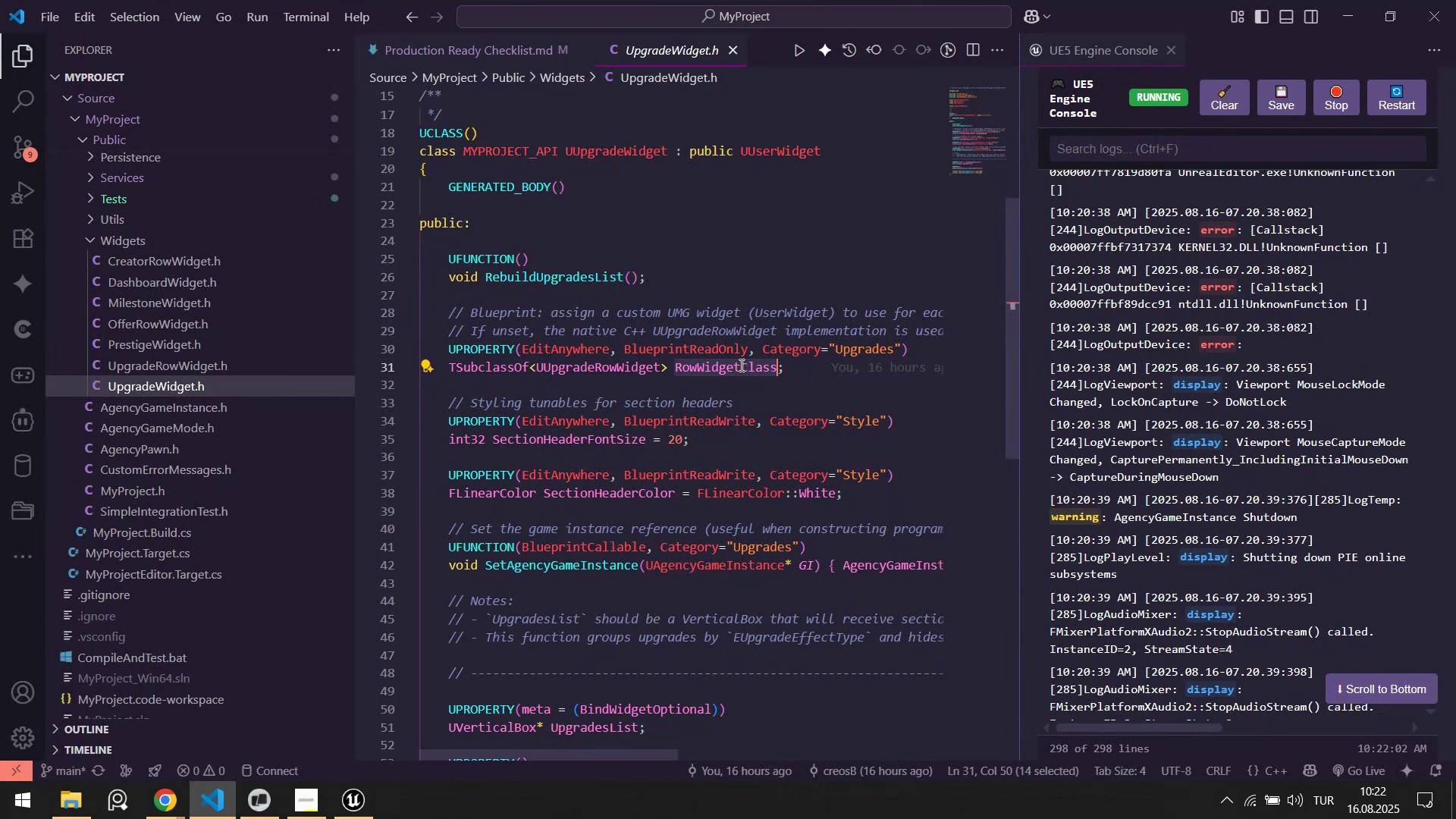 
key(Control+ControlLeft)
 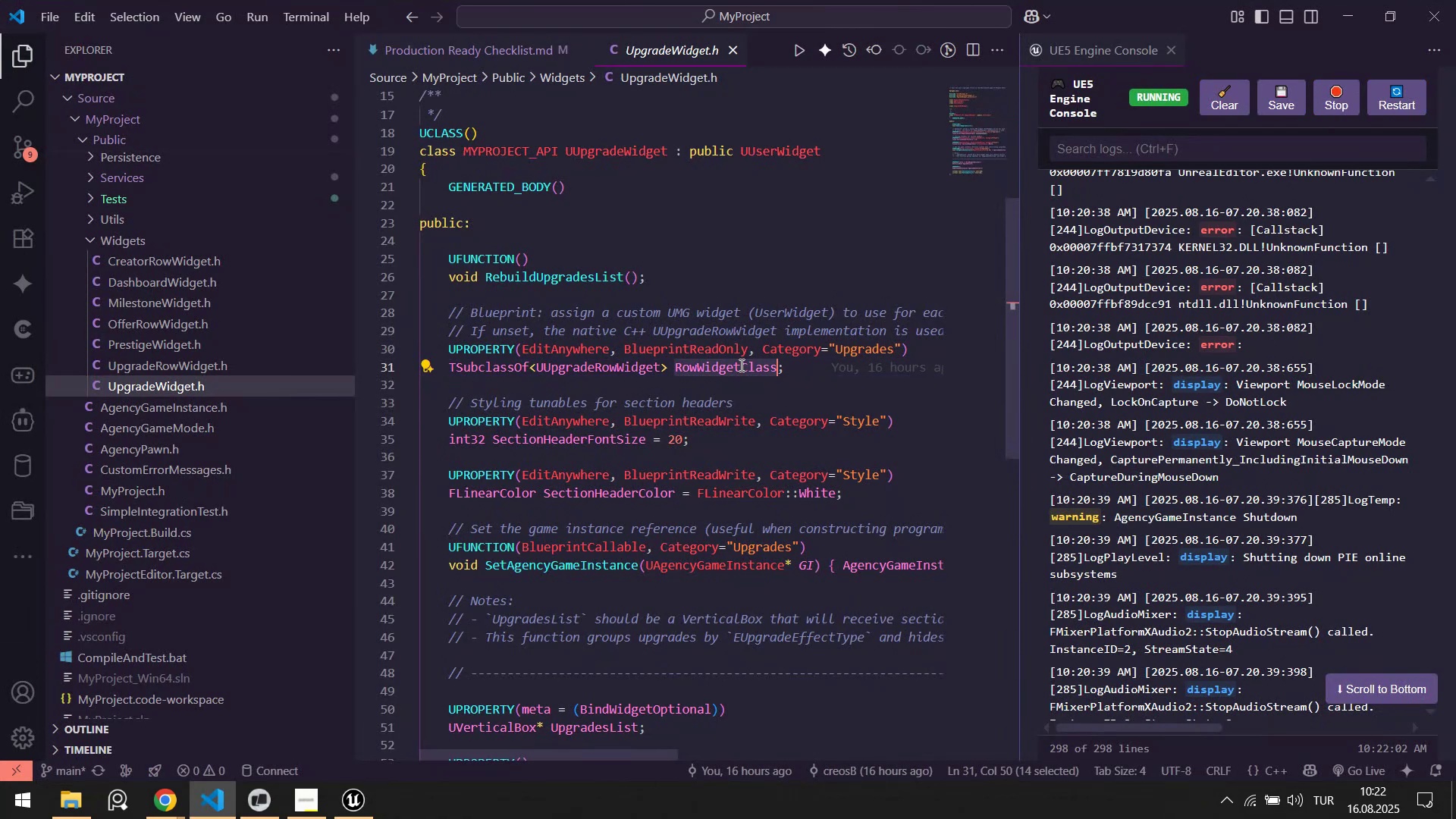 
key(Control+C)
 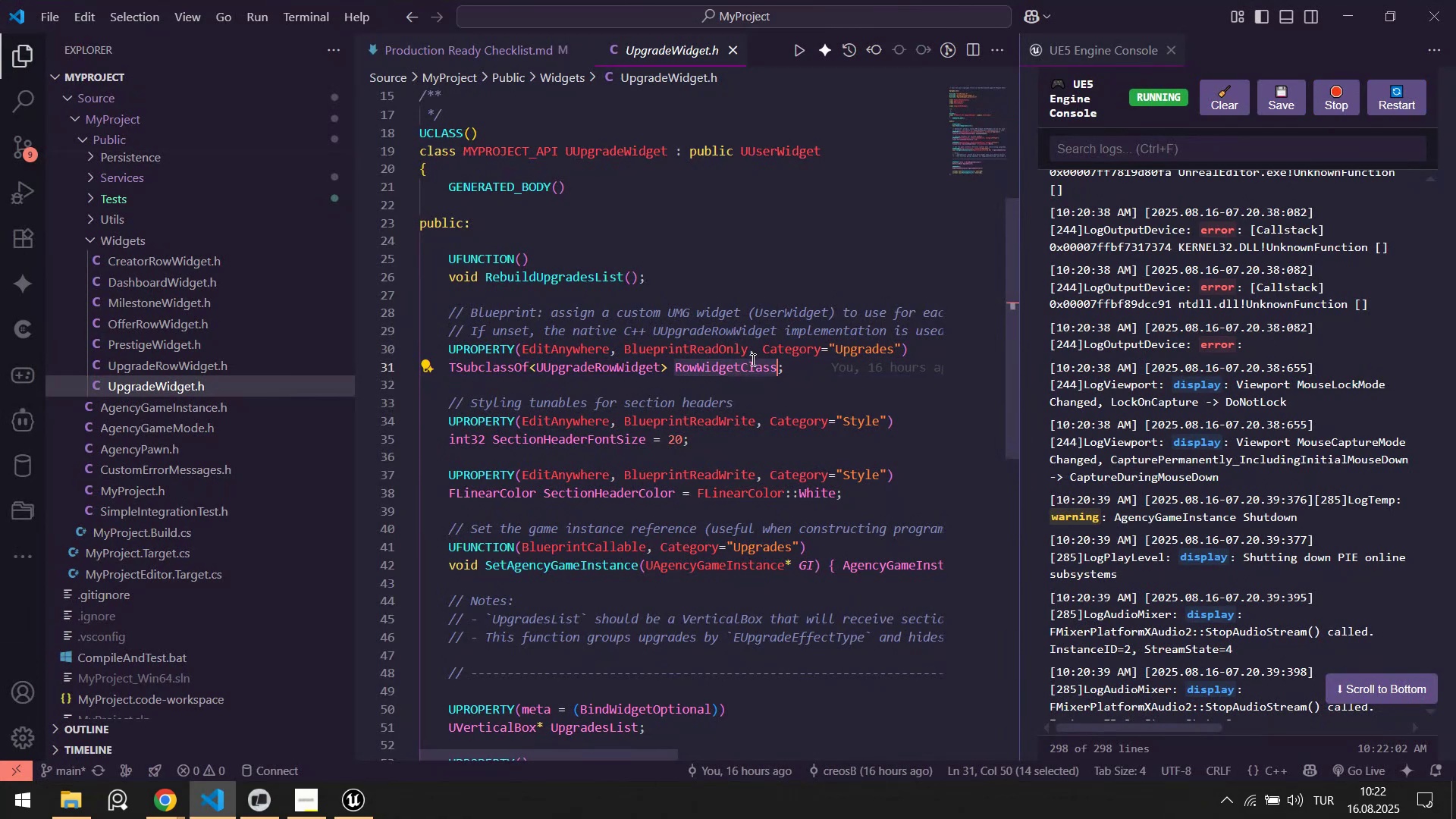 
key(Alt+AltLeft)
 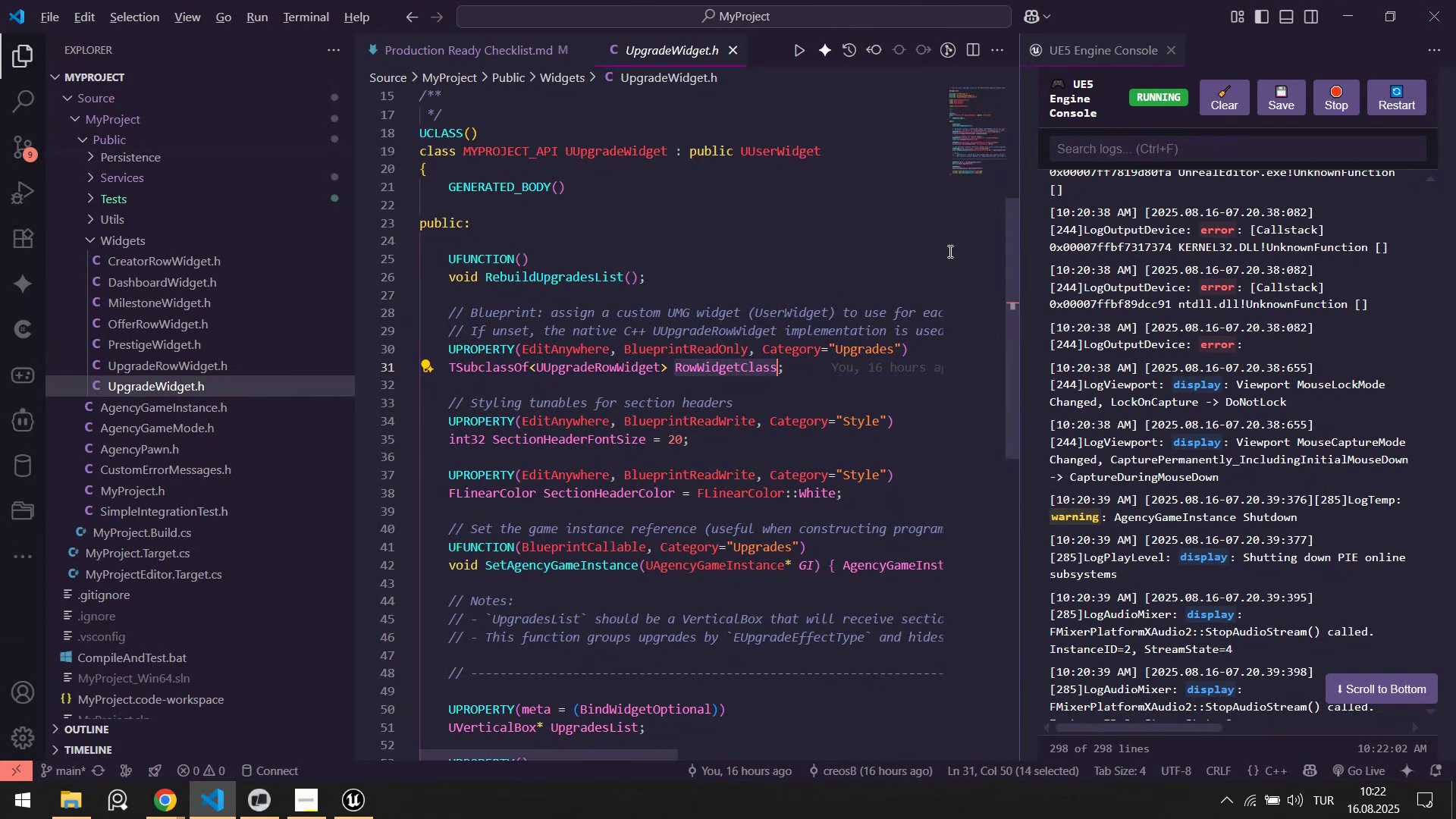 
key(Alt+Tab)
 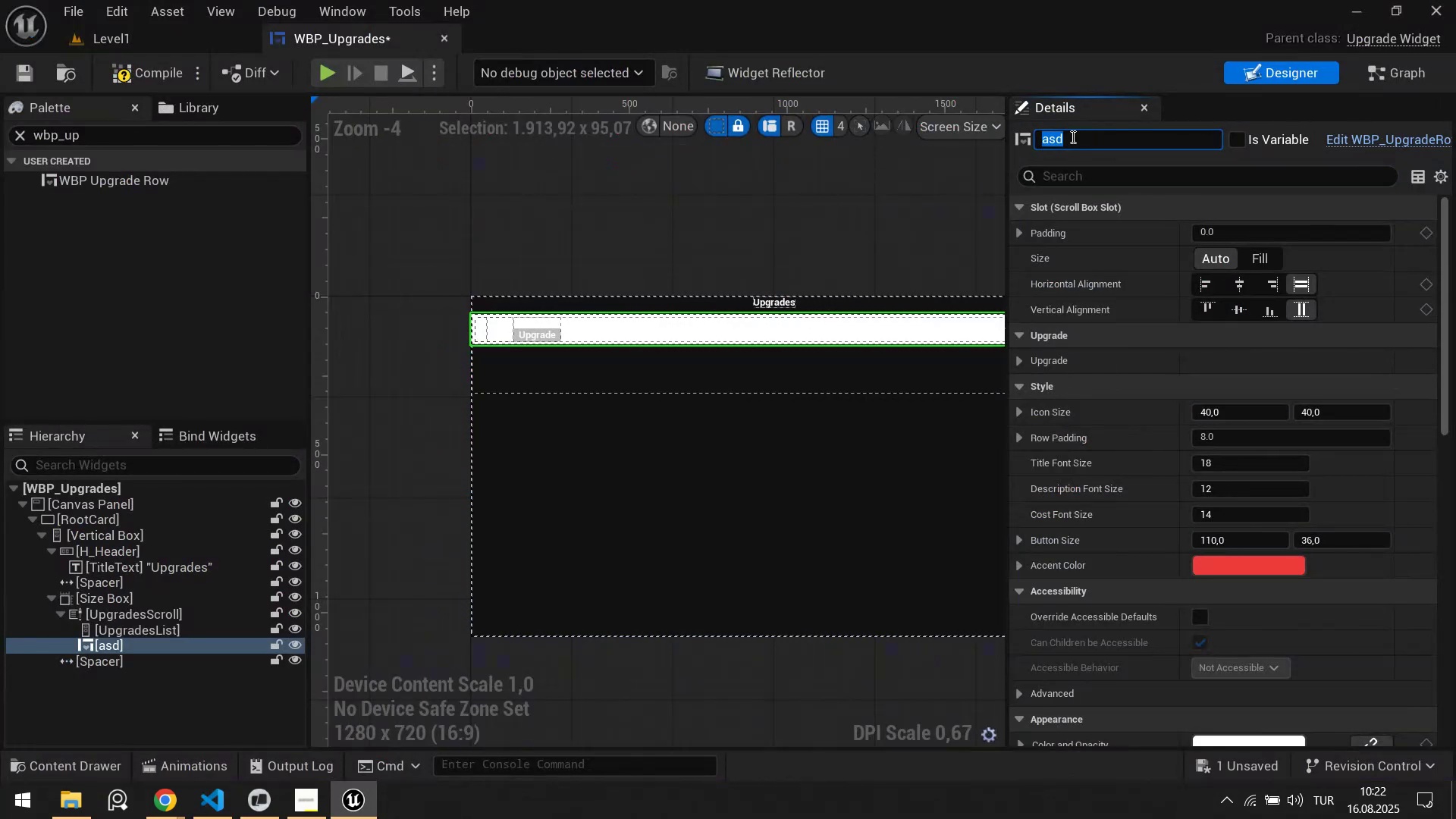 
key(Control+V)
 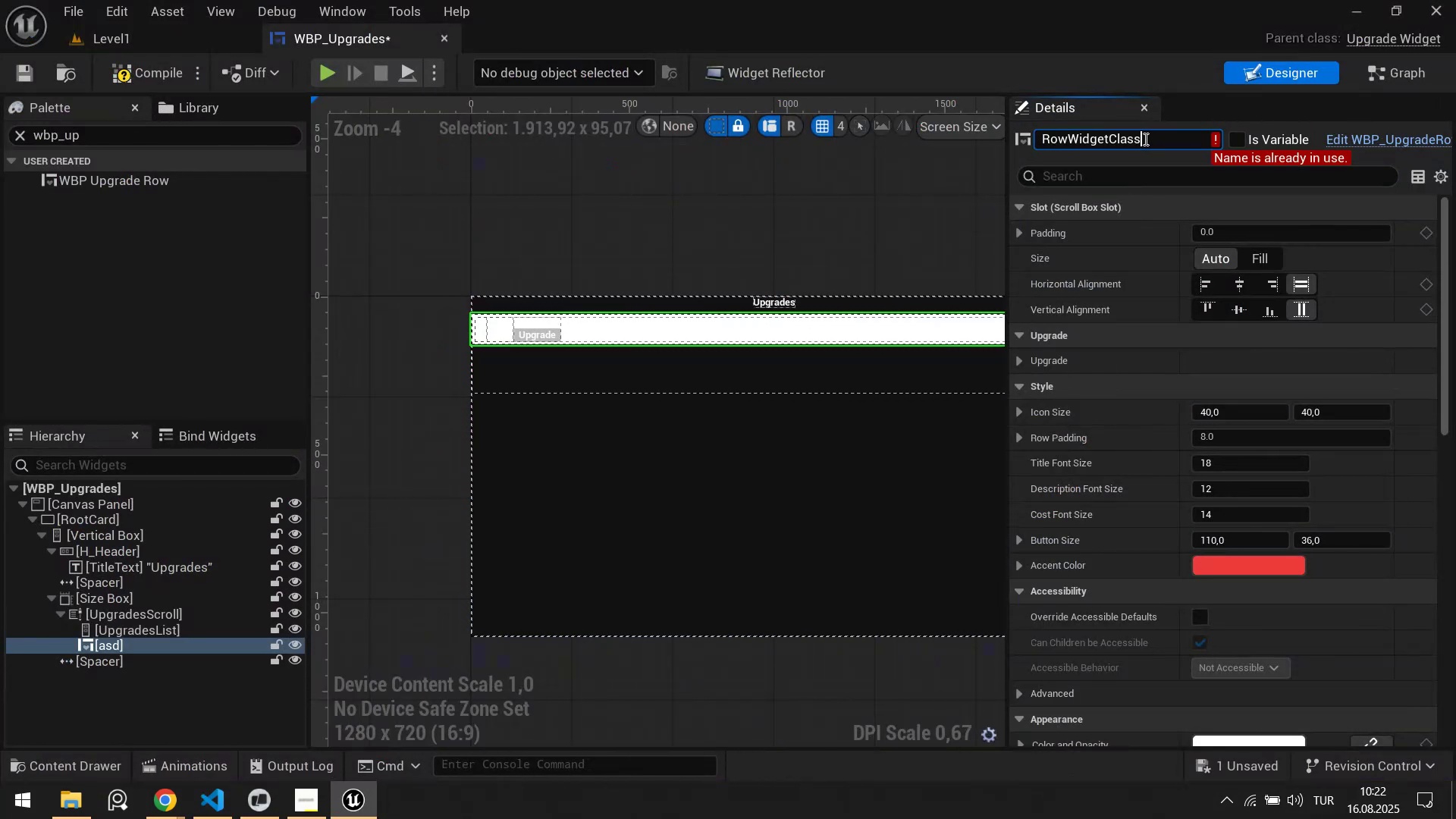 
key(Control+A)
 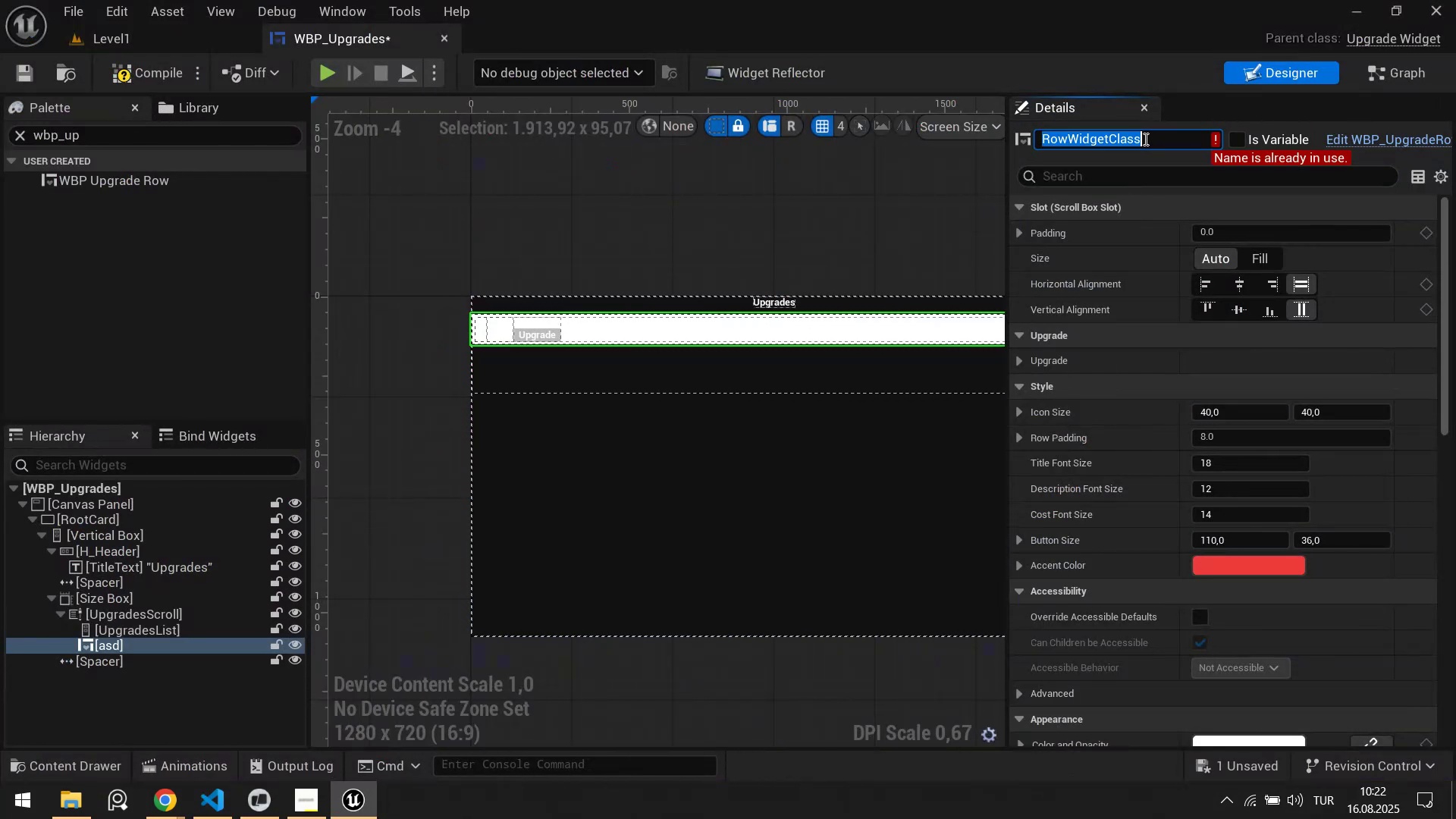 
key(Backspace)
 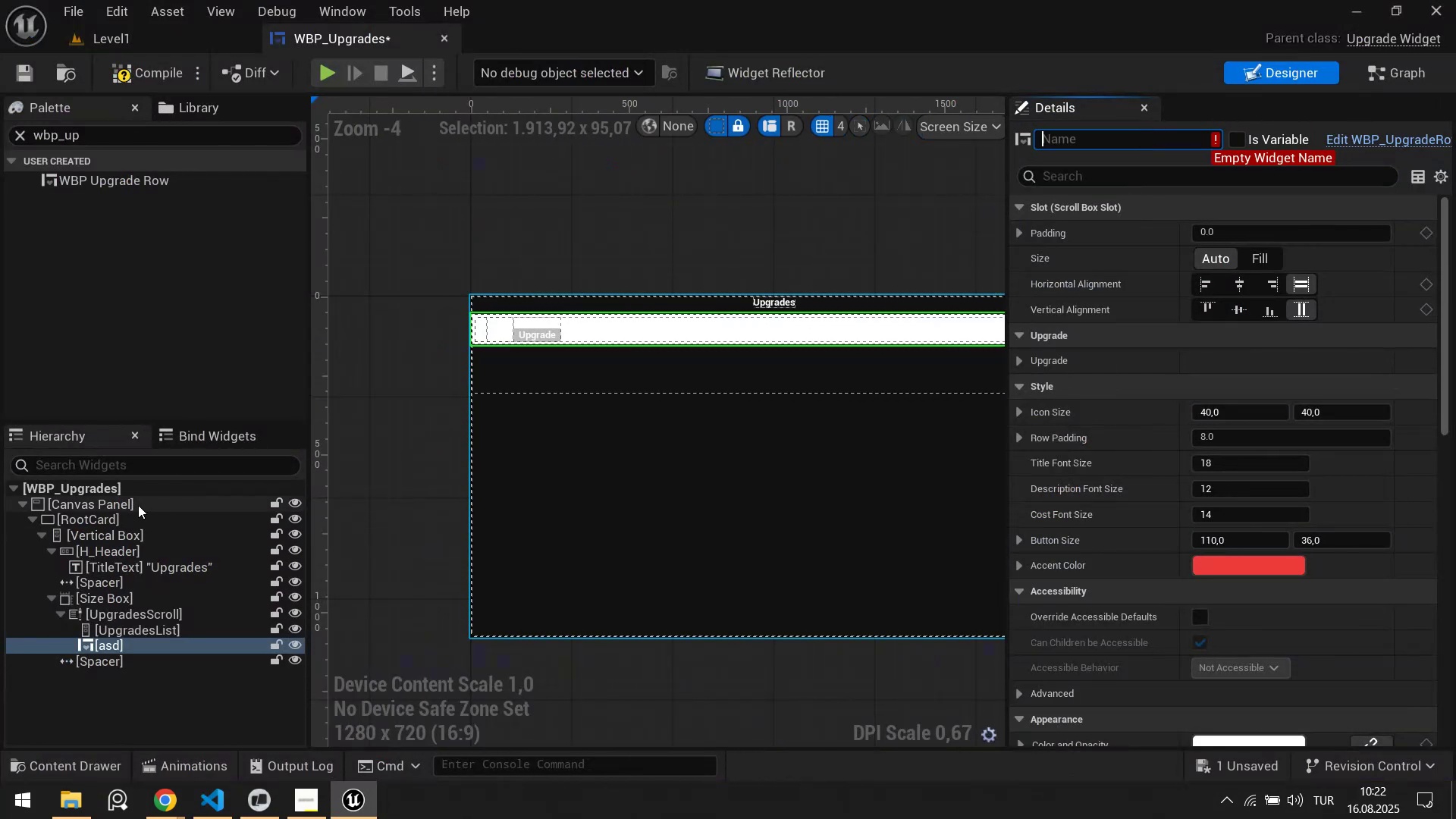 
left_click([123, 469])
 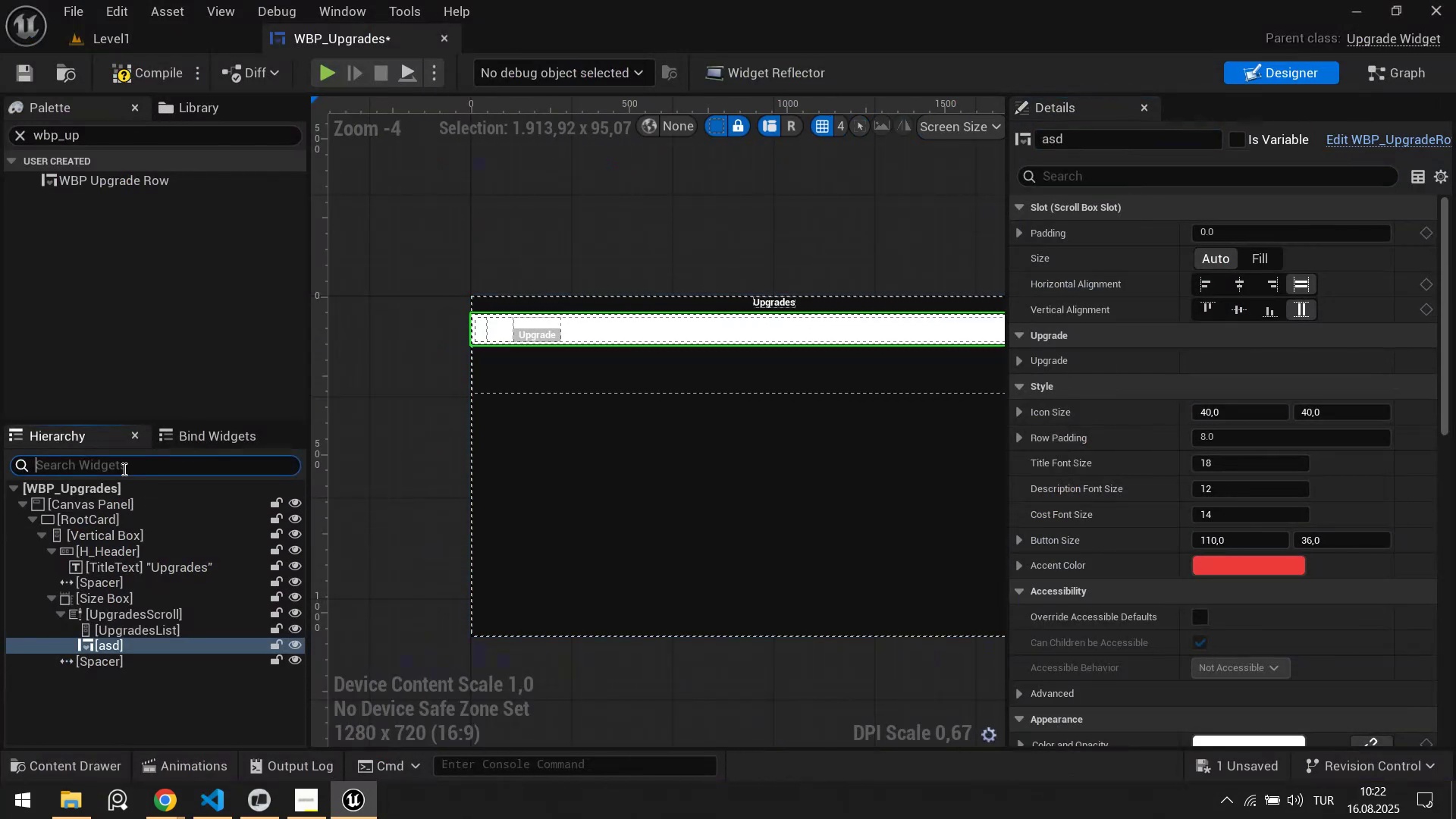 
key(Control+ControlLeft)
 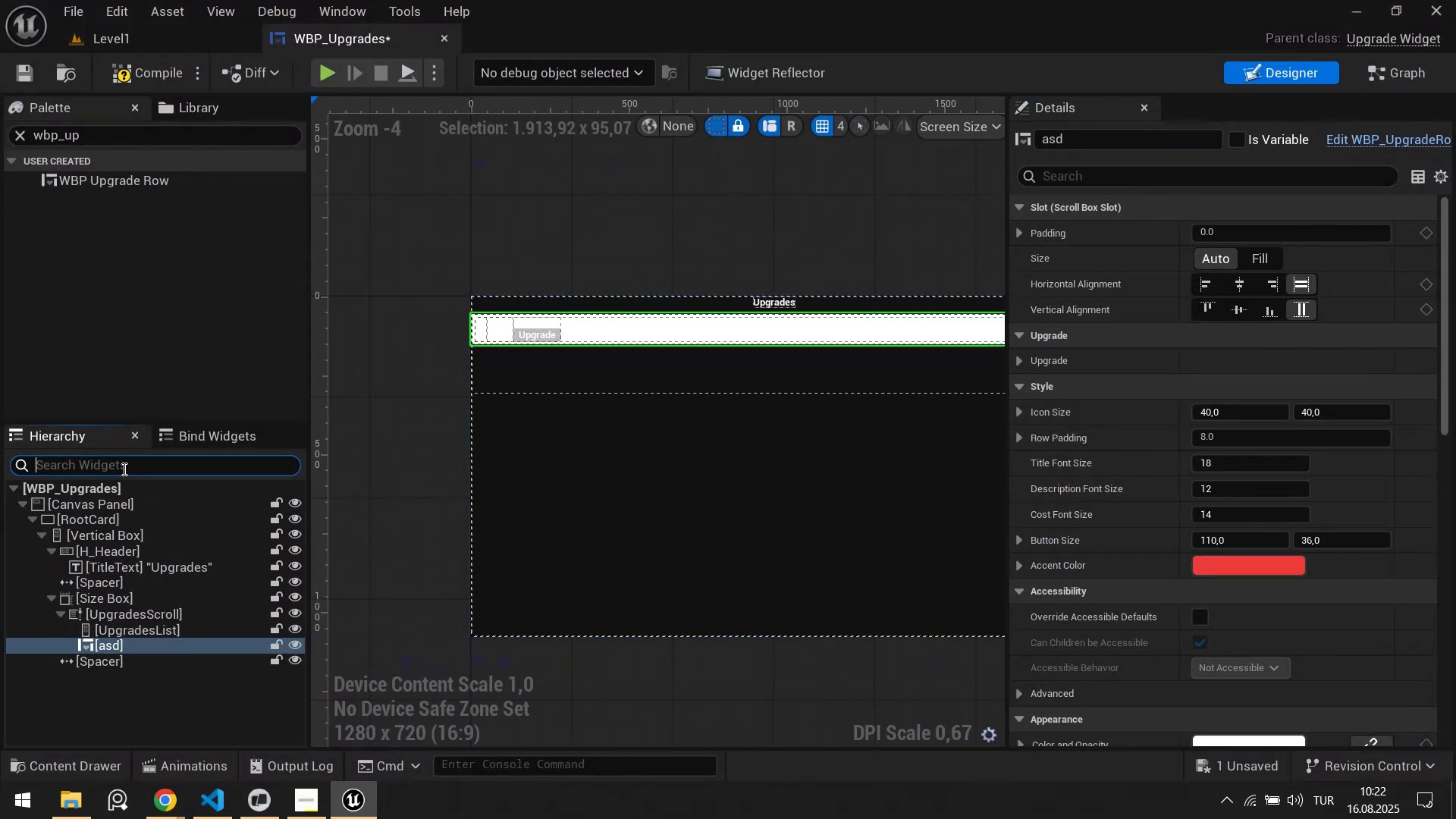 
key(Control+V)
 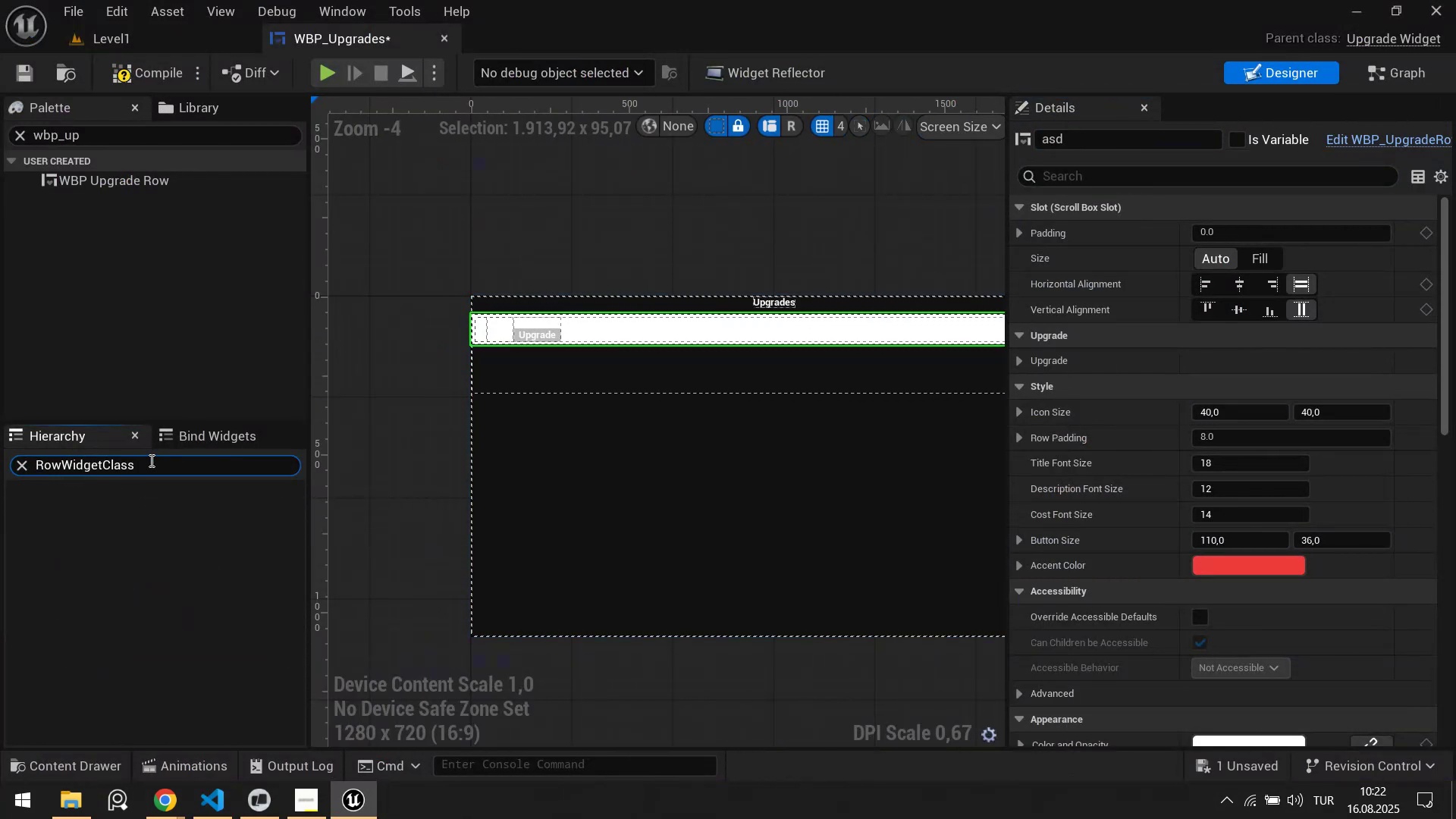 
left_click([156, 468])
 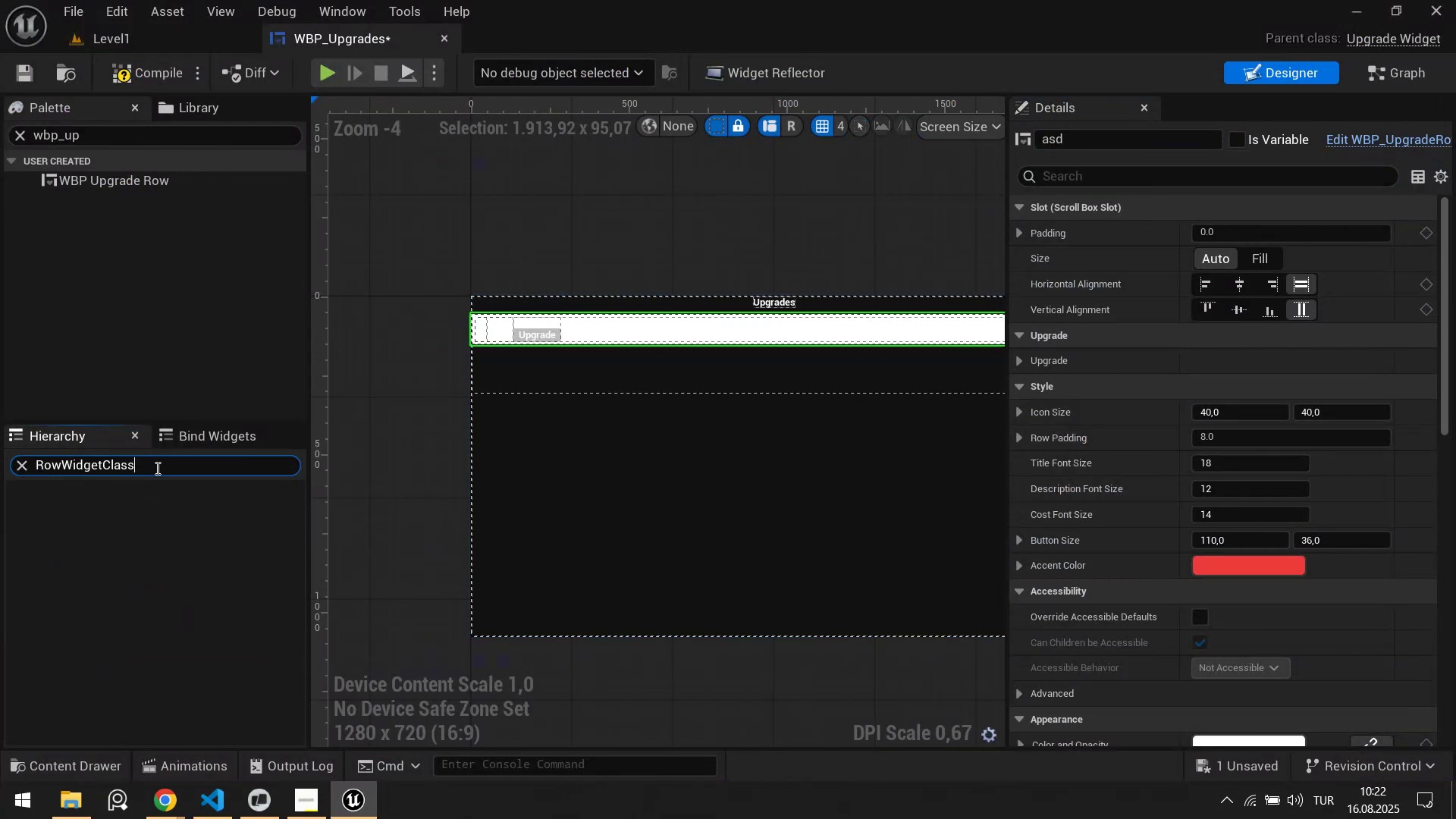 
key(Control+A)
 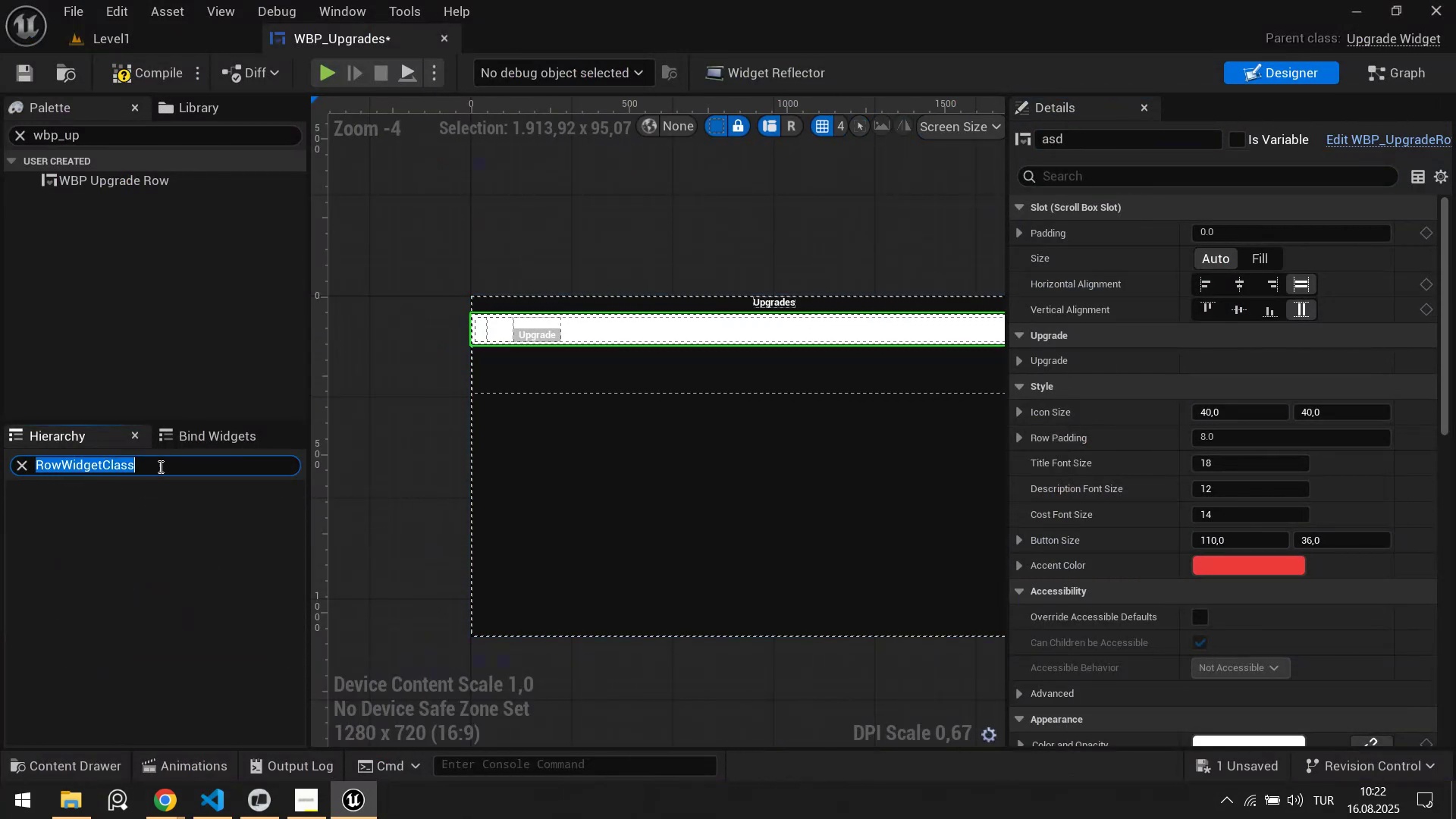 
key(Control+X)
 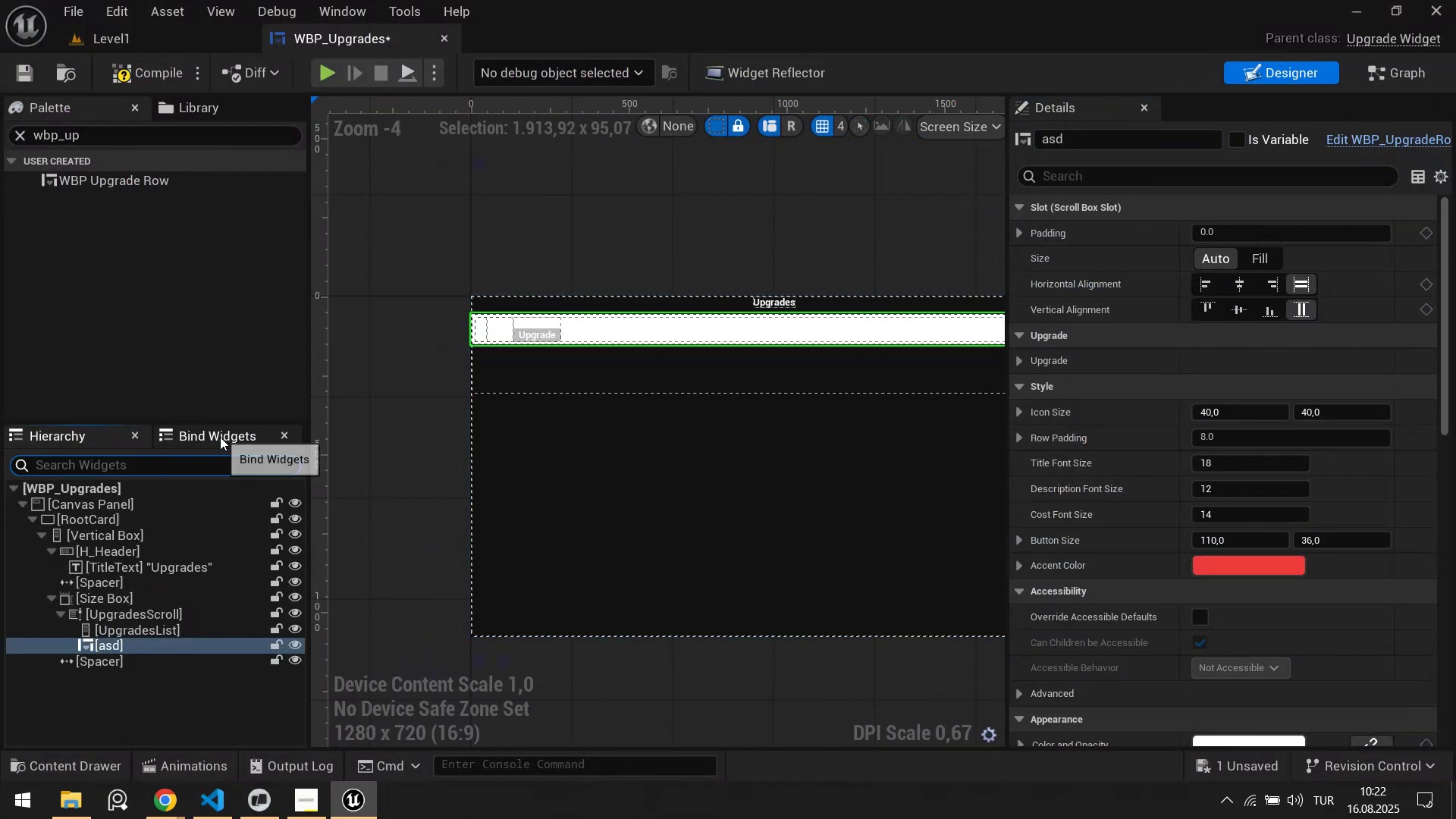 
left_click([220, 437])
 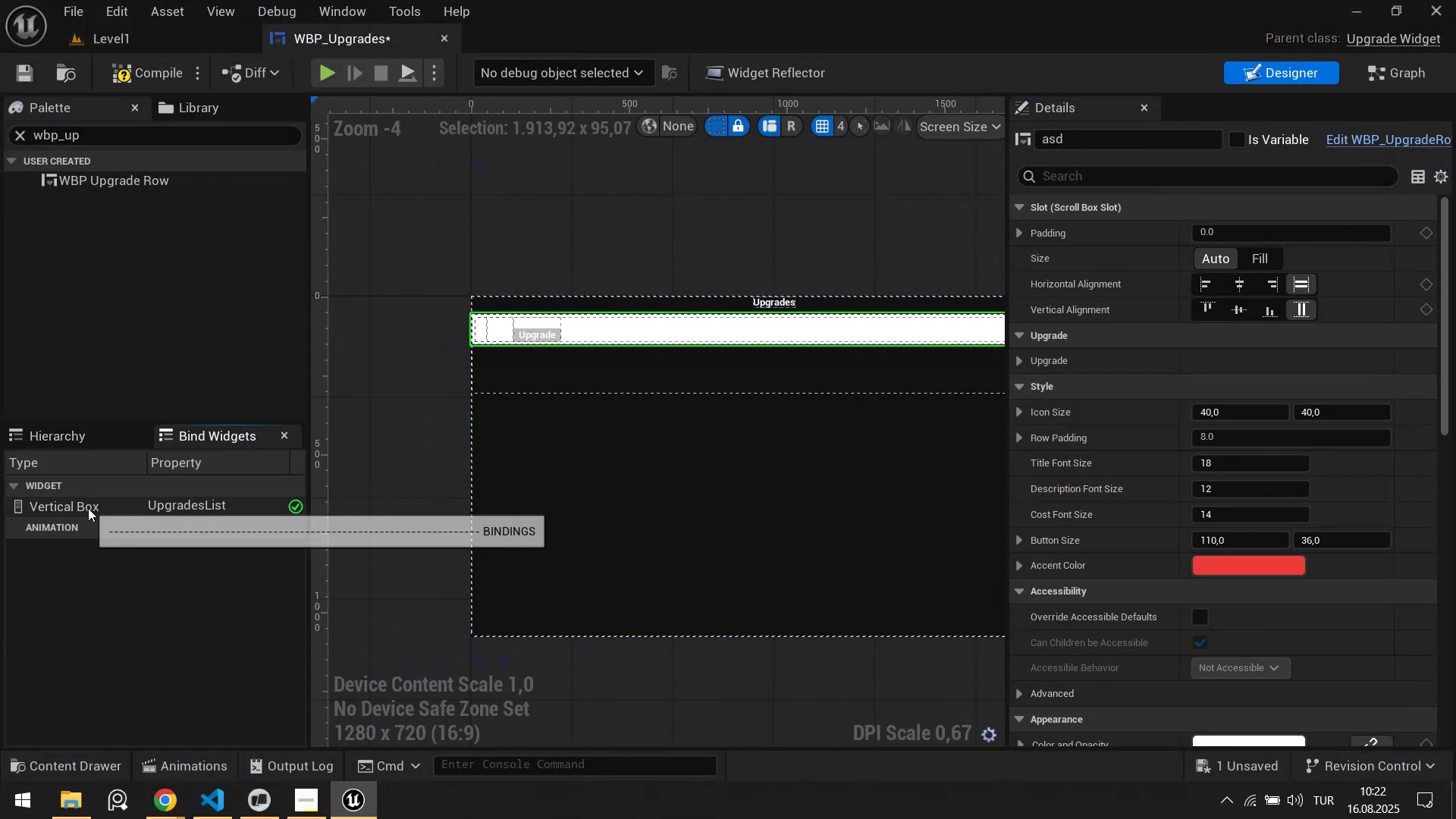 
left_click([88, 508])
 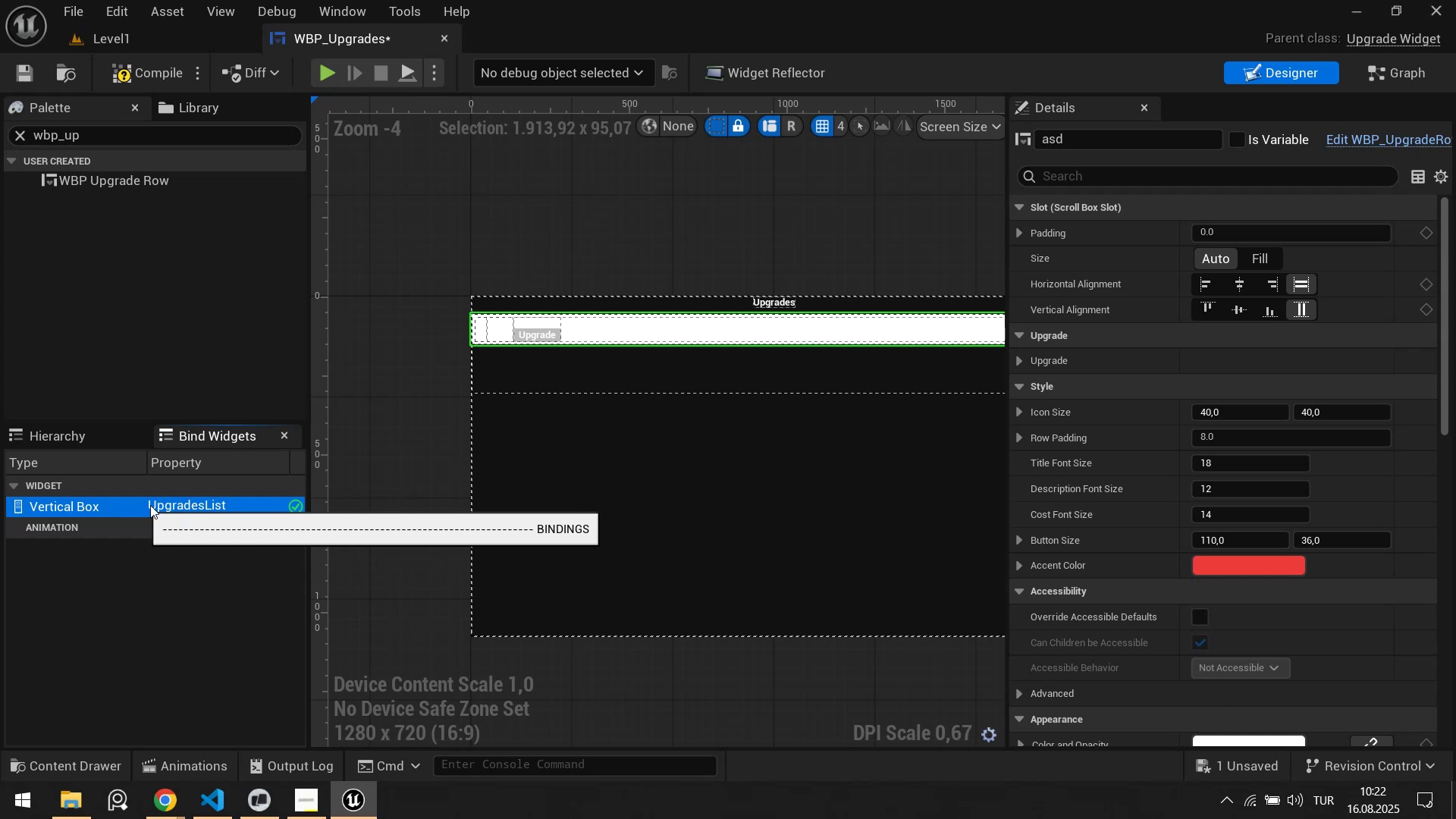 
left_click([77, 442])
 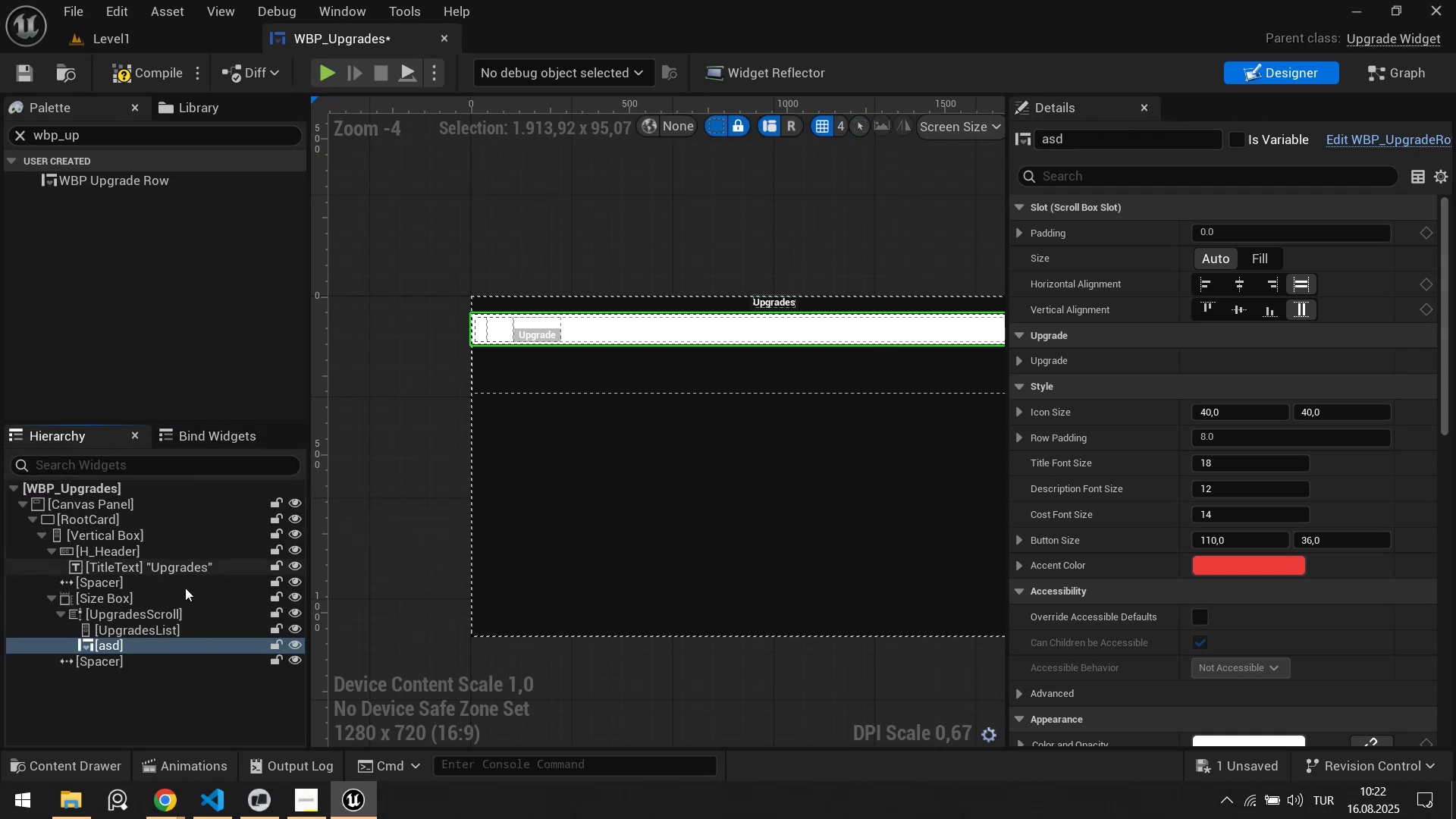 
left_click([121, 642])
 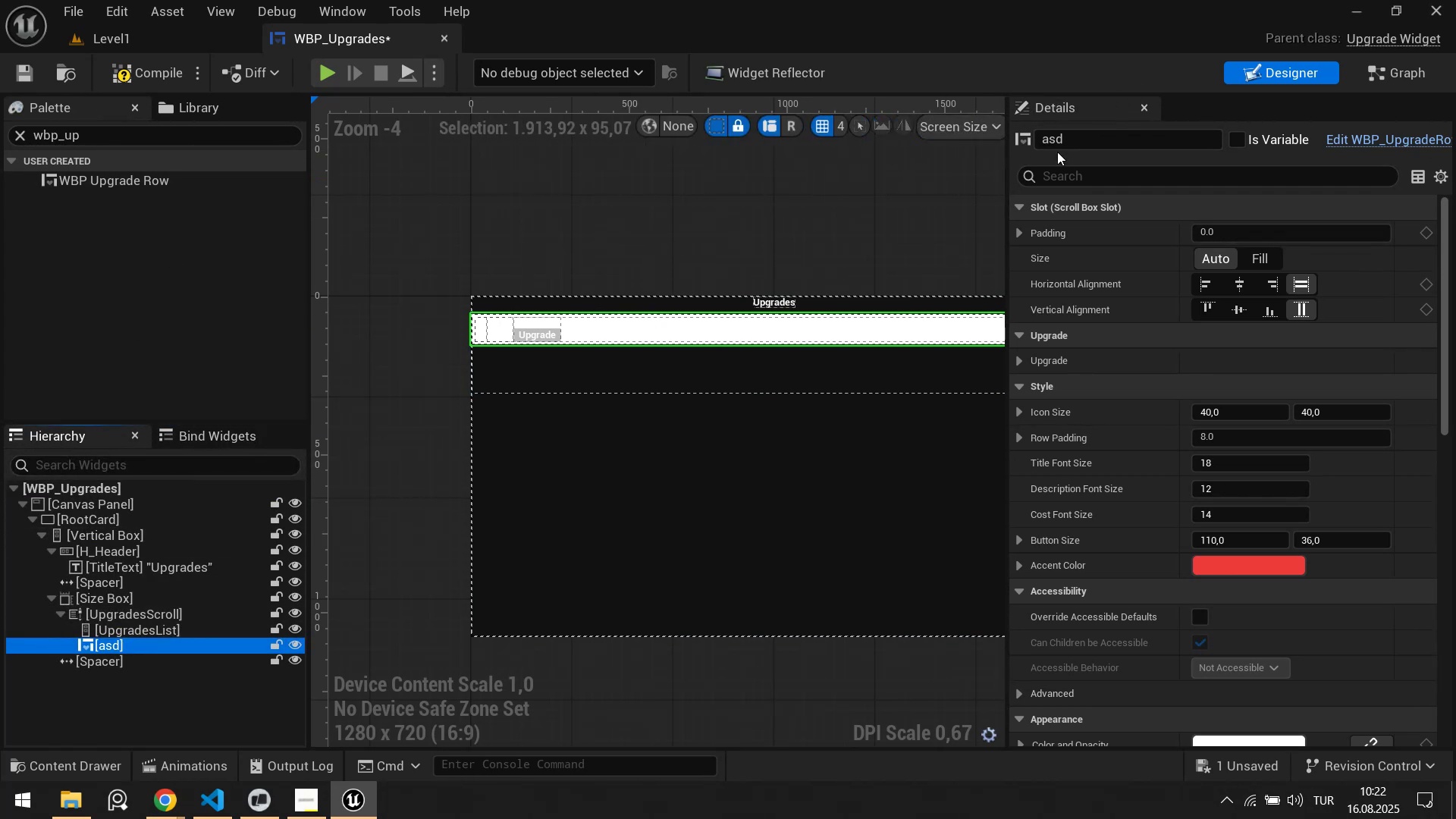 
left_click_drag(start_coordinate=[1084, 135], to_coordinate=[994, 137])
 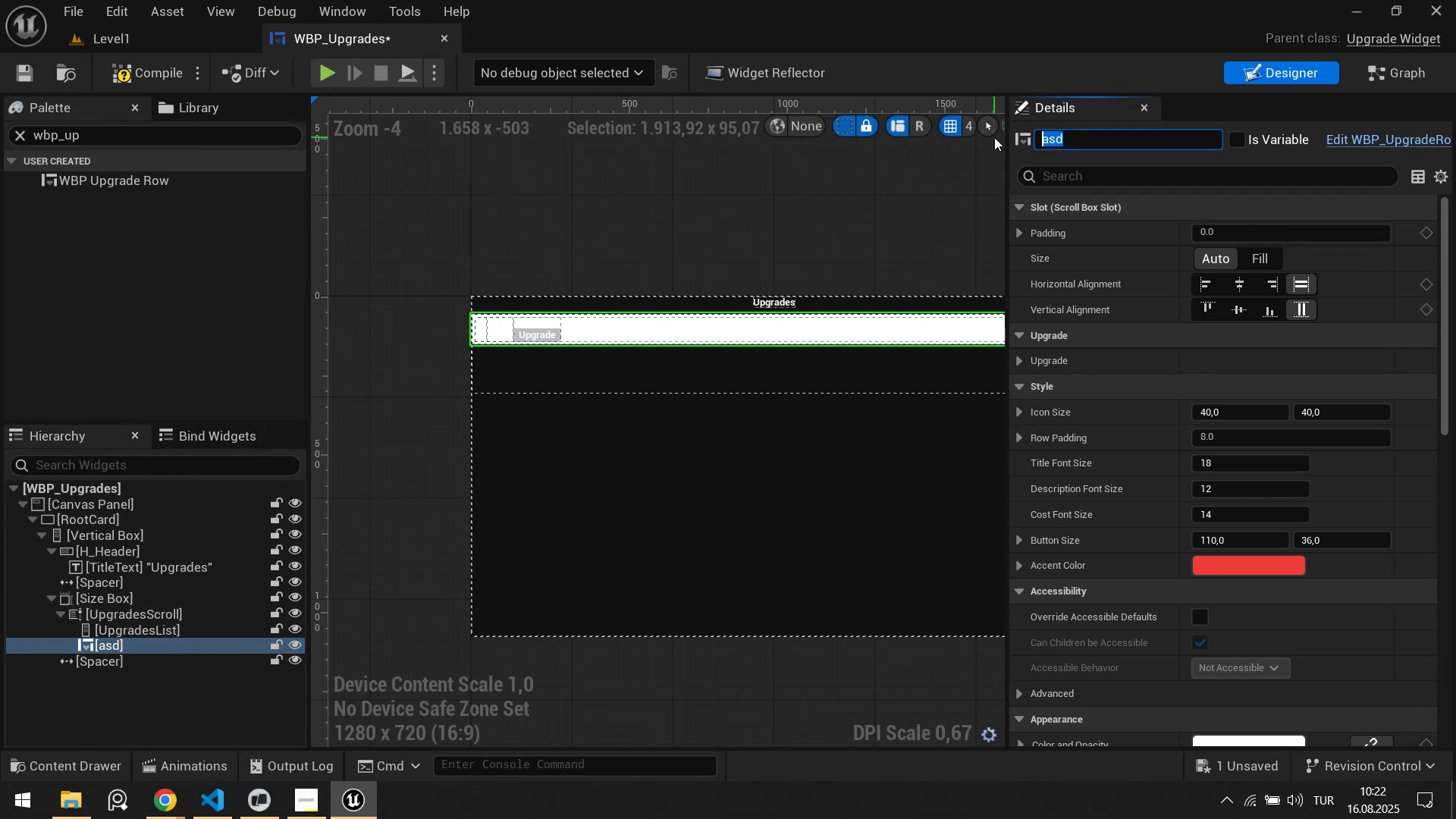 
type(WBP_)
 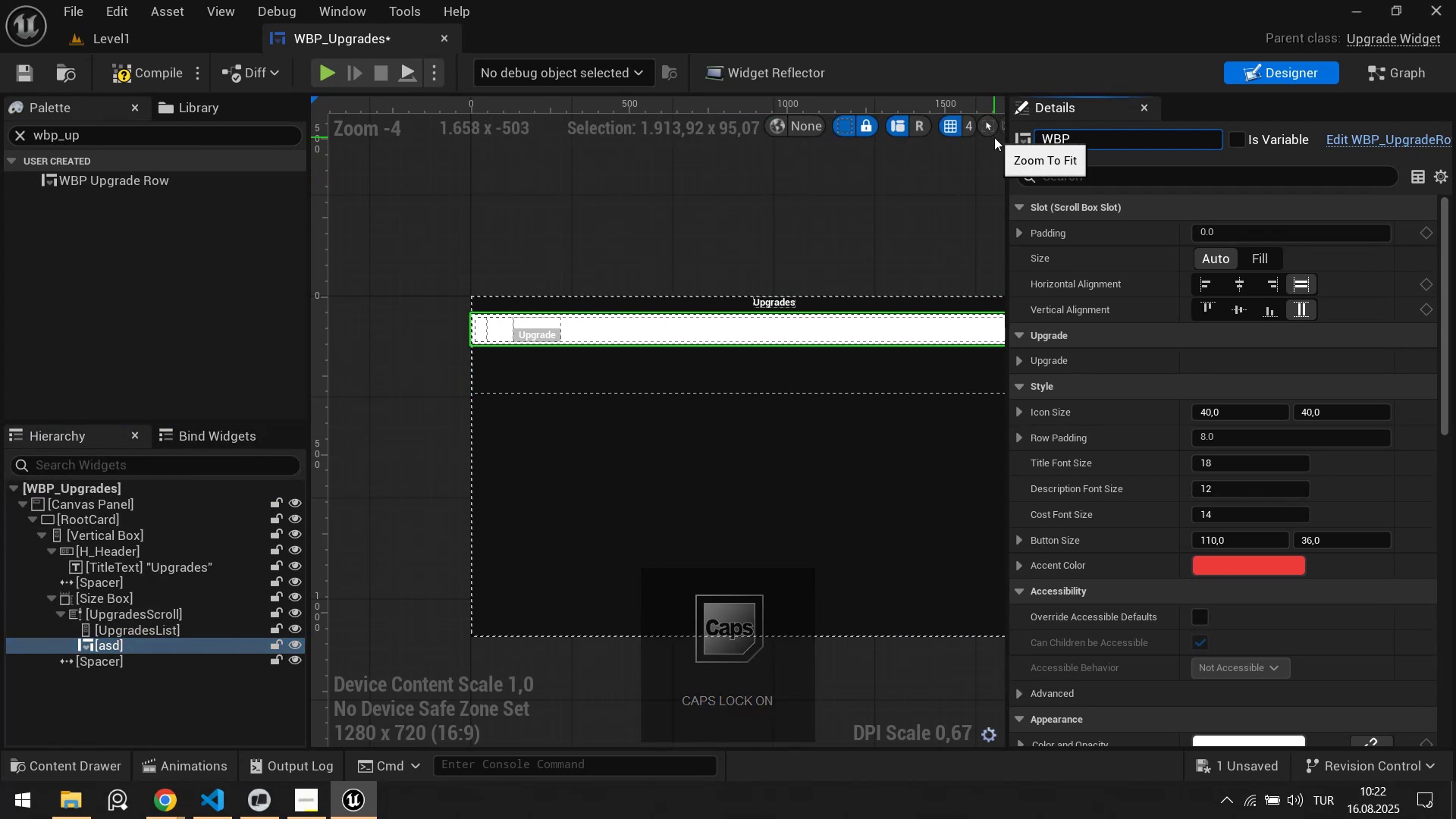 
wait(5.2)
 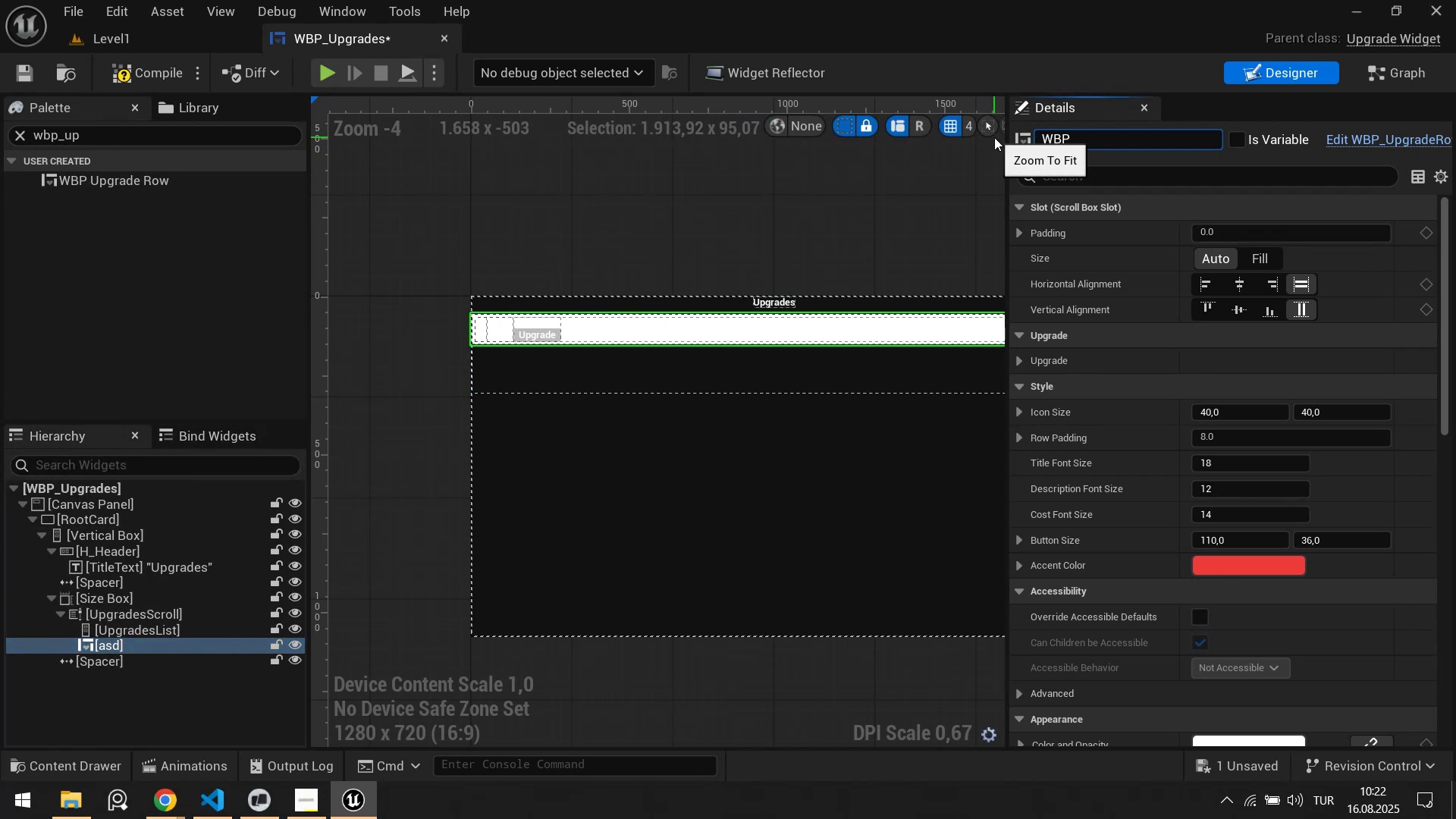 
type(uPGR)
key(Backspace)
key(Backspace)
key(Backspace)
key(Backspace)
type(UpgradeRow)
 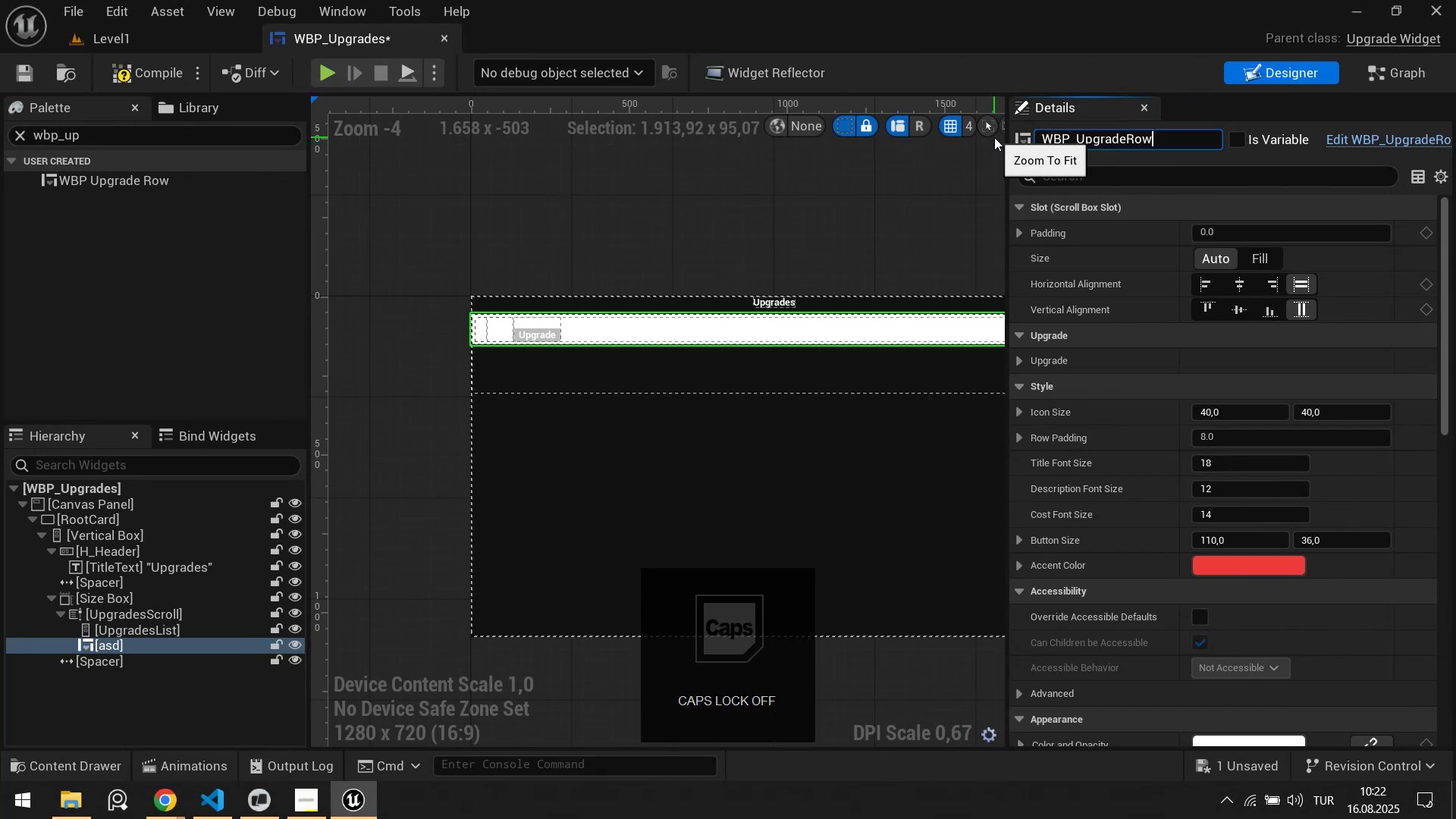 
key(Enter)
 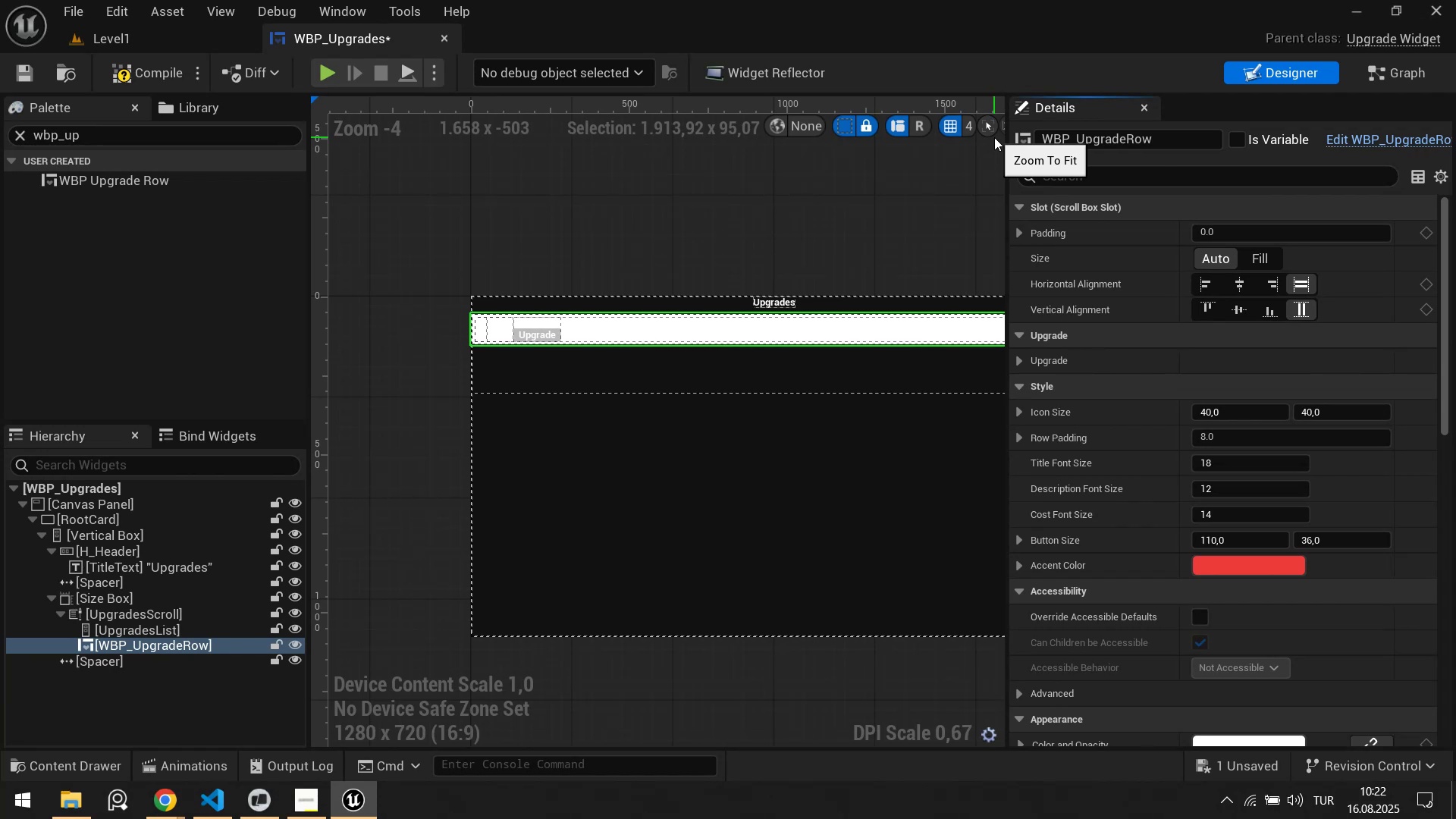 
wait(6.62)
 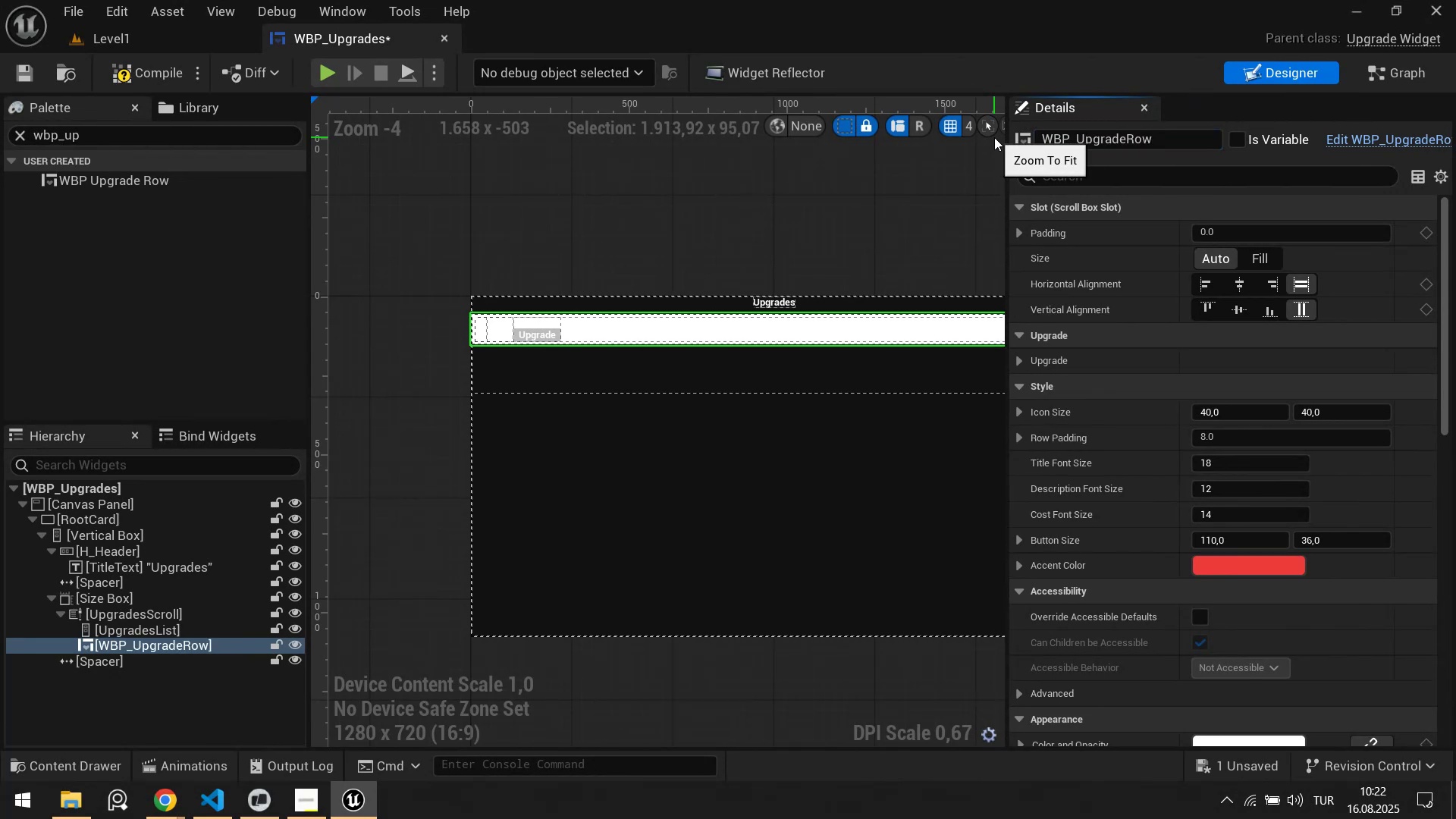 
left_click([144, 75])
 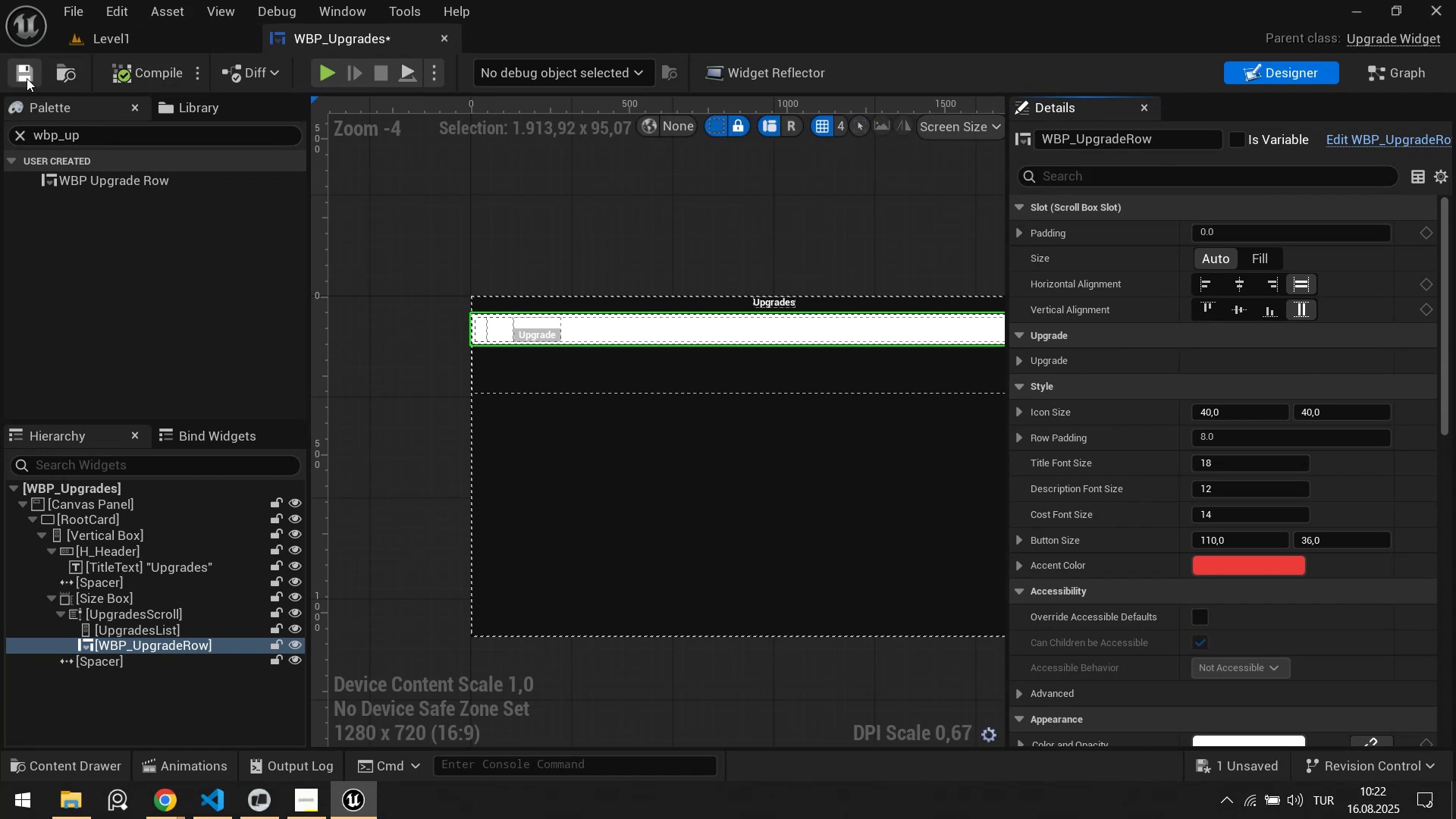 
left_click([27, 78])
 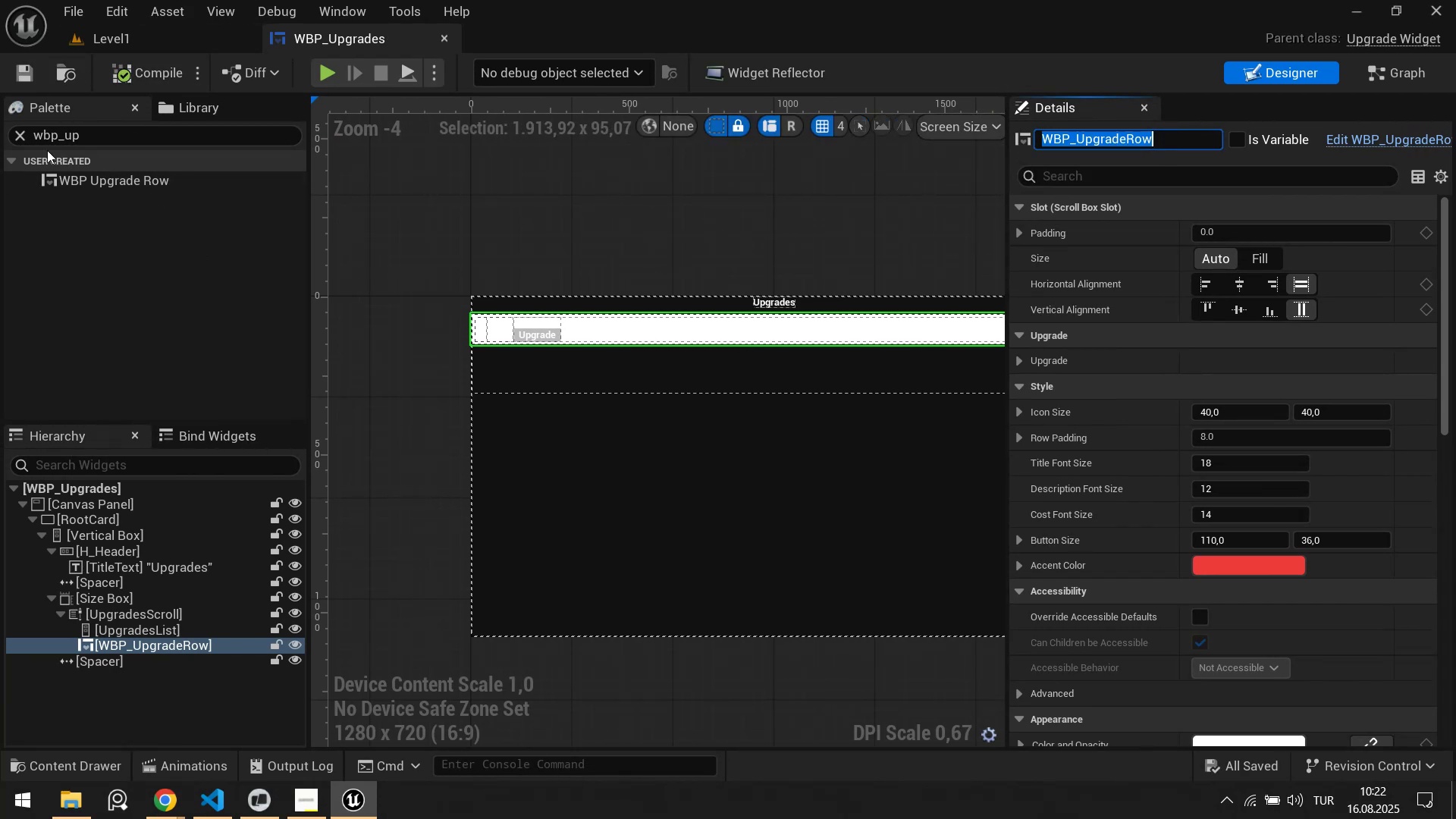 
left_click([19, 140])
 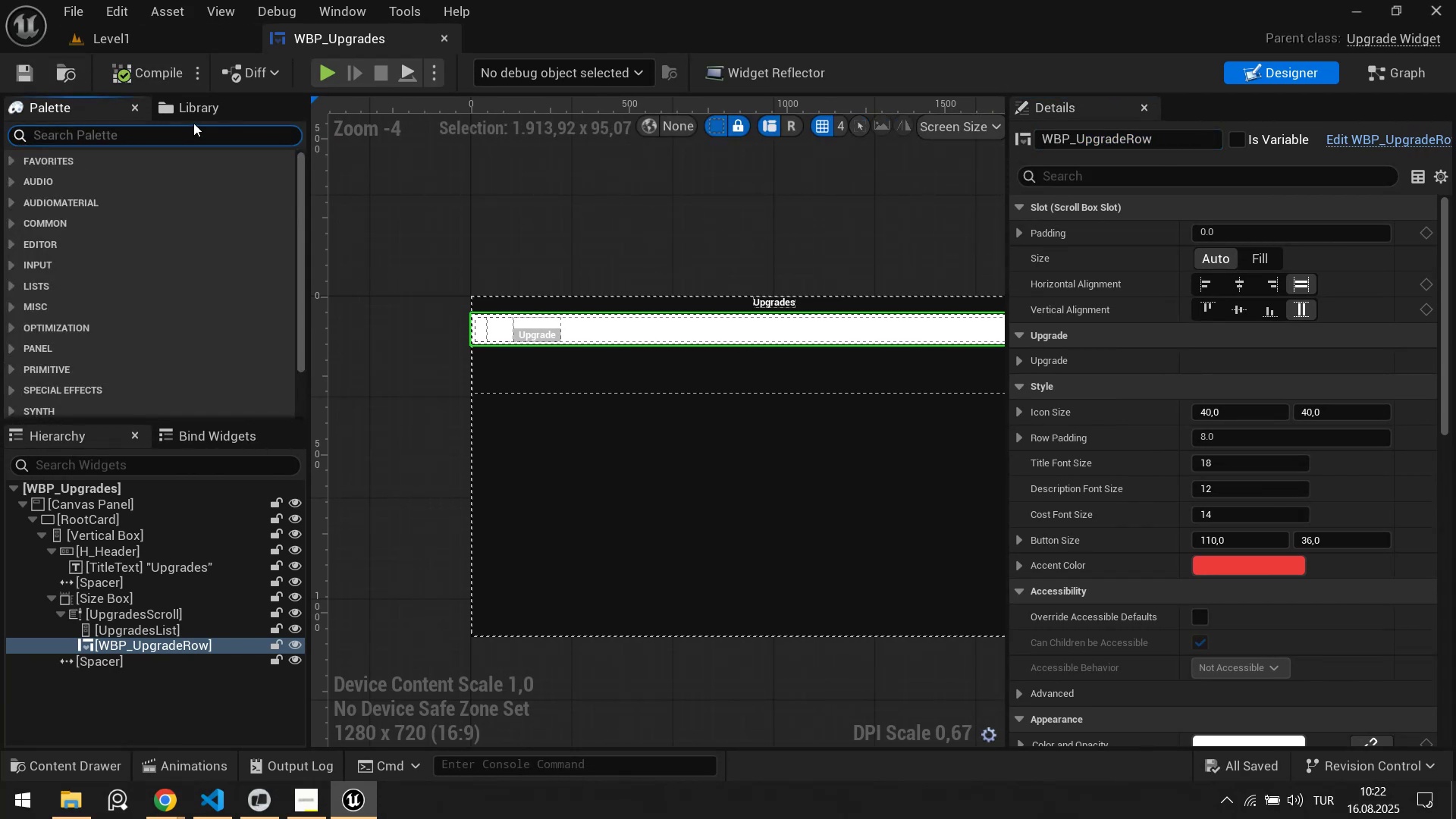 
left_click([198, 117])
 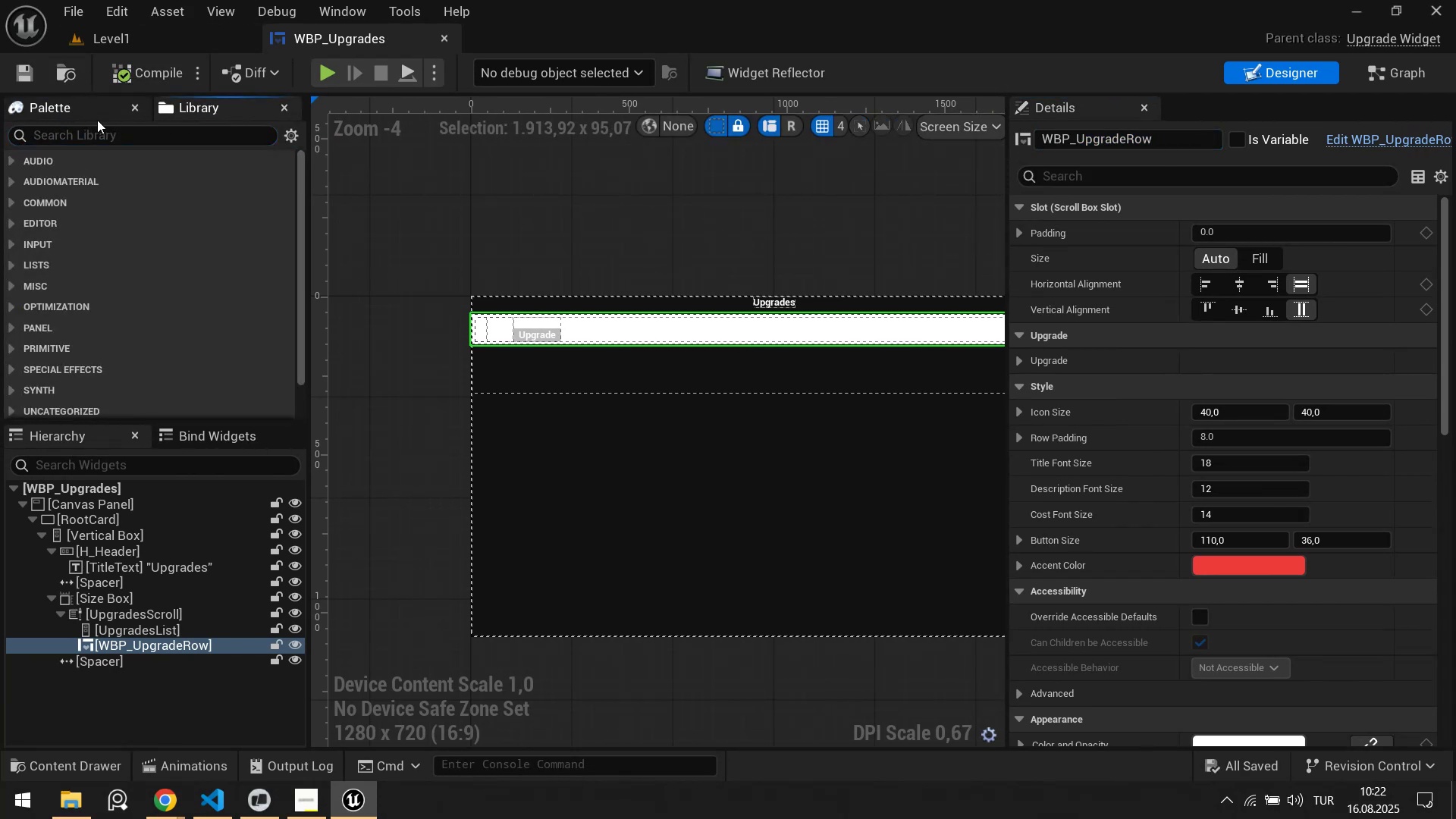 
left_click([97, 120])
 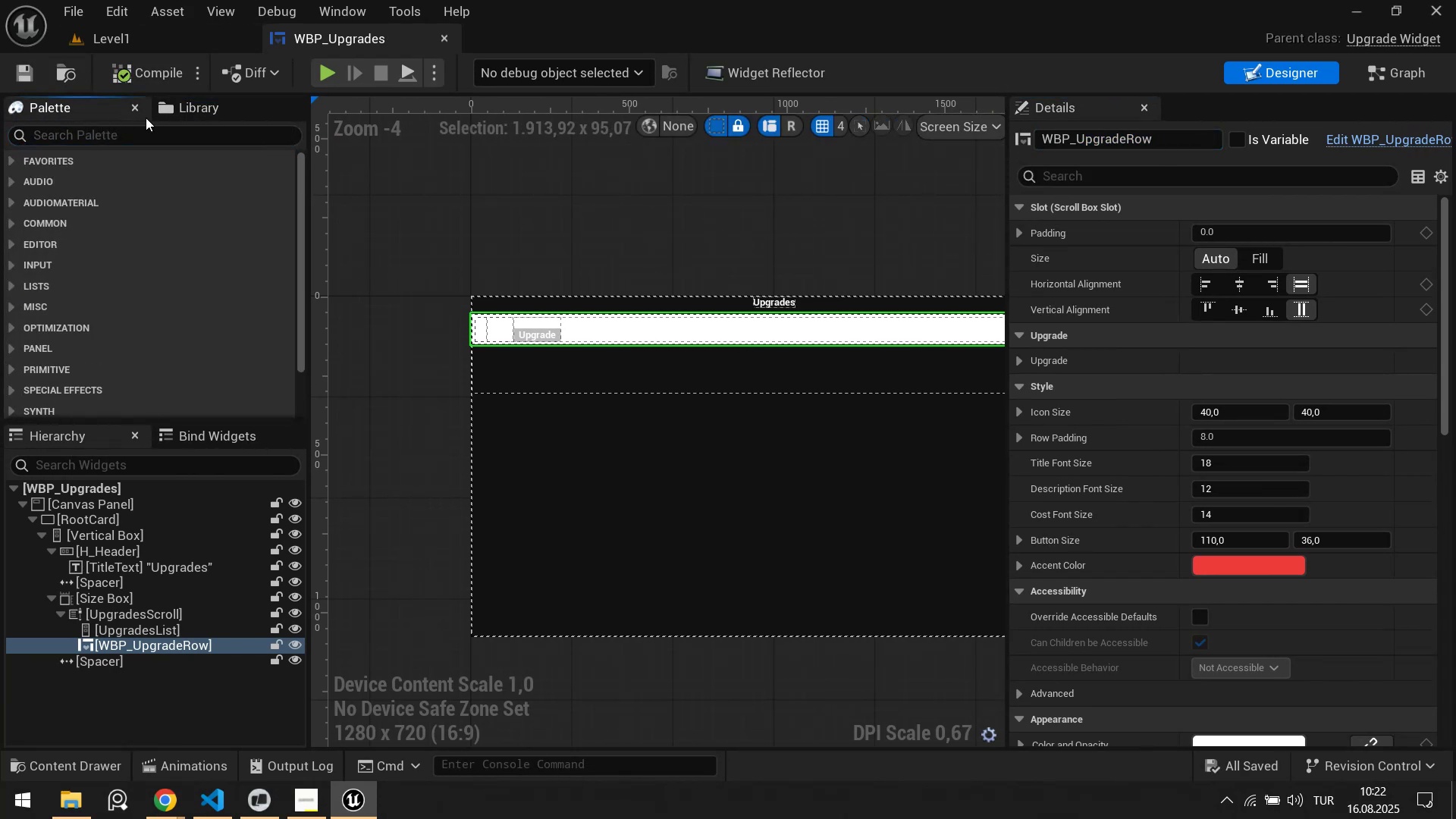 
left_click([199, 117])
 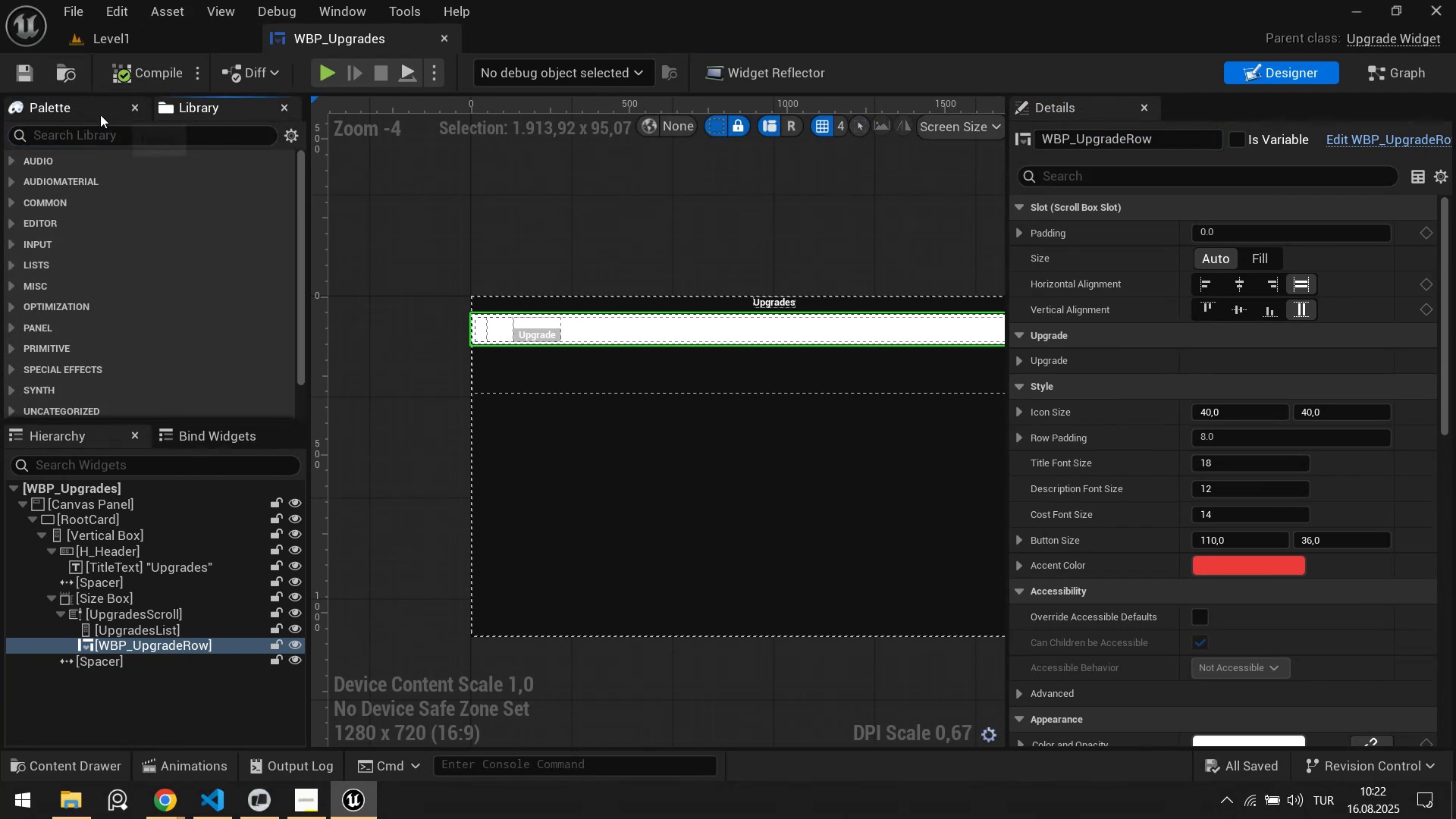 
scroll: coordinate [130, 258], scroll_direction: down, amount: 5.0
 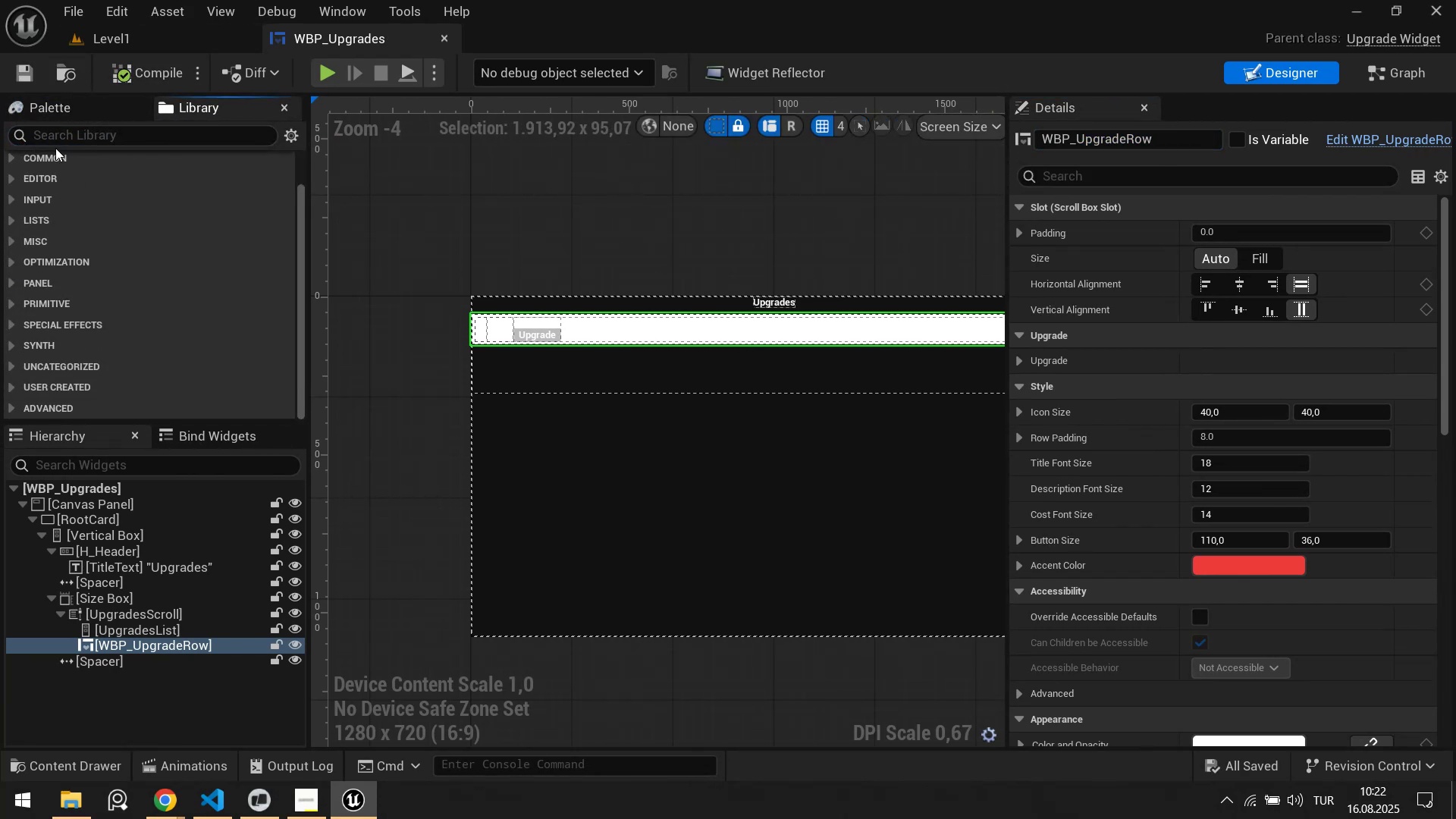 
left_click([49, 111])
 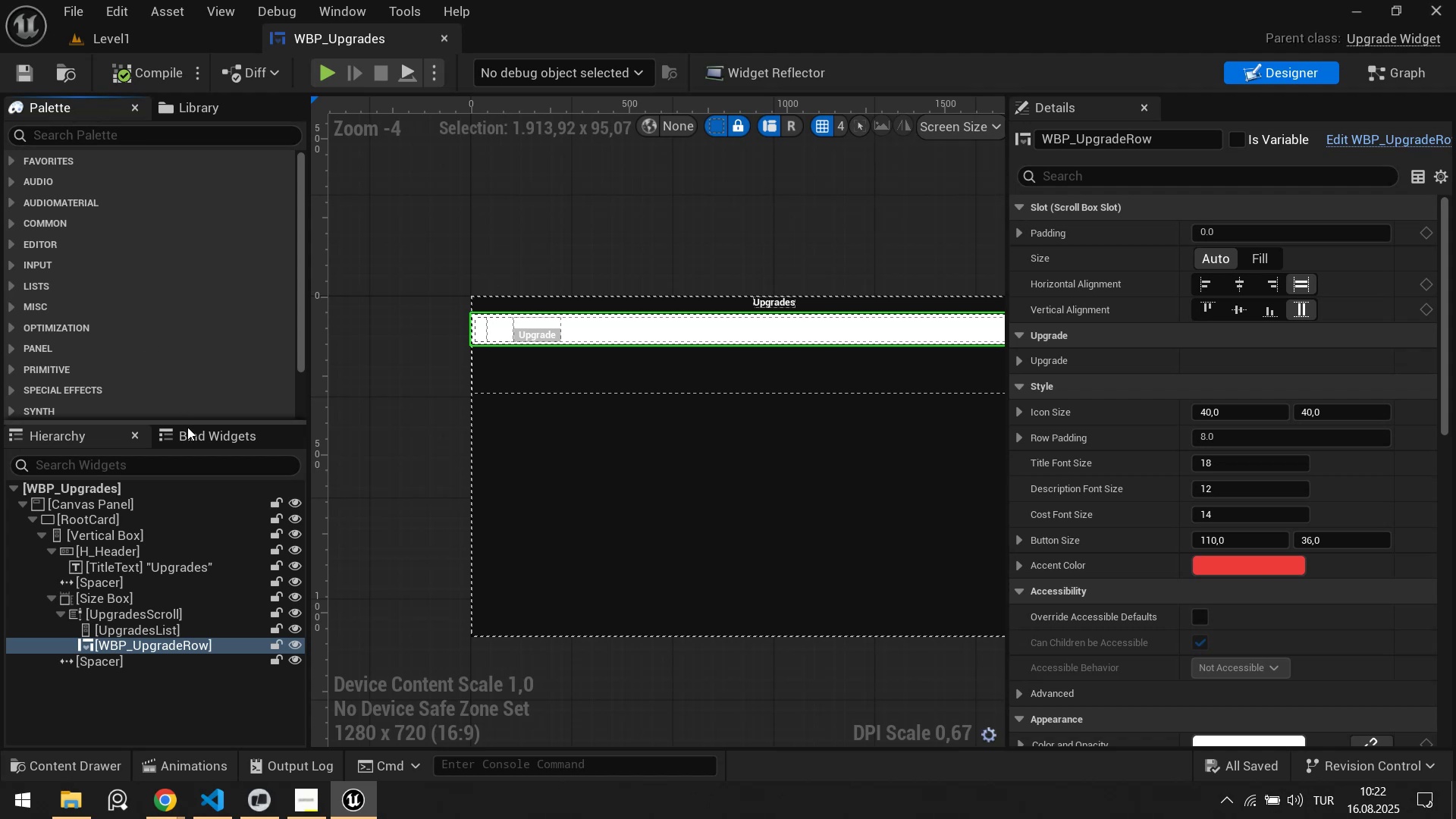 
left_click([187, 428])
 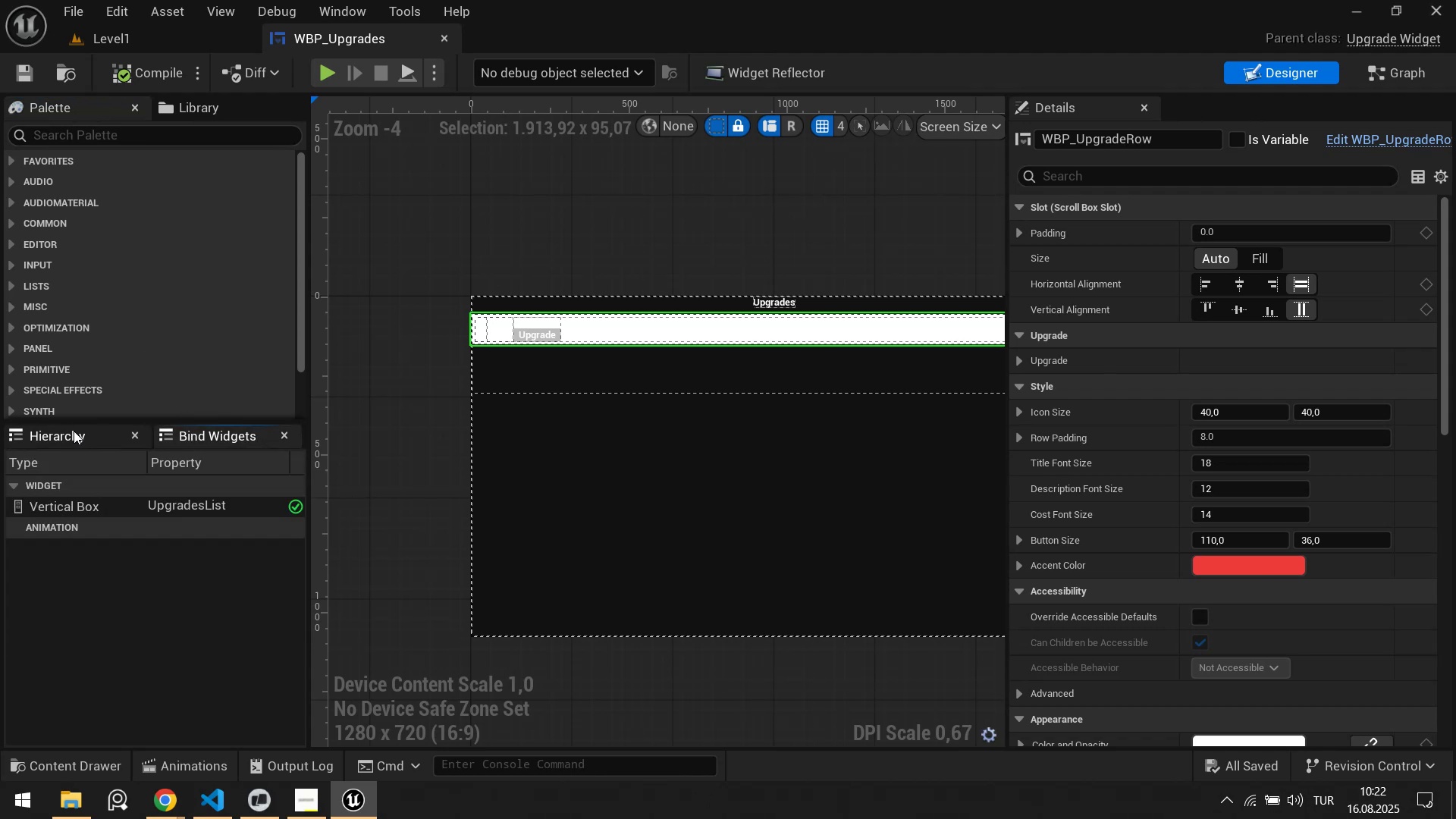 
left_click([74, 431])
 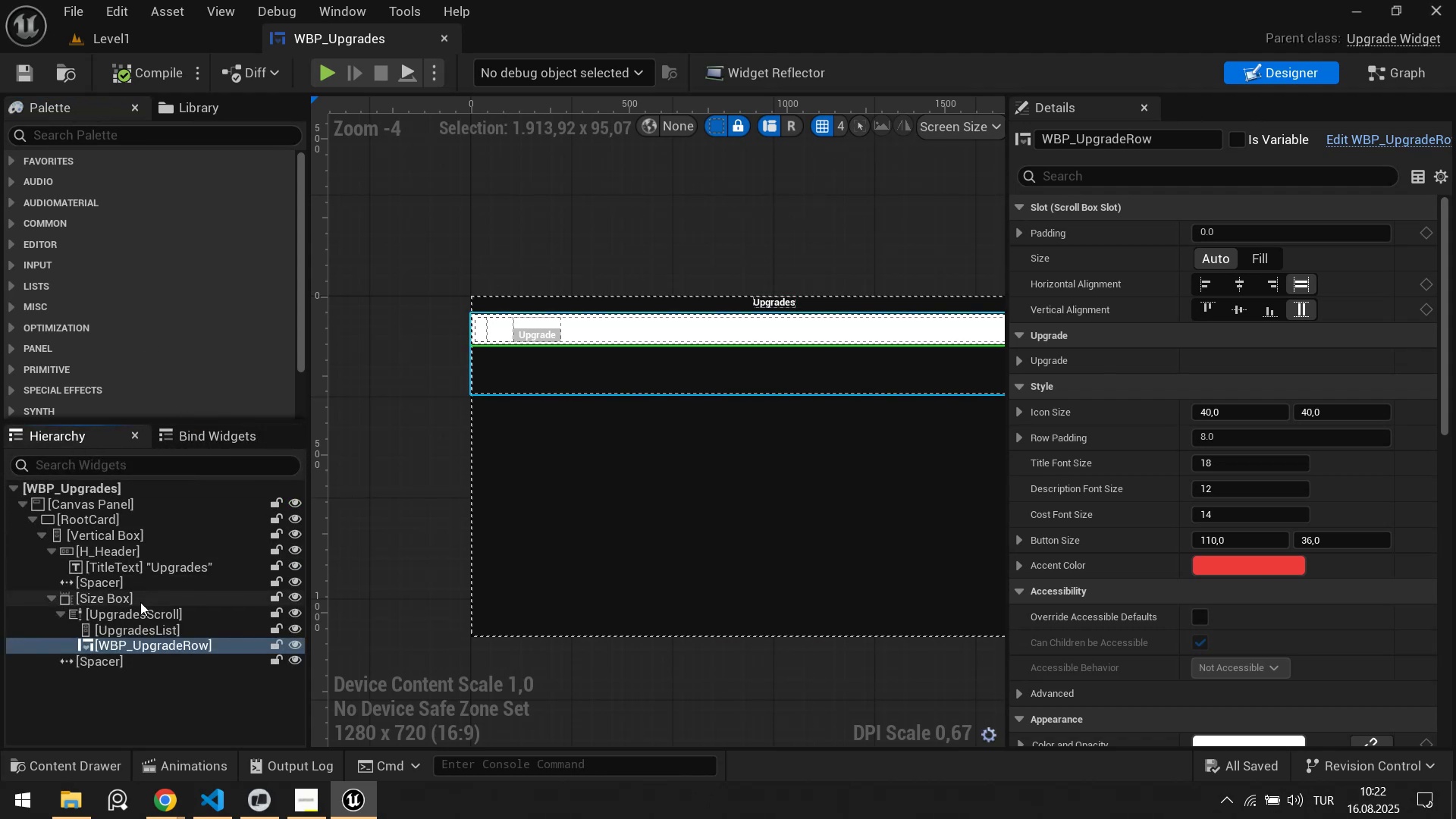 
key(Alt+AltLeft)
 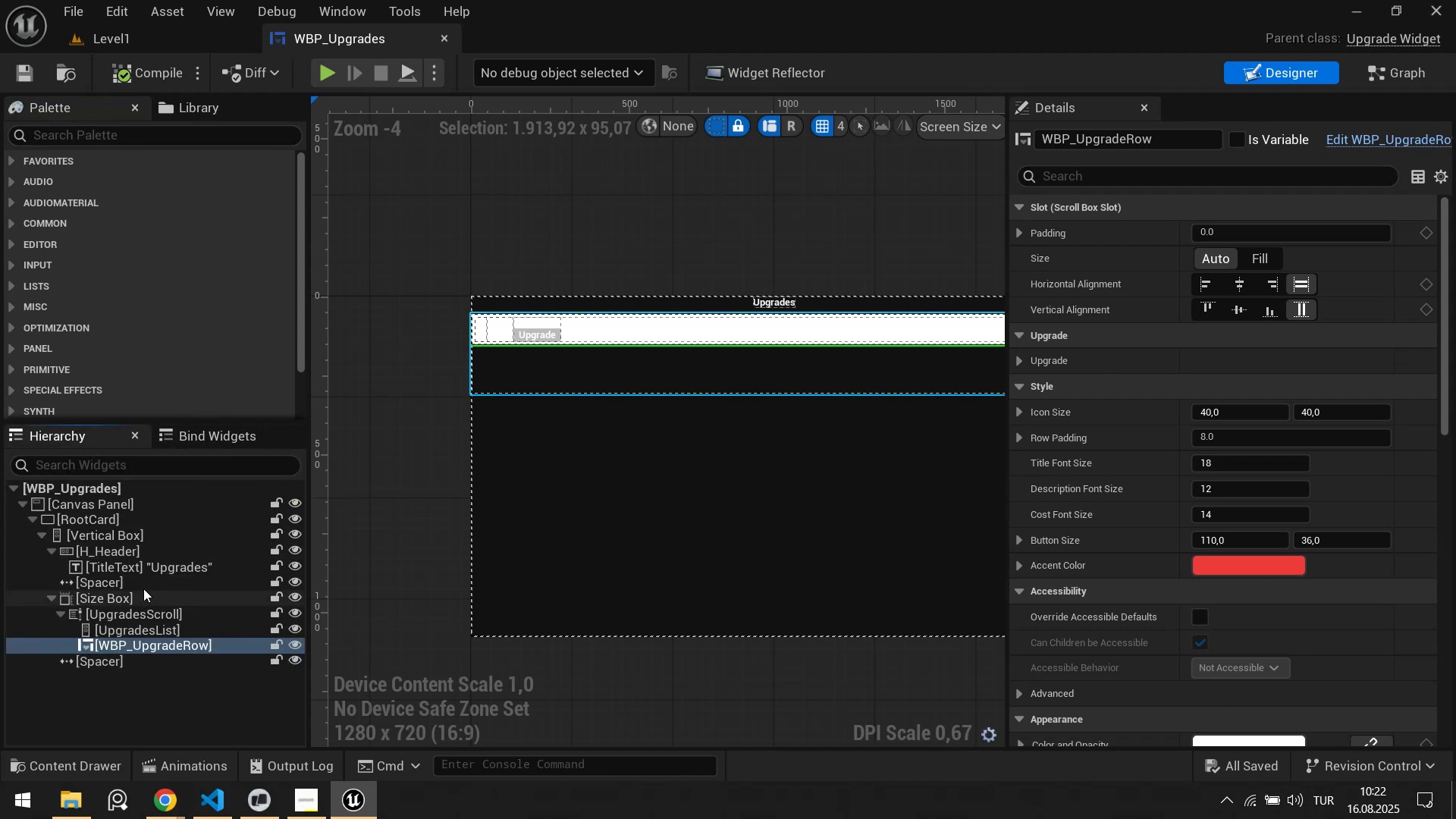 
key(Alt+Tab)
 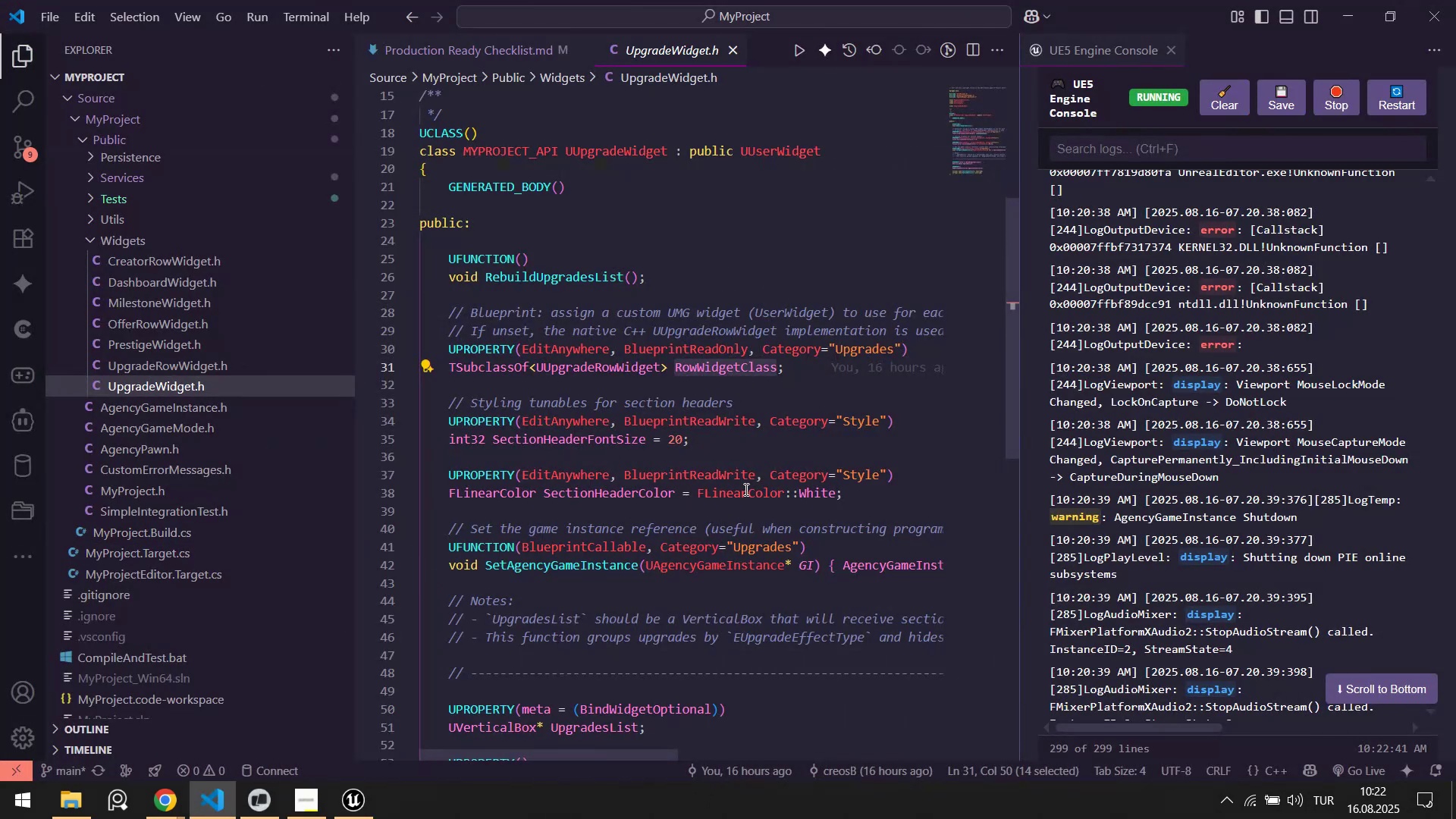 
scroll: coordinate [646, 633], scroll_direction: down, amount: 5.0
 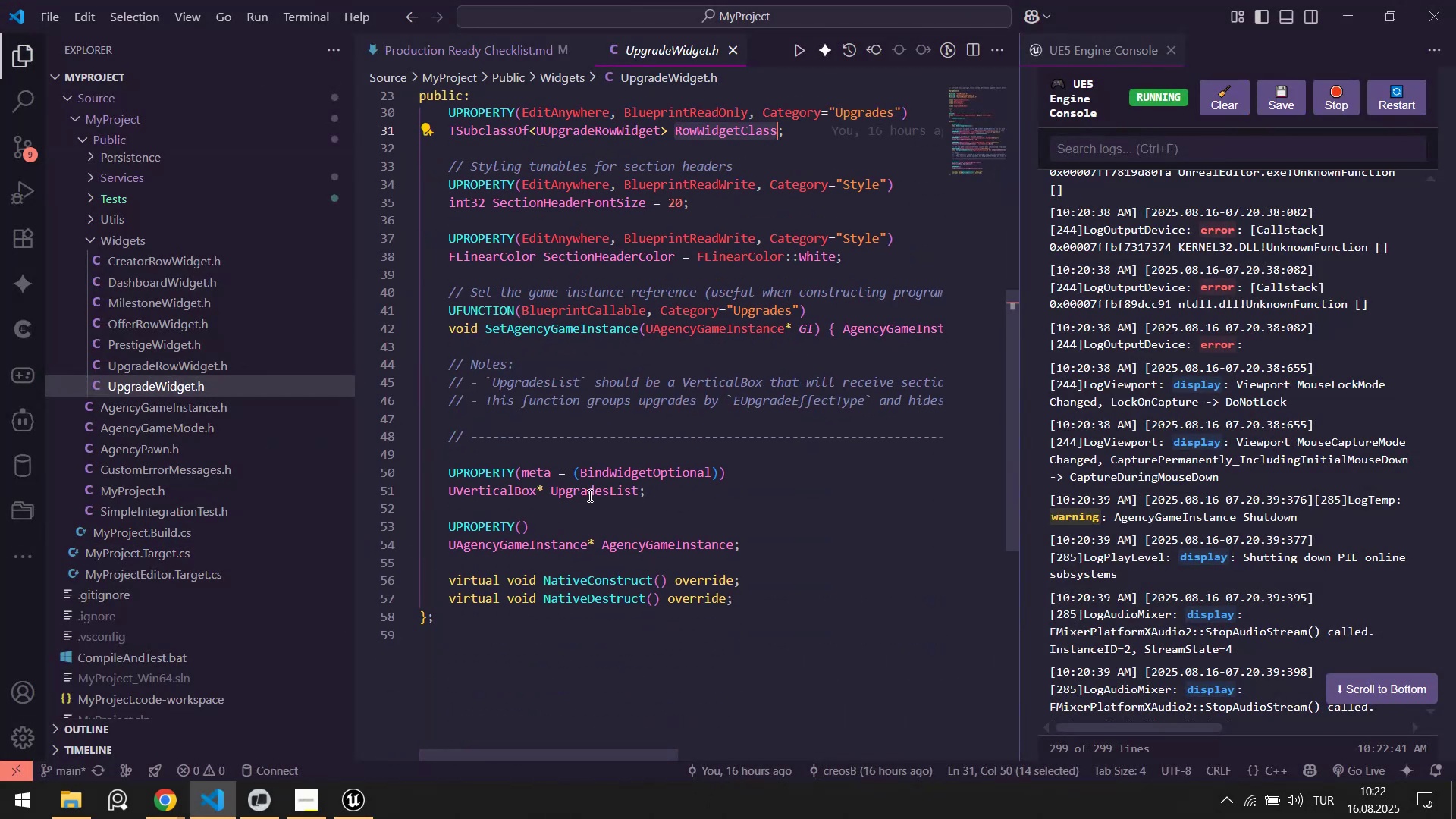 
double_click([589, 495])
 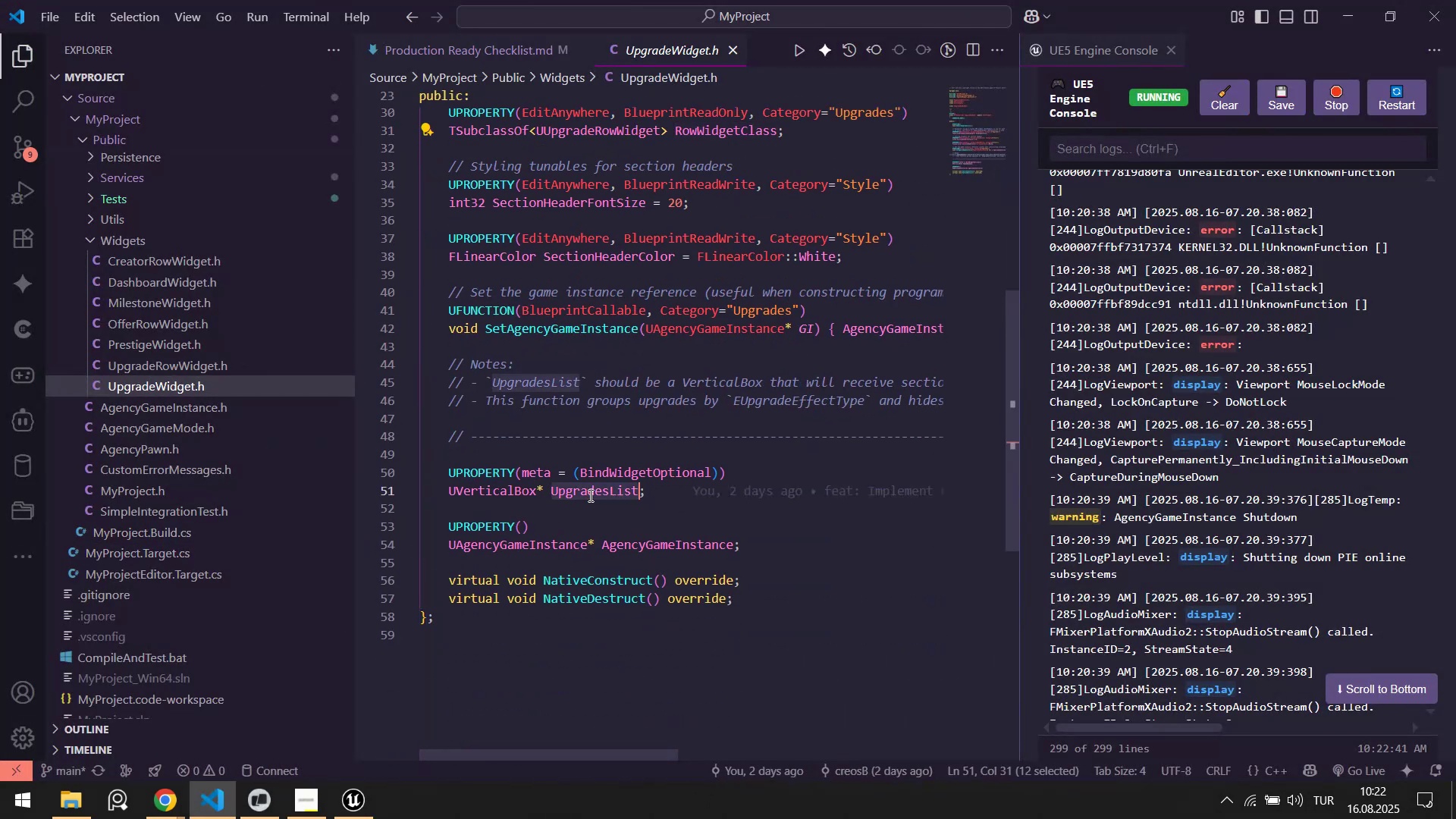 
key(Control+ControlLeft)
 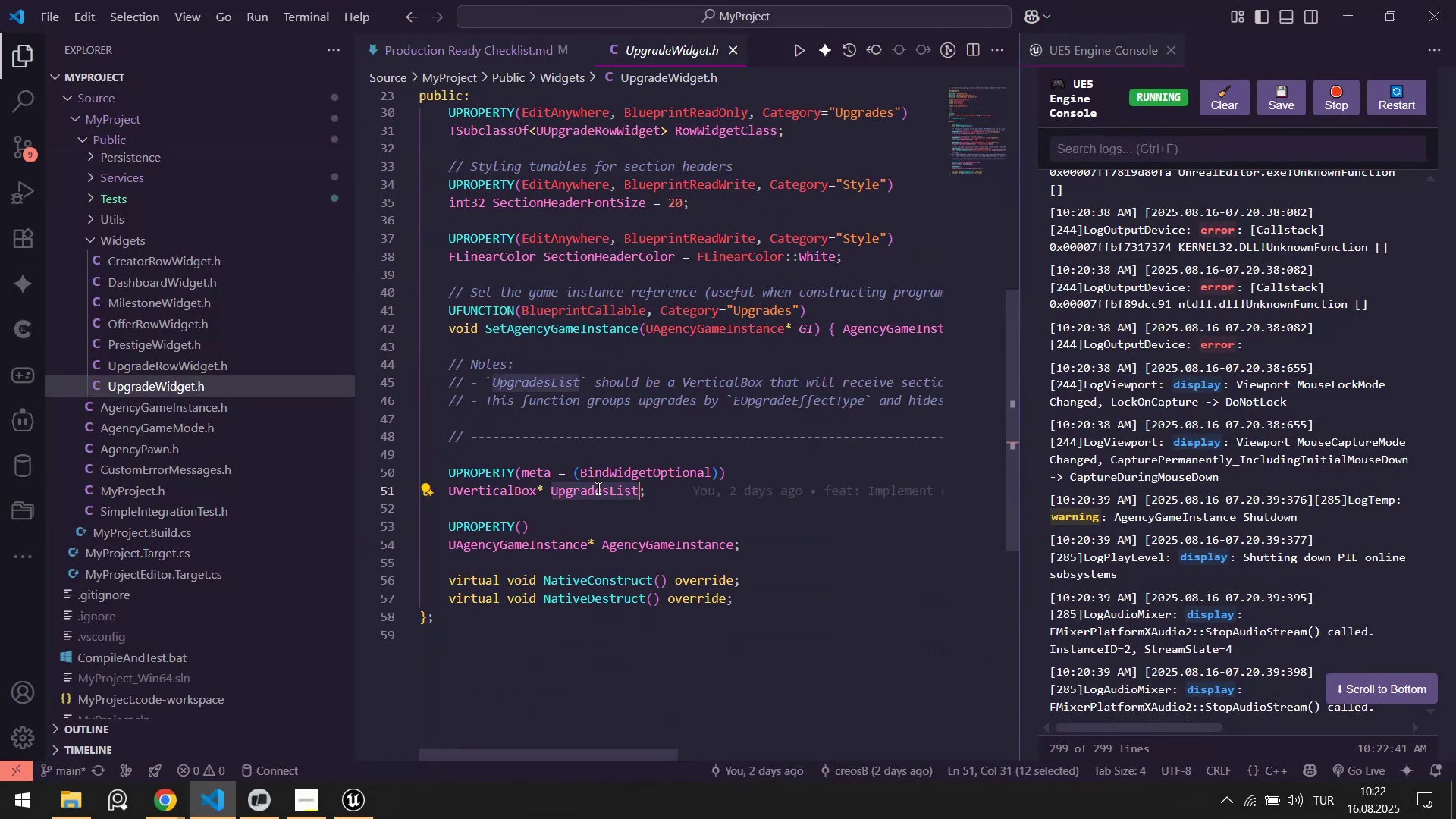 
key(Control+C)
 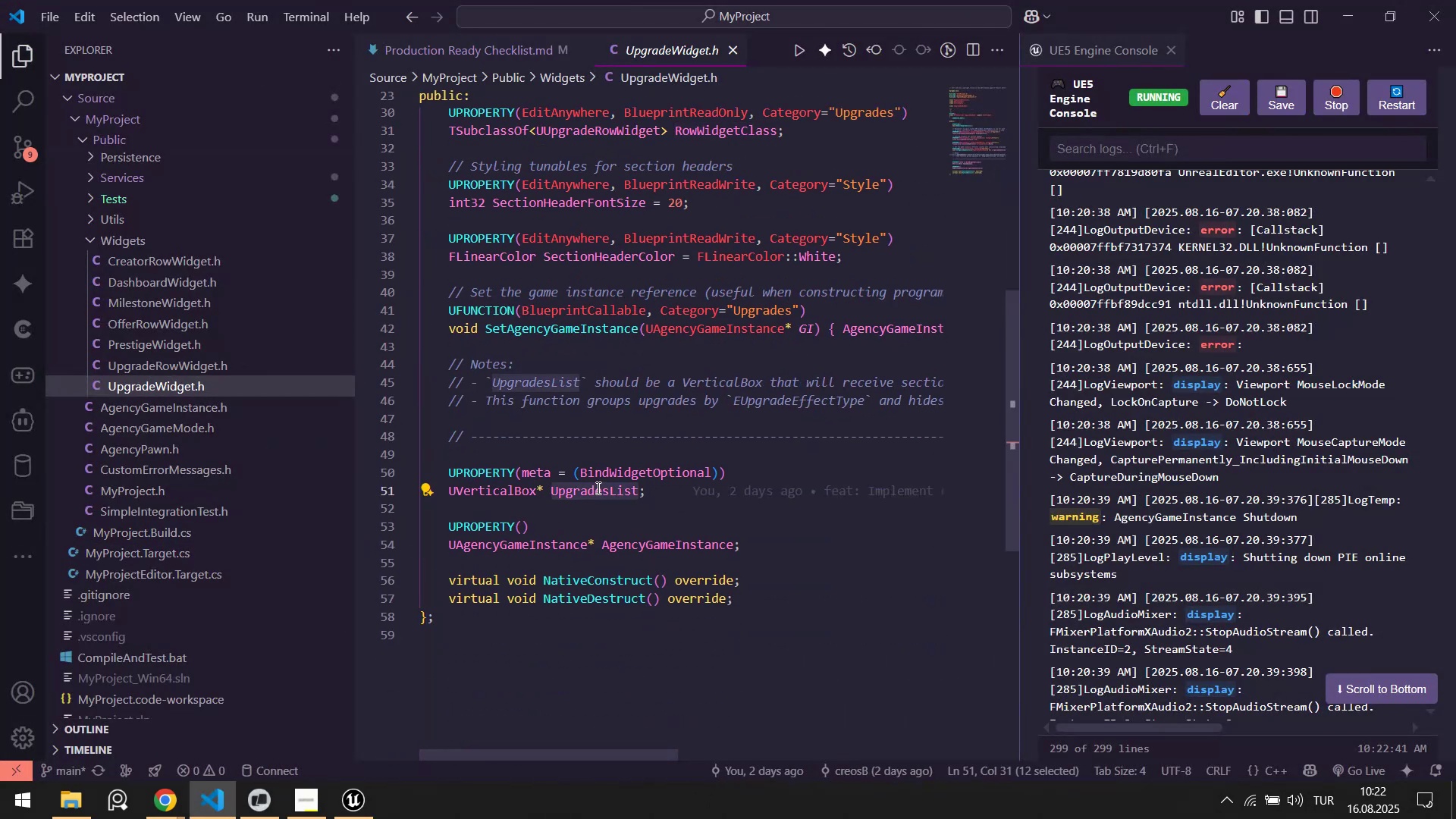 
key(Alt+AltLeft)
 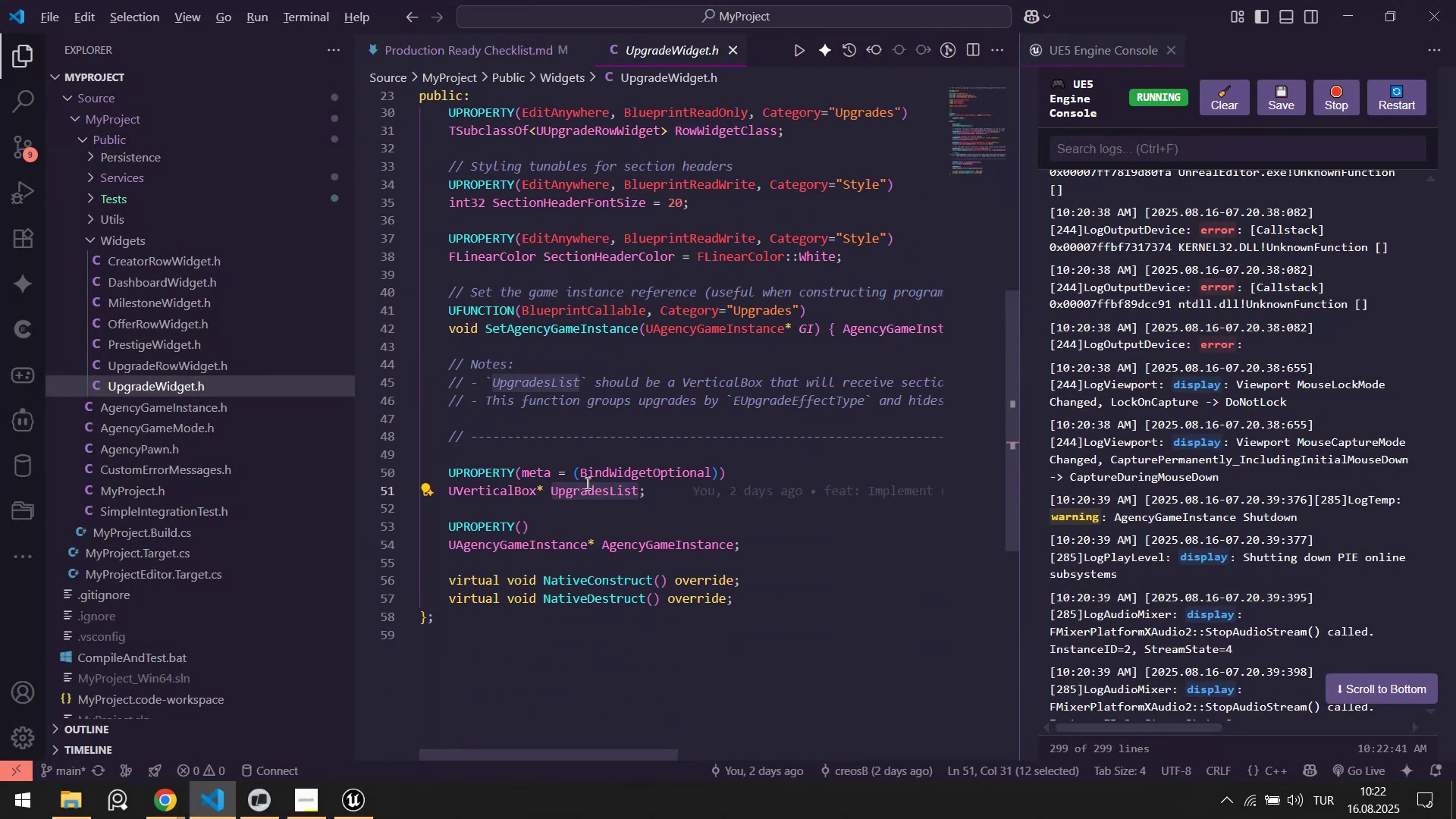 
key(Alt+Tab)
 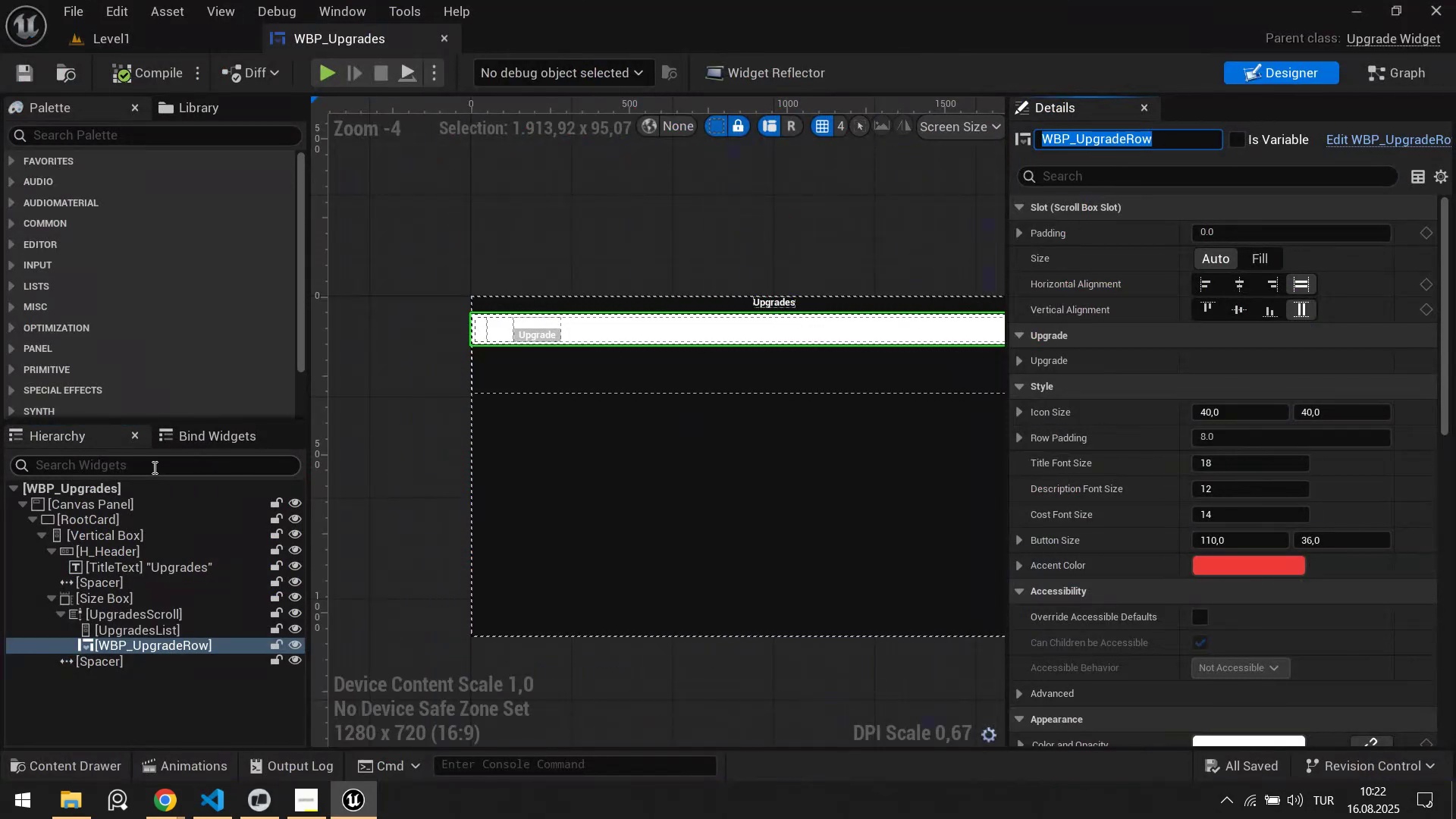 
left_click([151, 462])
 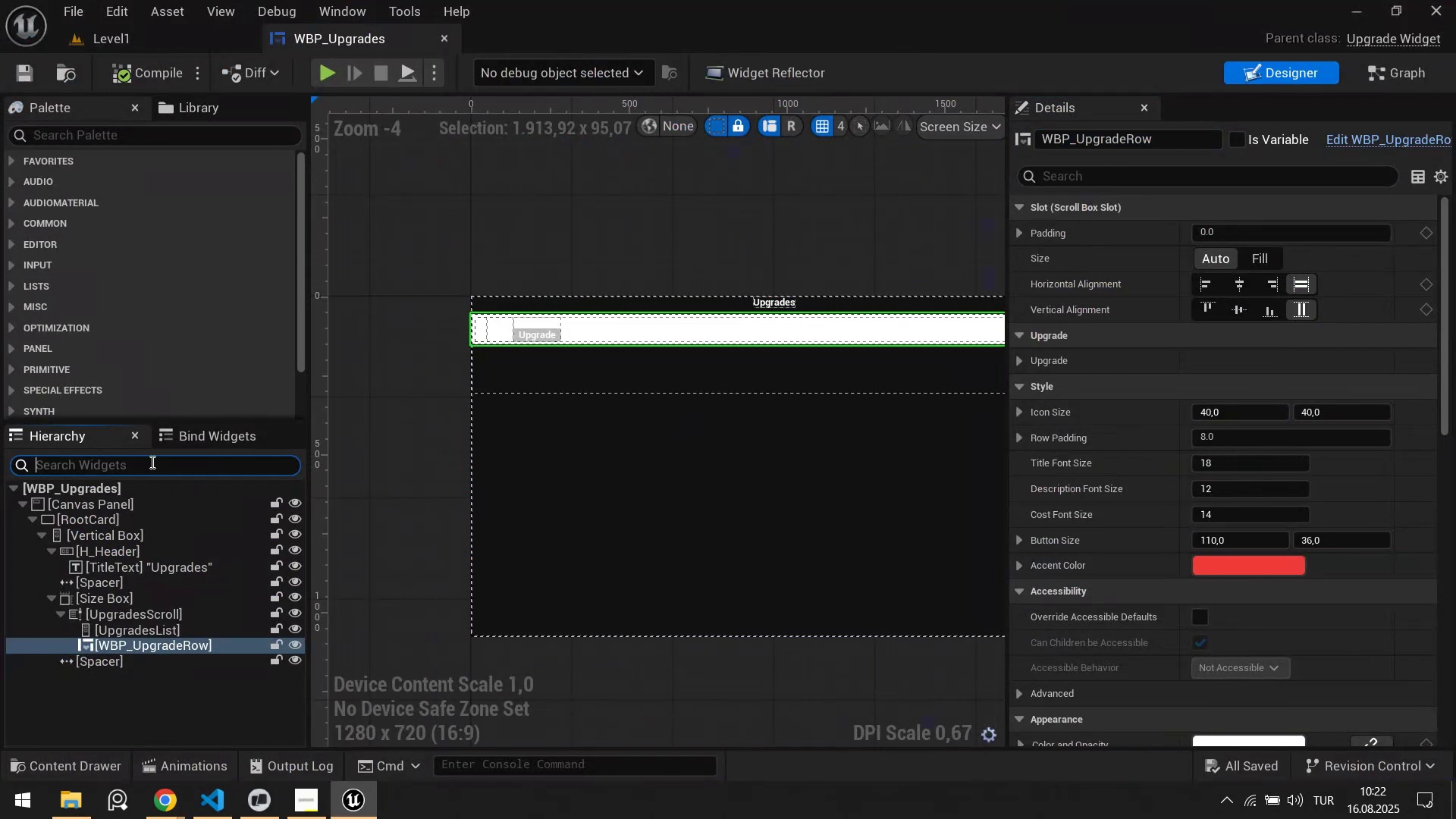 
key(Control+ControlLeft)
 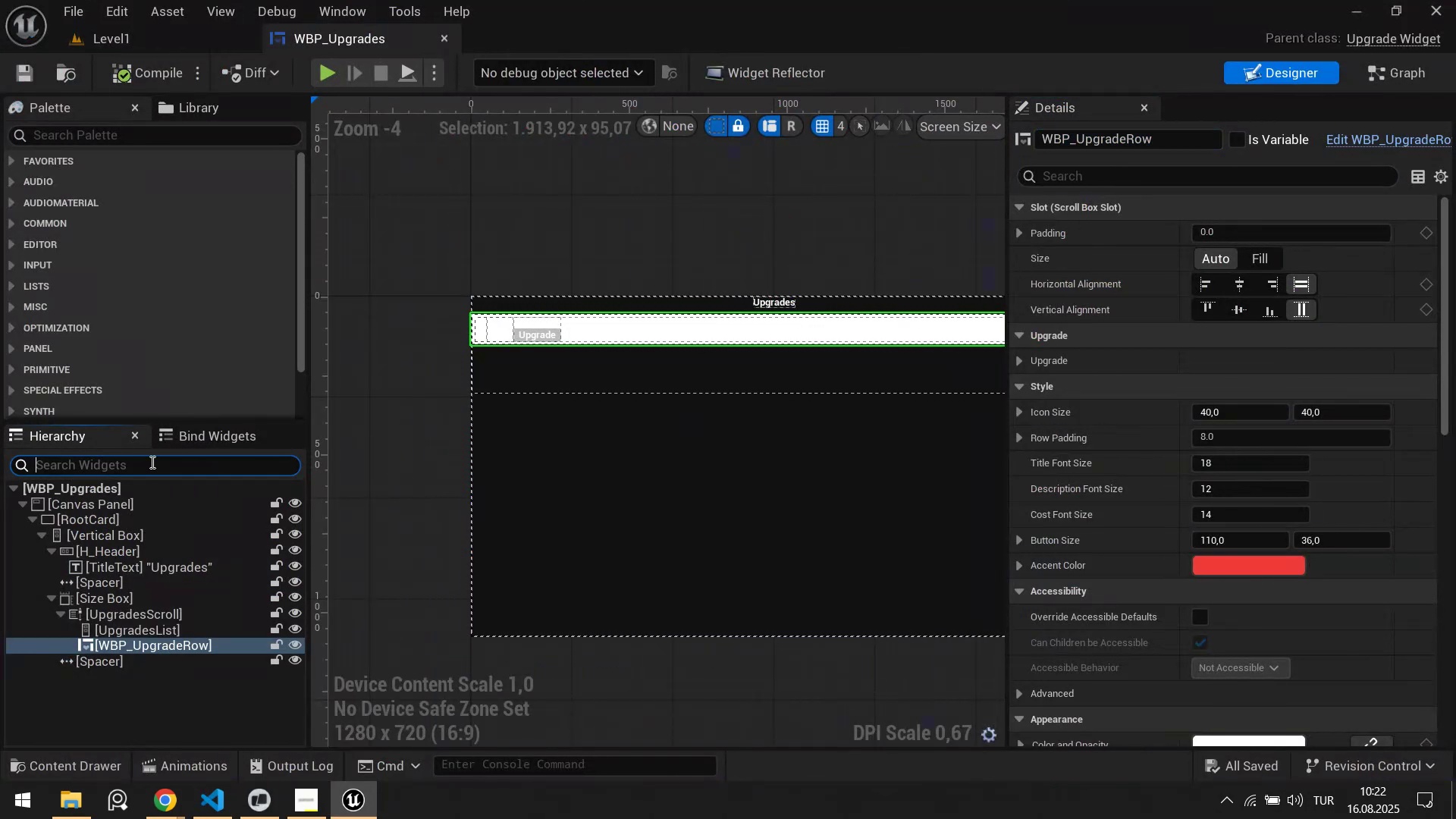 
key(Control+V)
 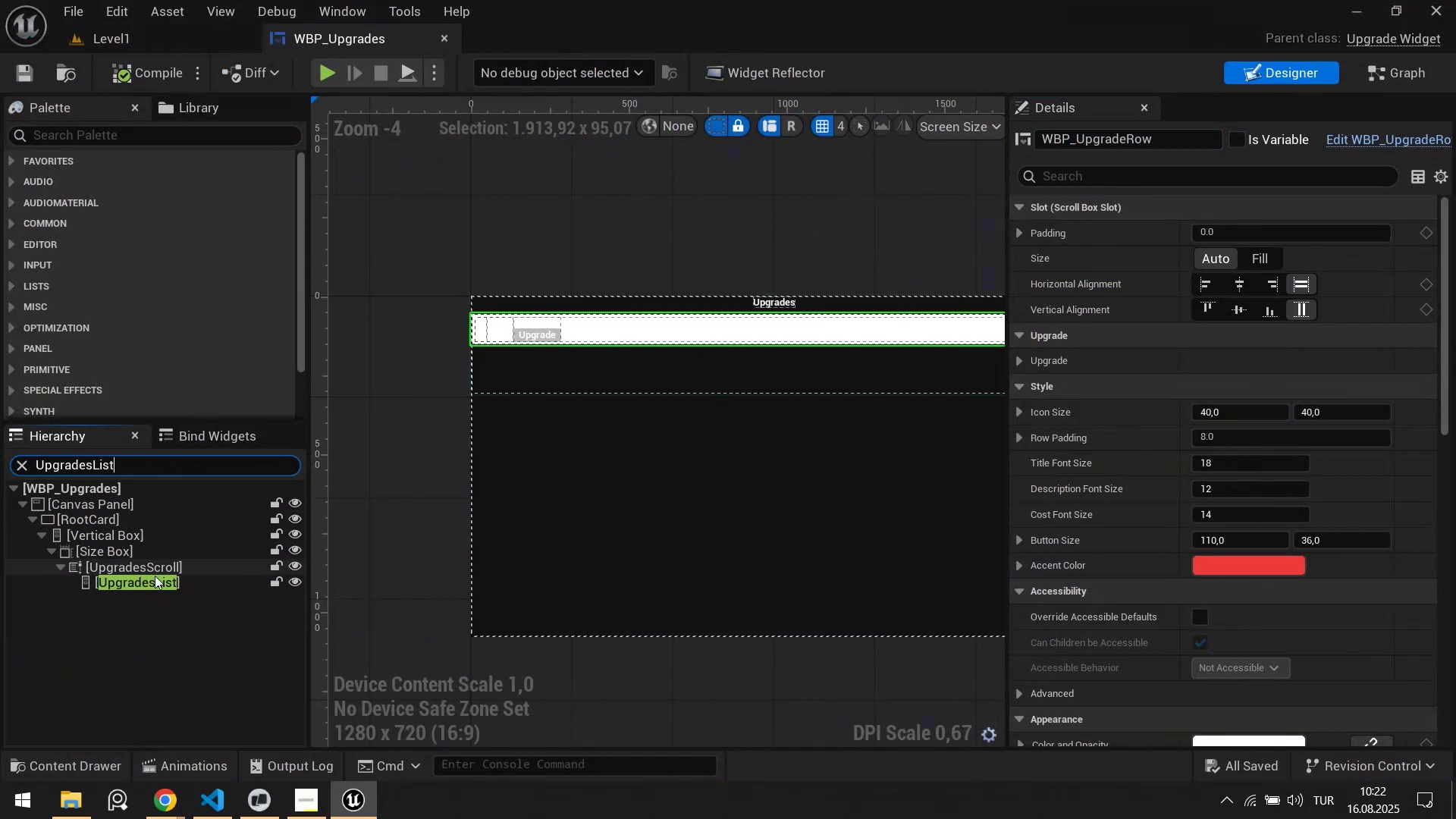 
key(Alt+AltLeft)
 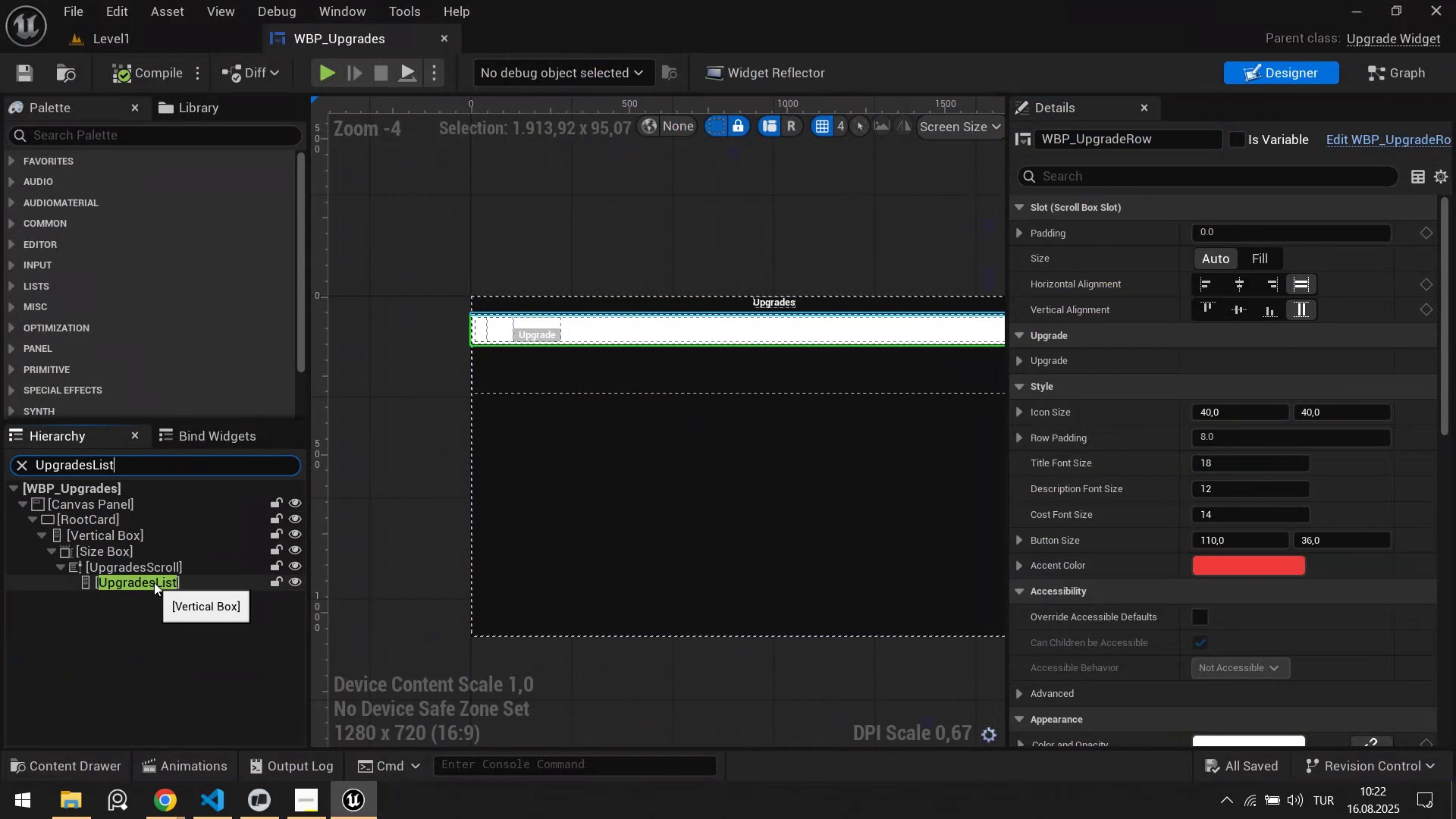 
key(Alt+Tab)
 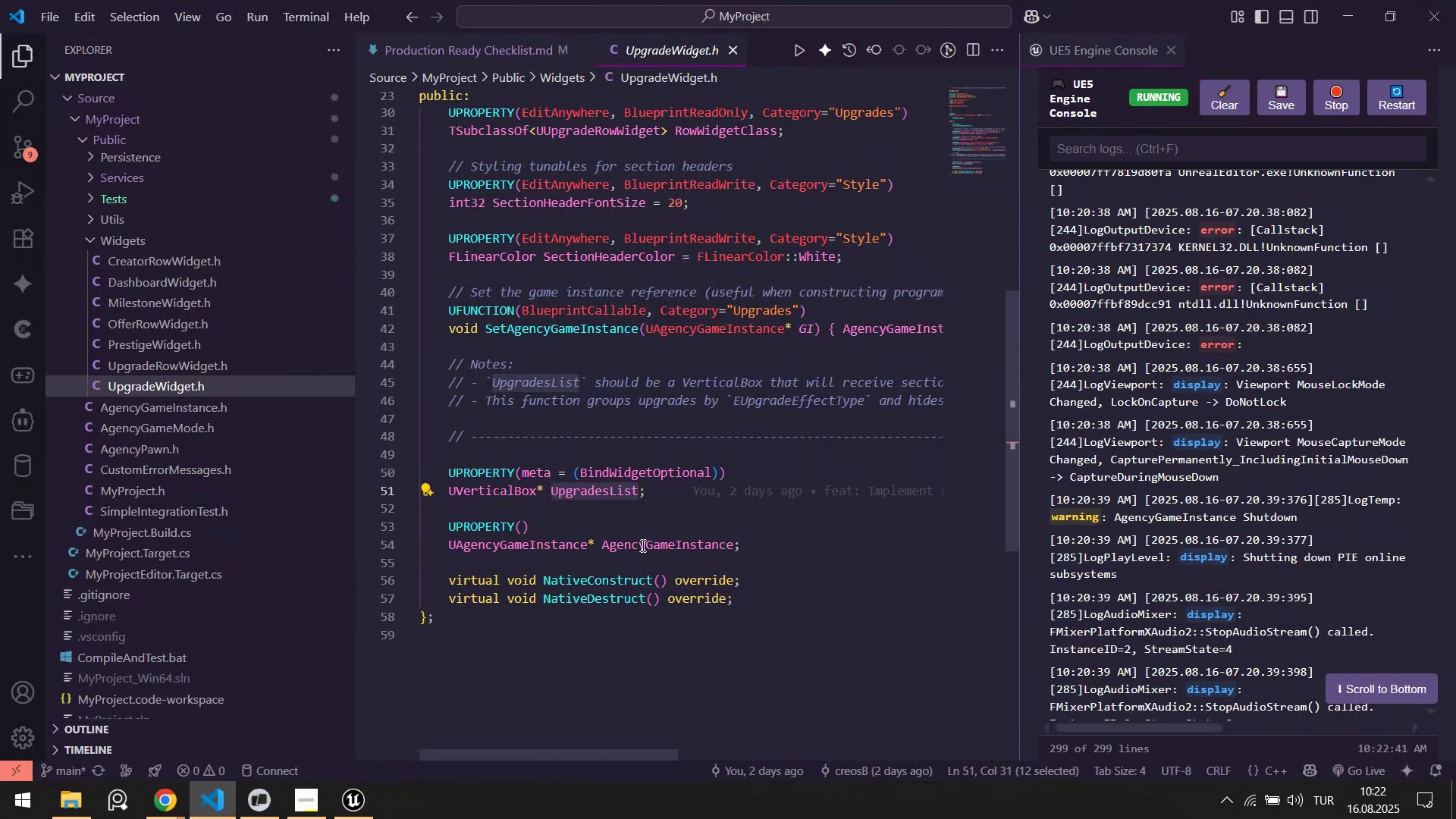 
left_click([642, 545])
 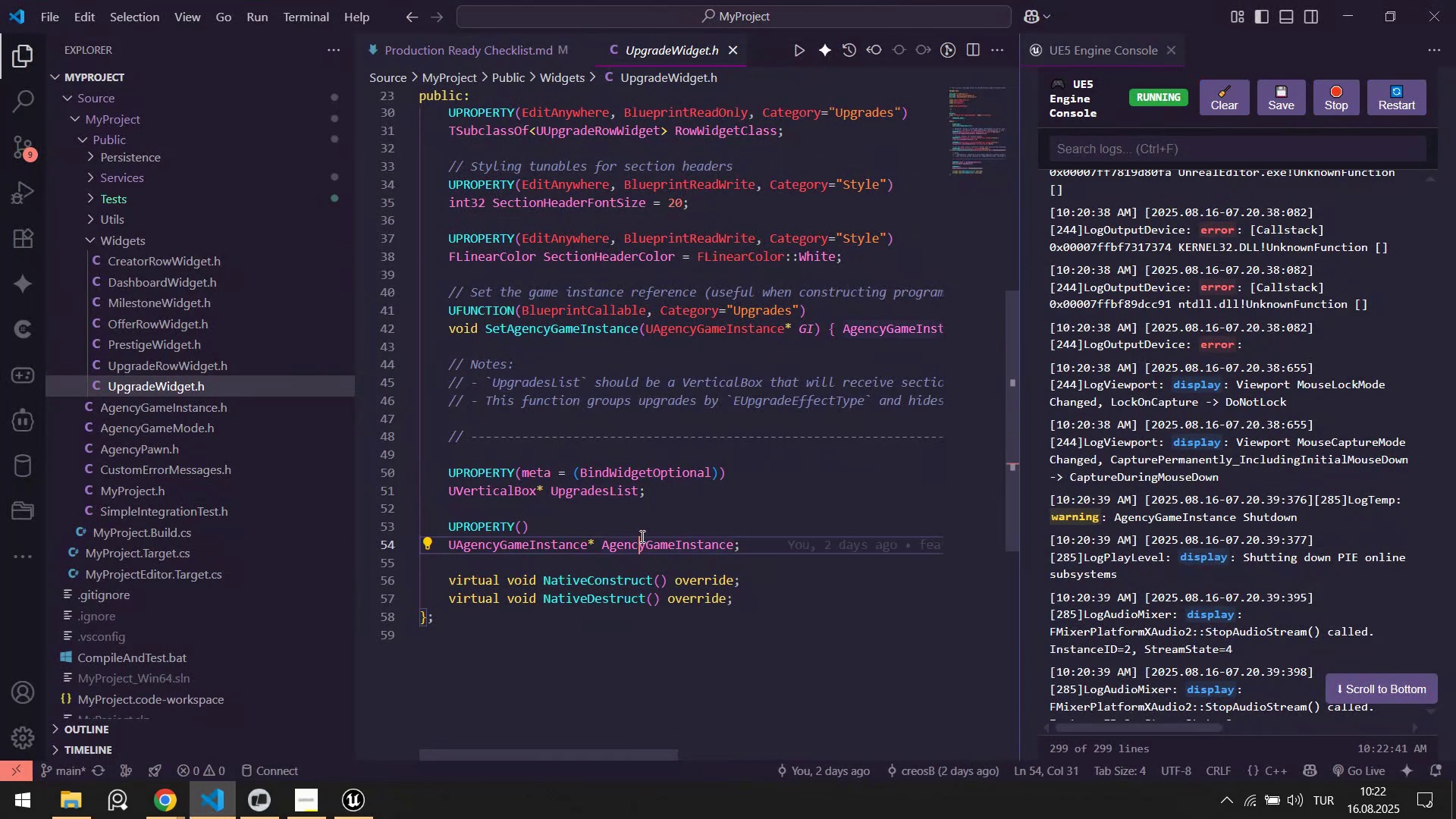 
scroll: coordinate [674, 495], scroll_direction: up, amount: 4.0
 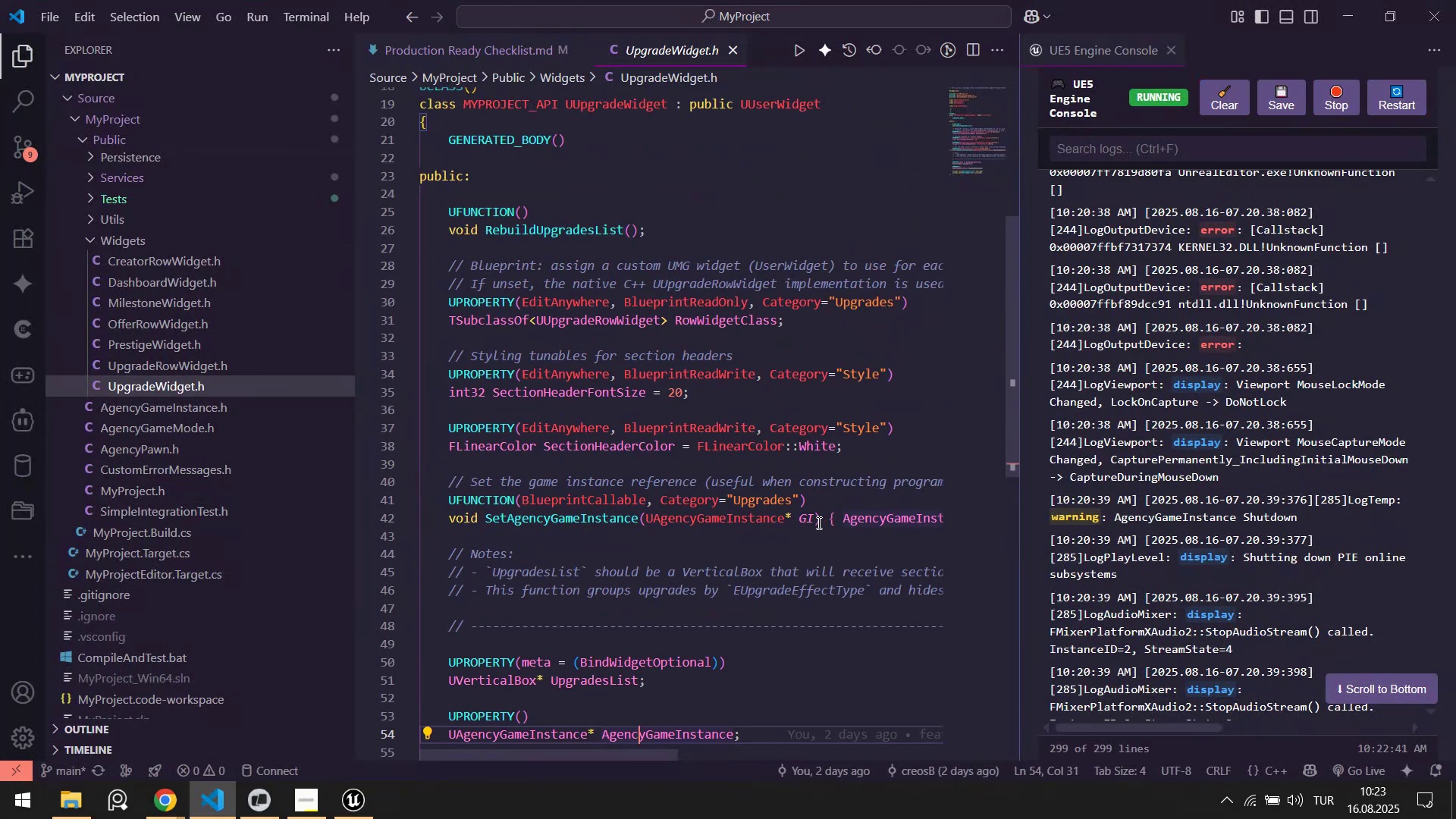 
left_click_drag(start_coordinate=[516, 480], to_coordinate=[808, 484])
 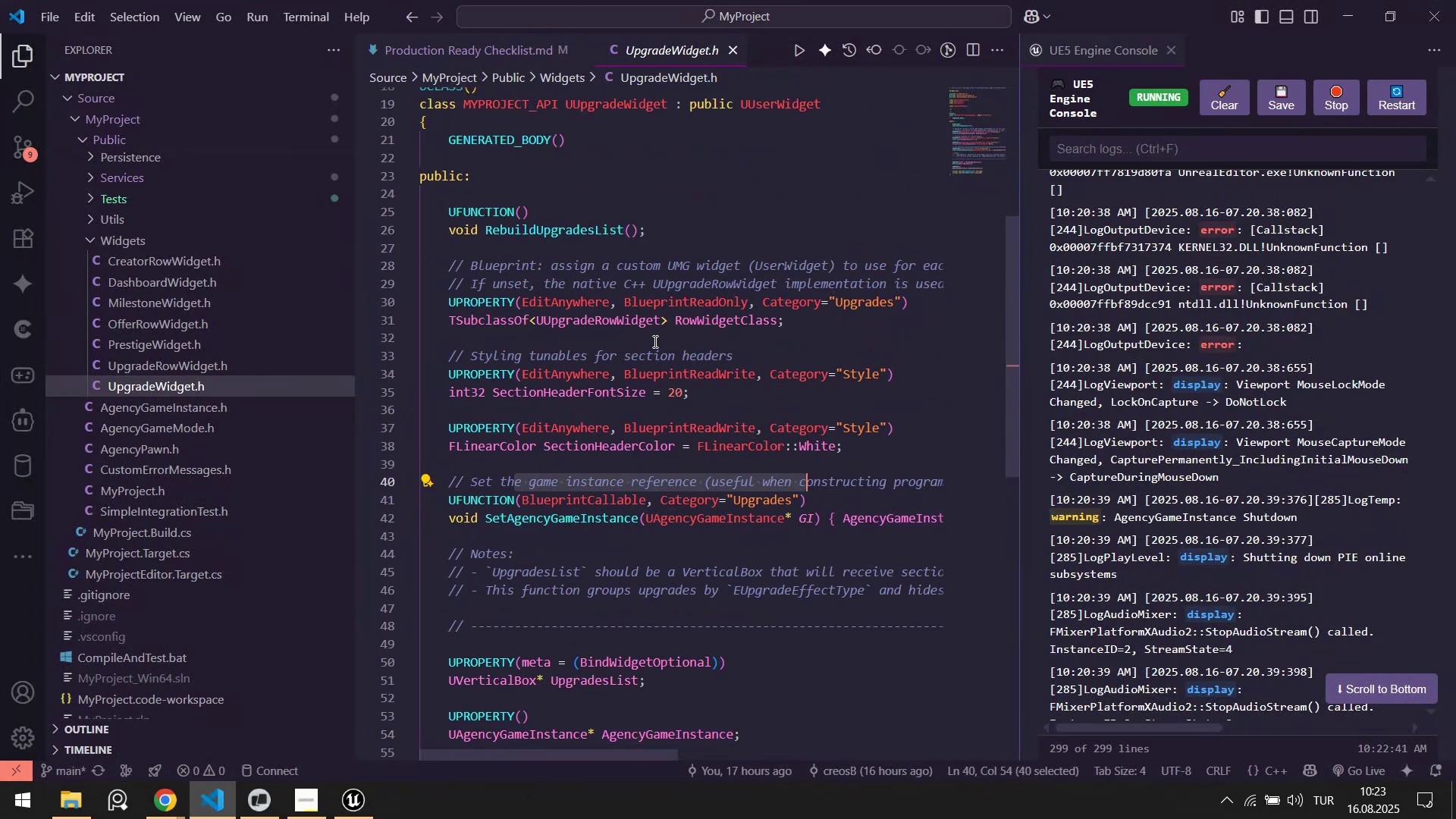 
left_click([710, 320])
 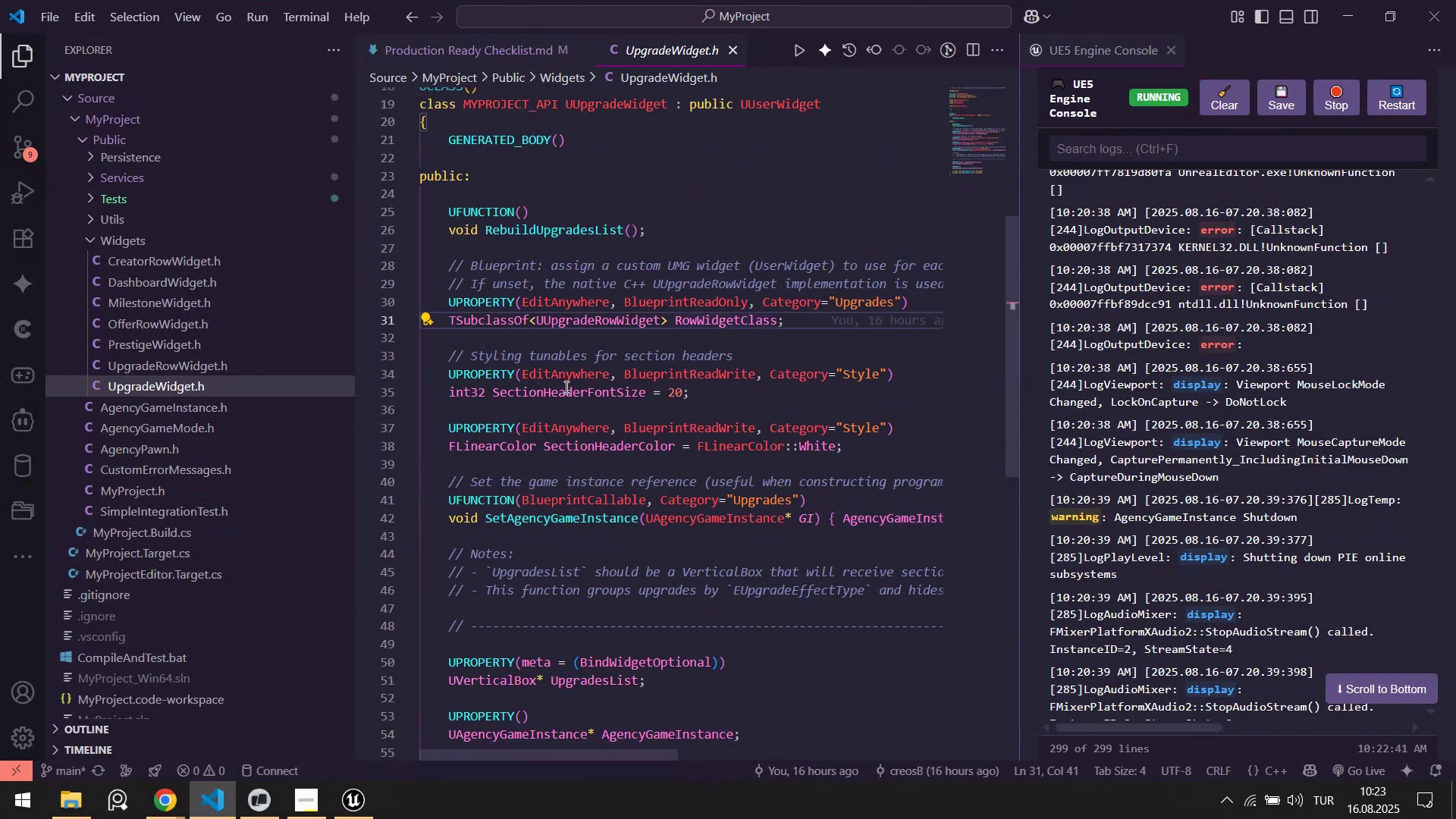 
scroll: coordinate [642, 403], scroll_direction: up, amount: 4.0
 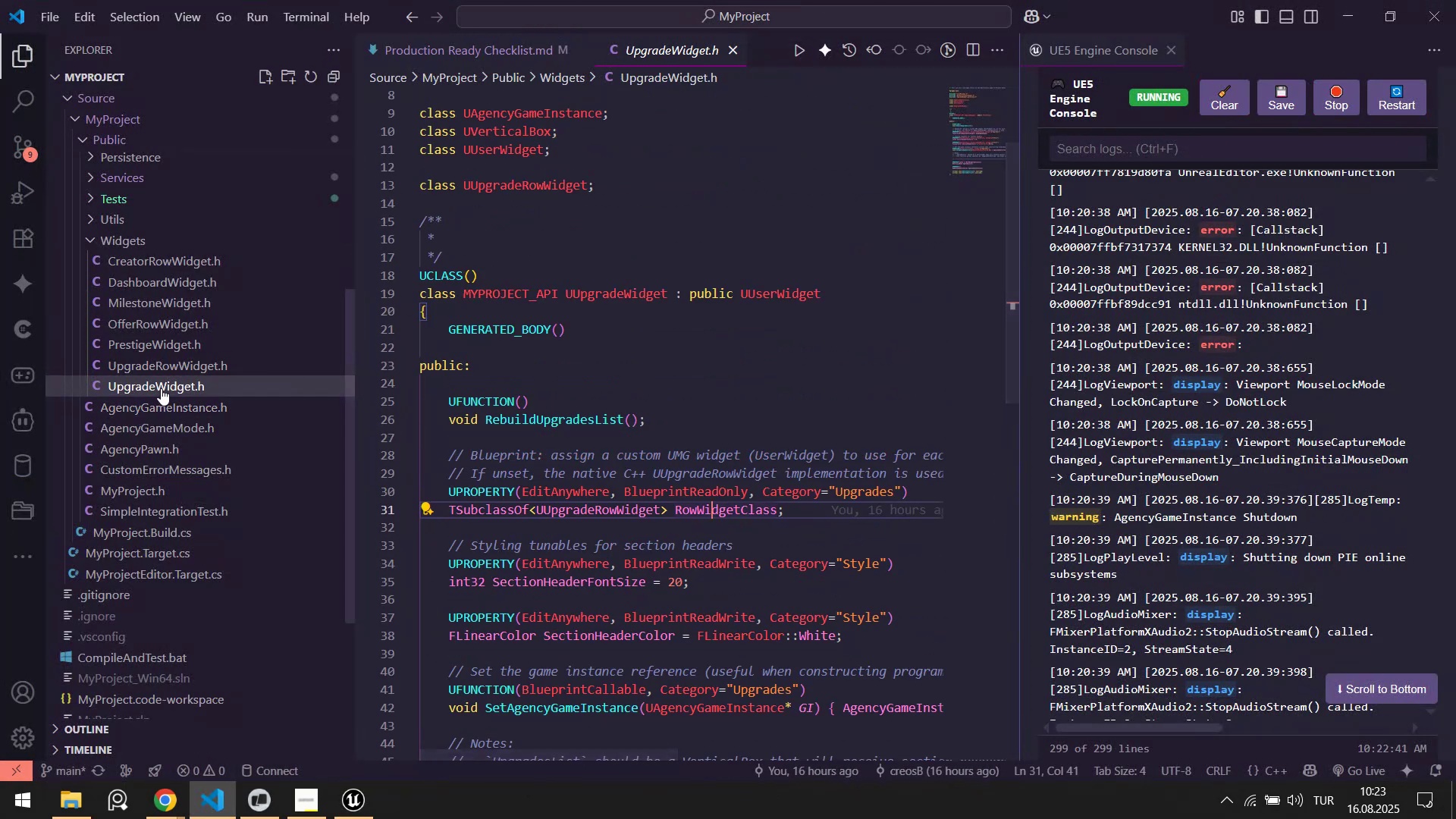 
left_click([184, 365])
 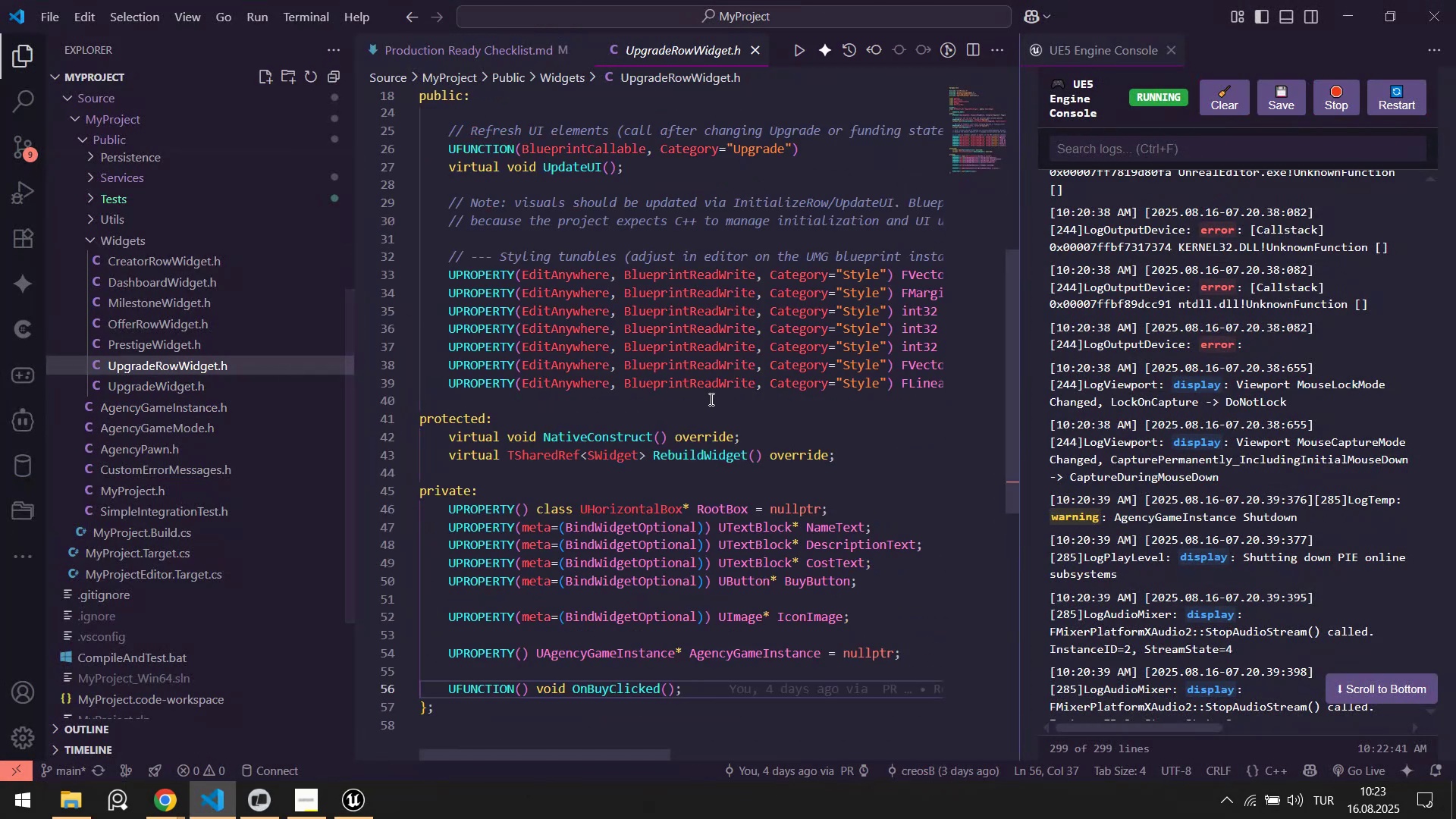 
key(Alt+AltLeft)
 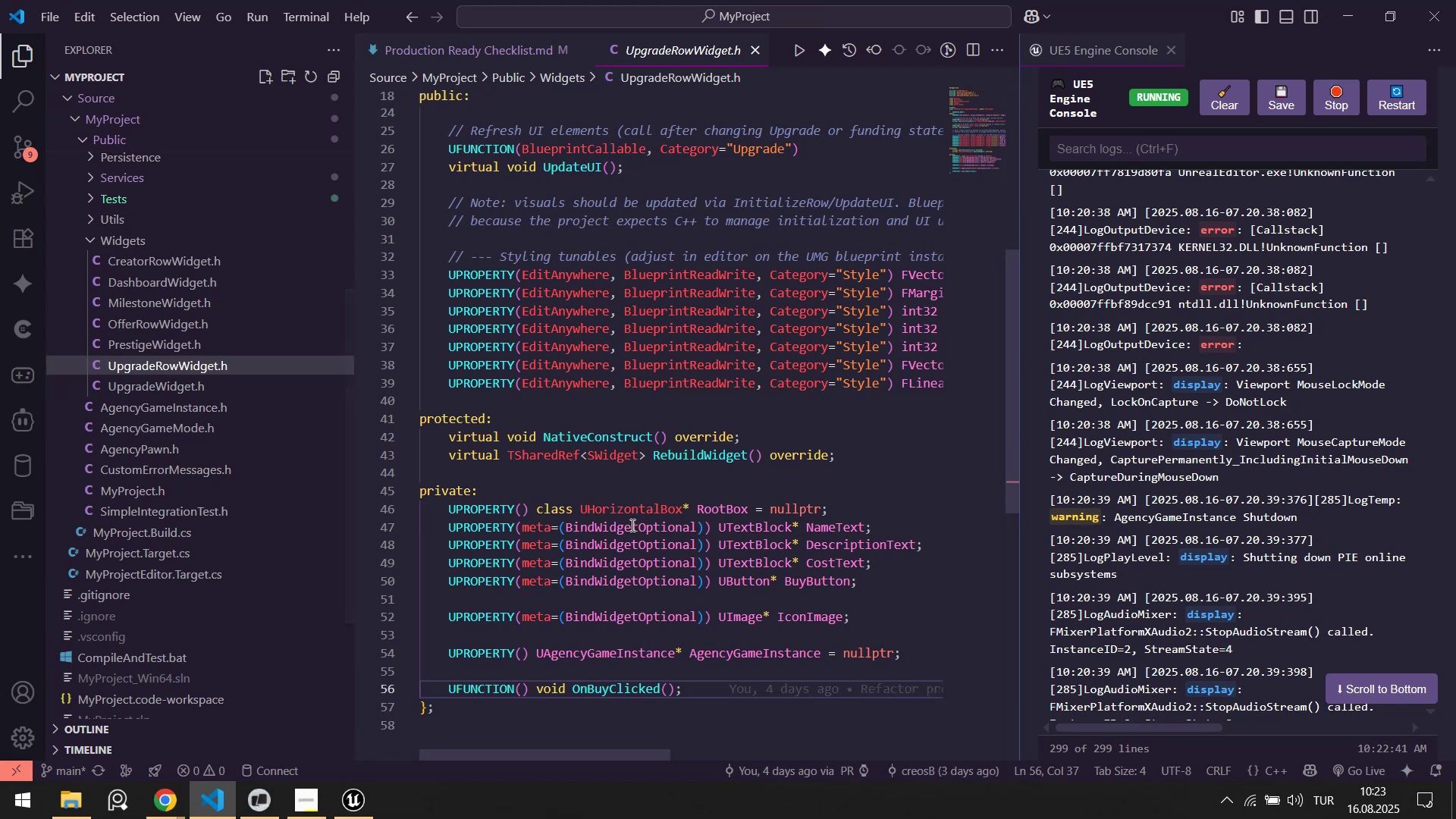 
key(Alt+Tab)
 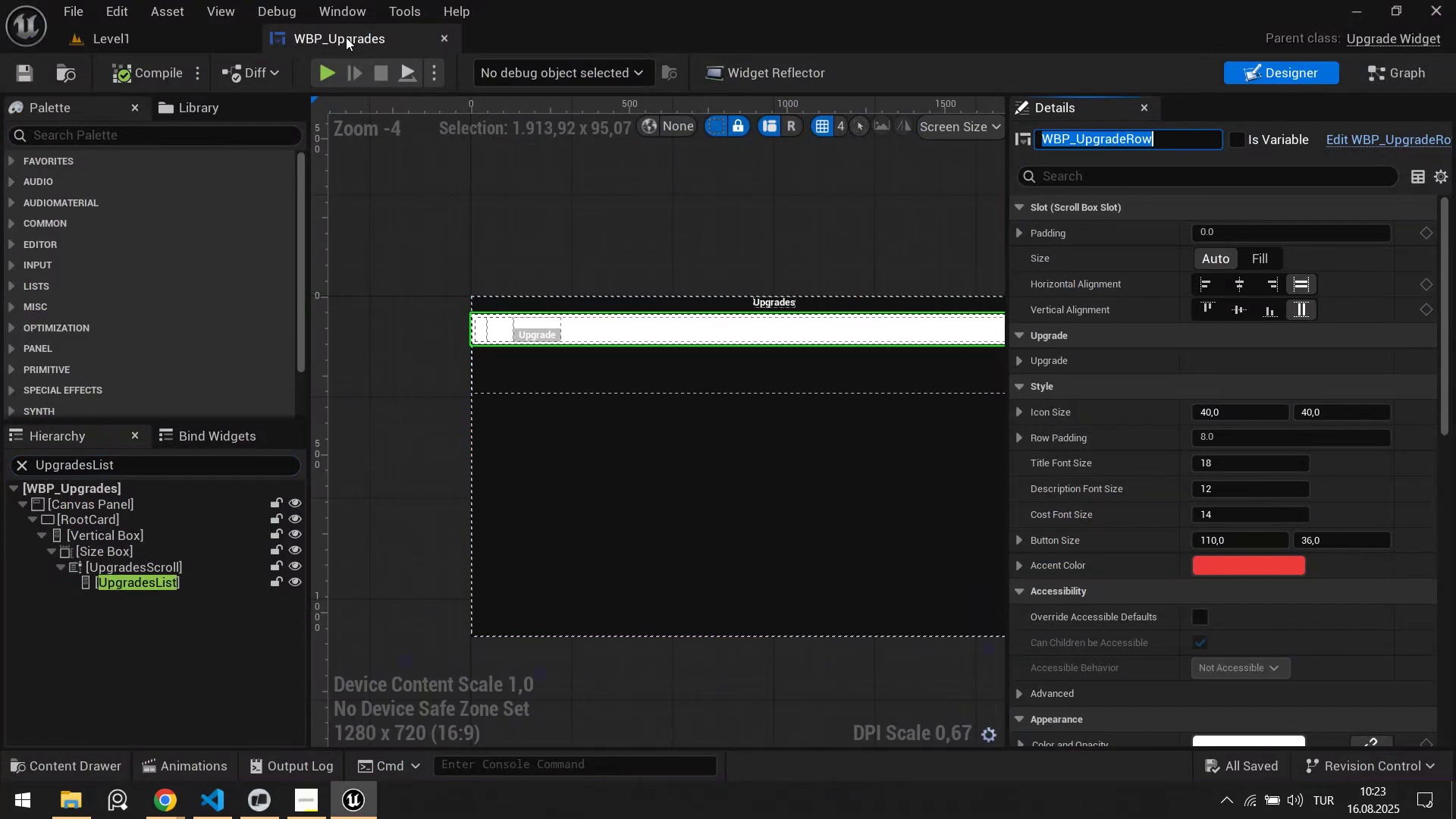 
middle_click([344, 39])
 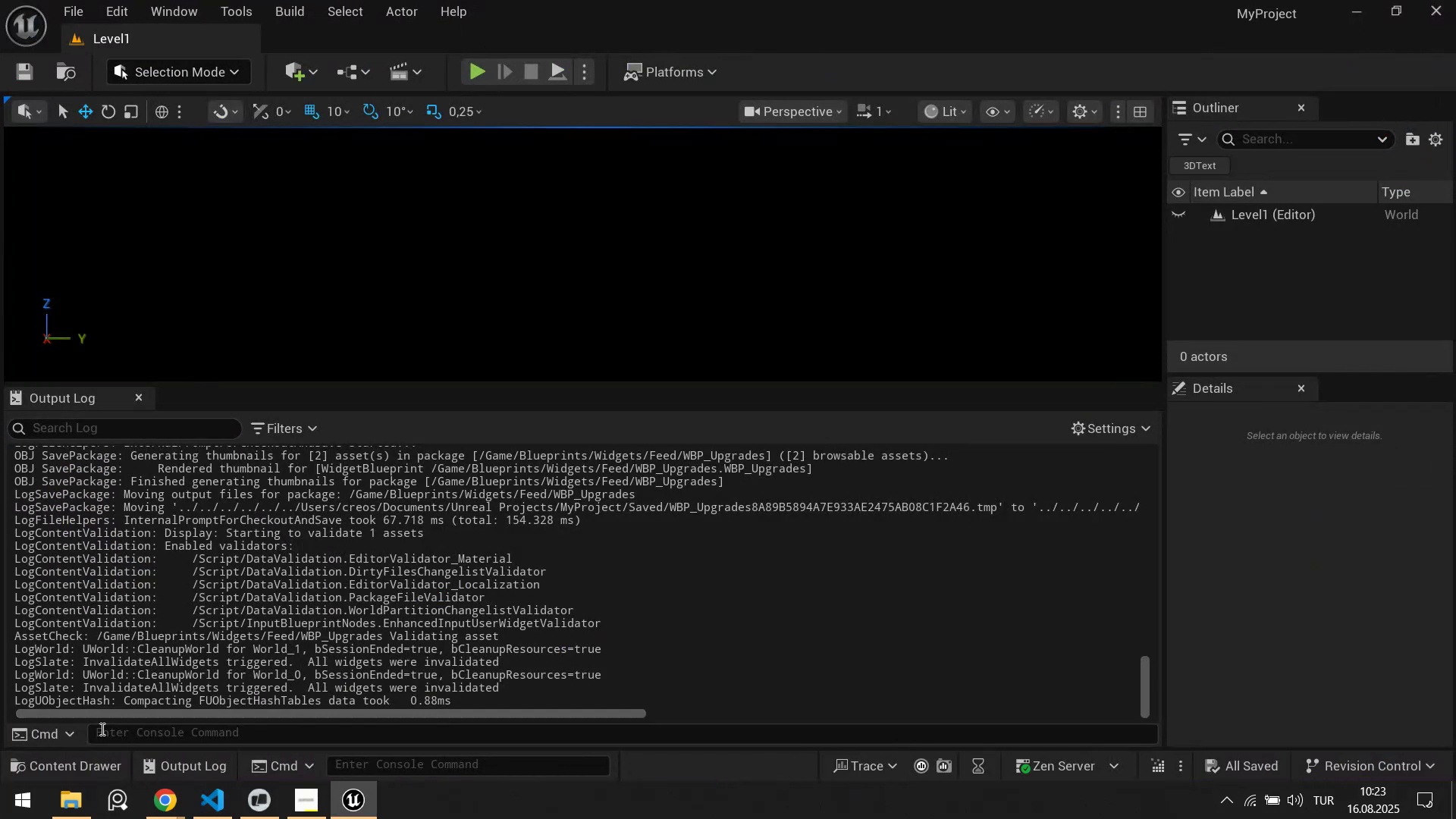 
left_click([92, 766])
 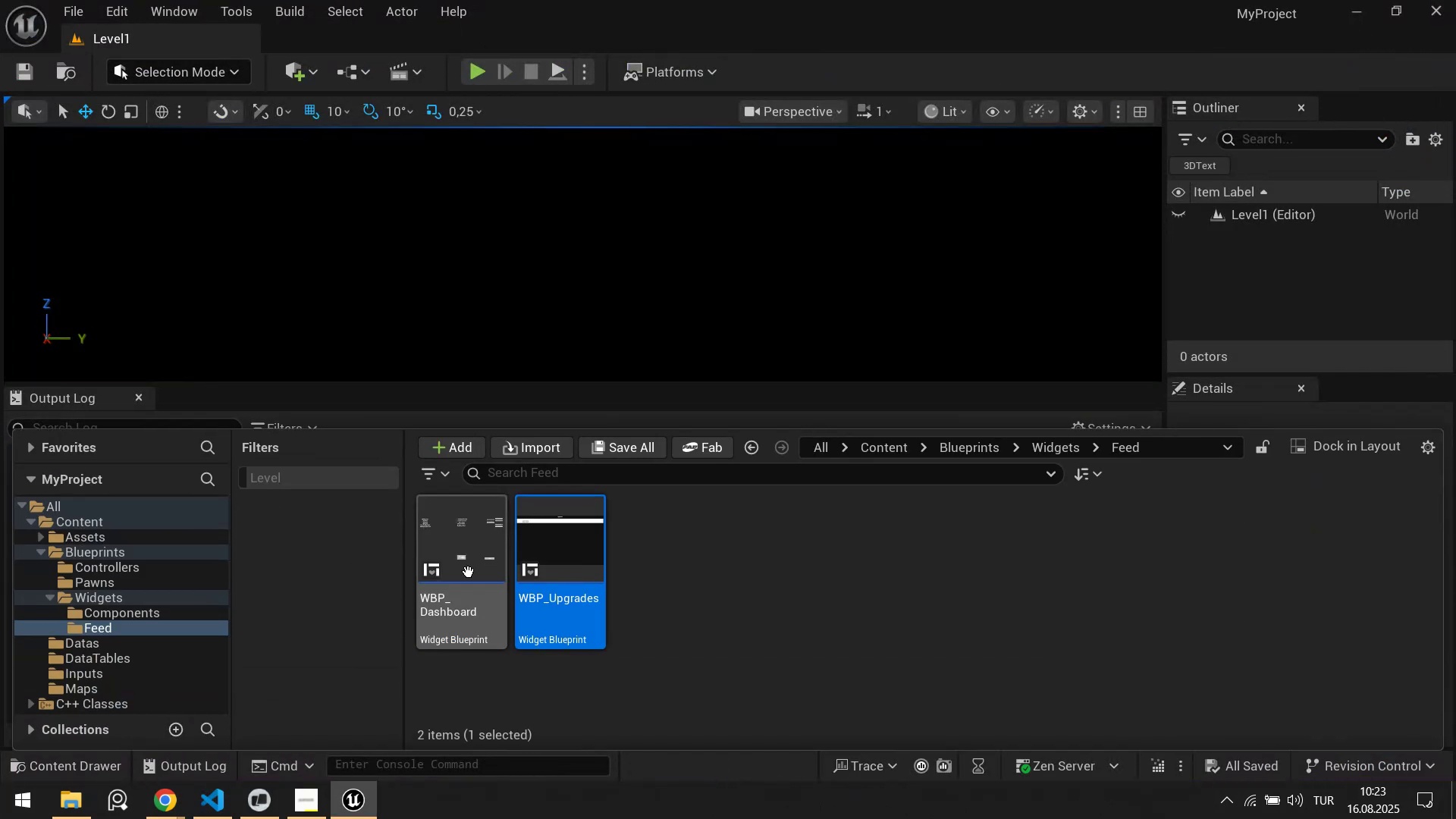 
left_click([469, 550])
 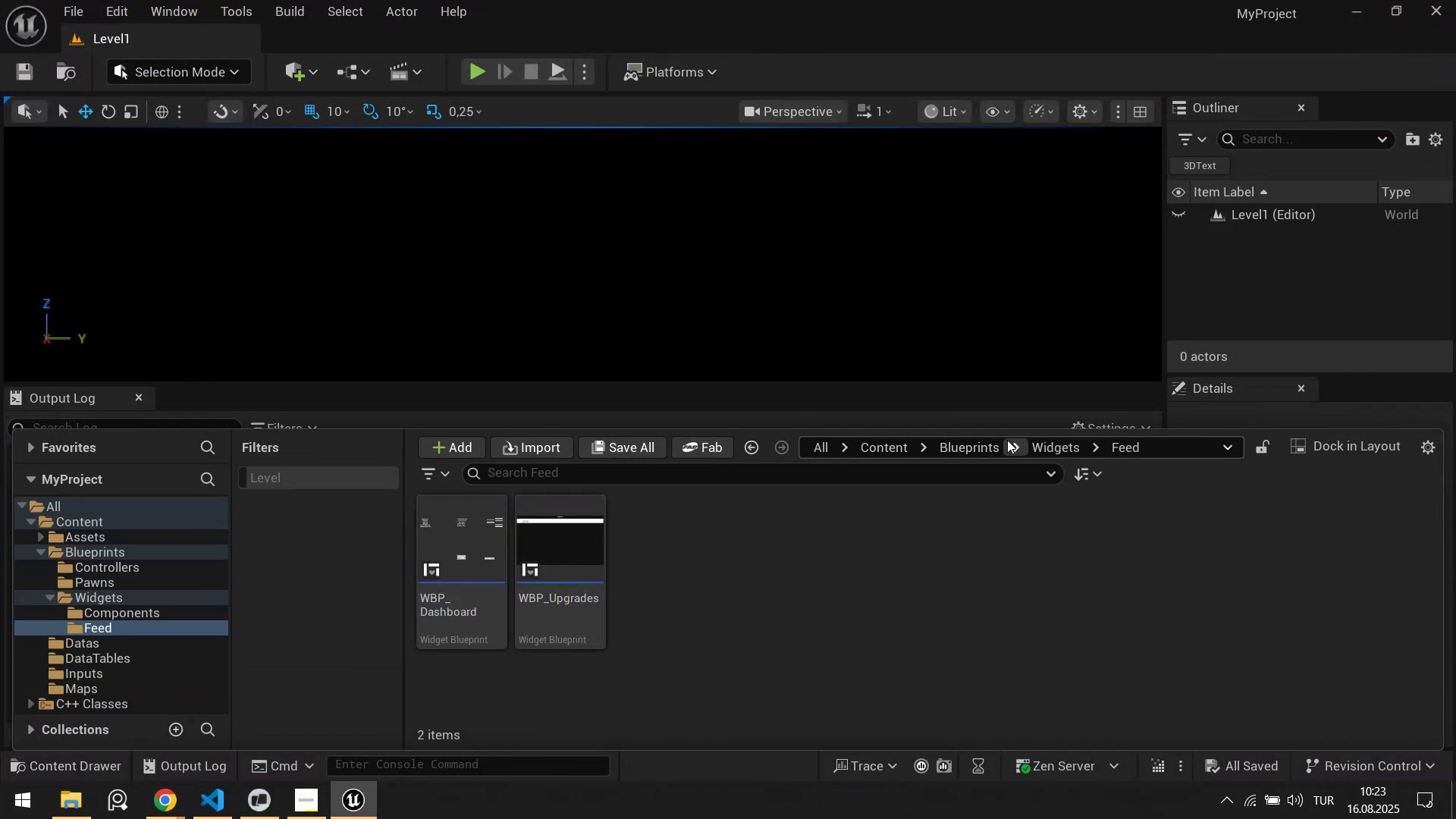 
left_click([1054, 447])
 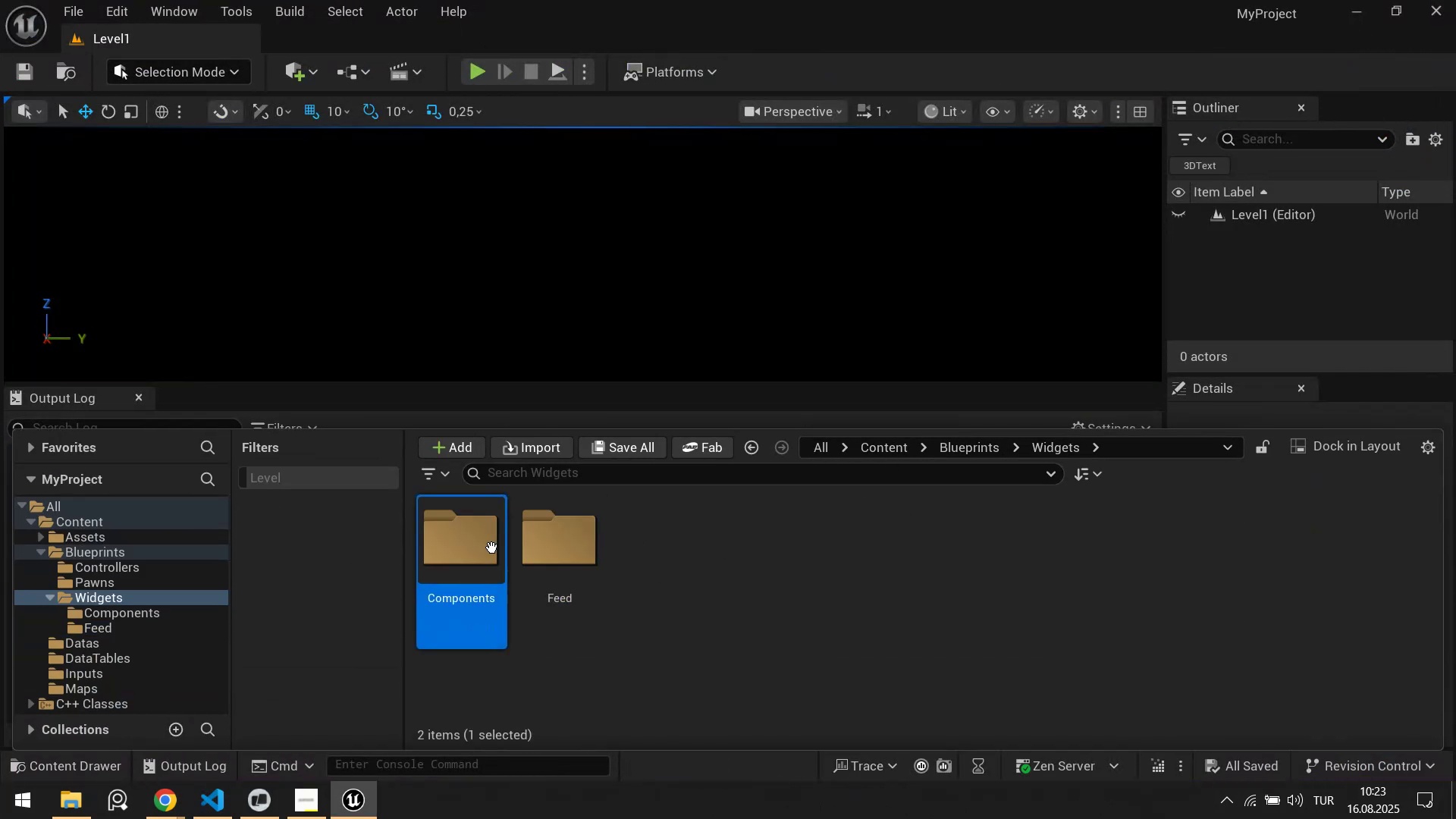 
double_click([492, 548])
 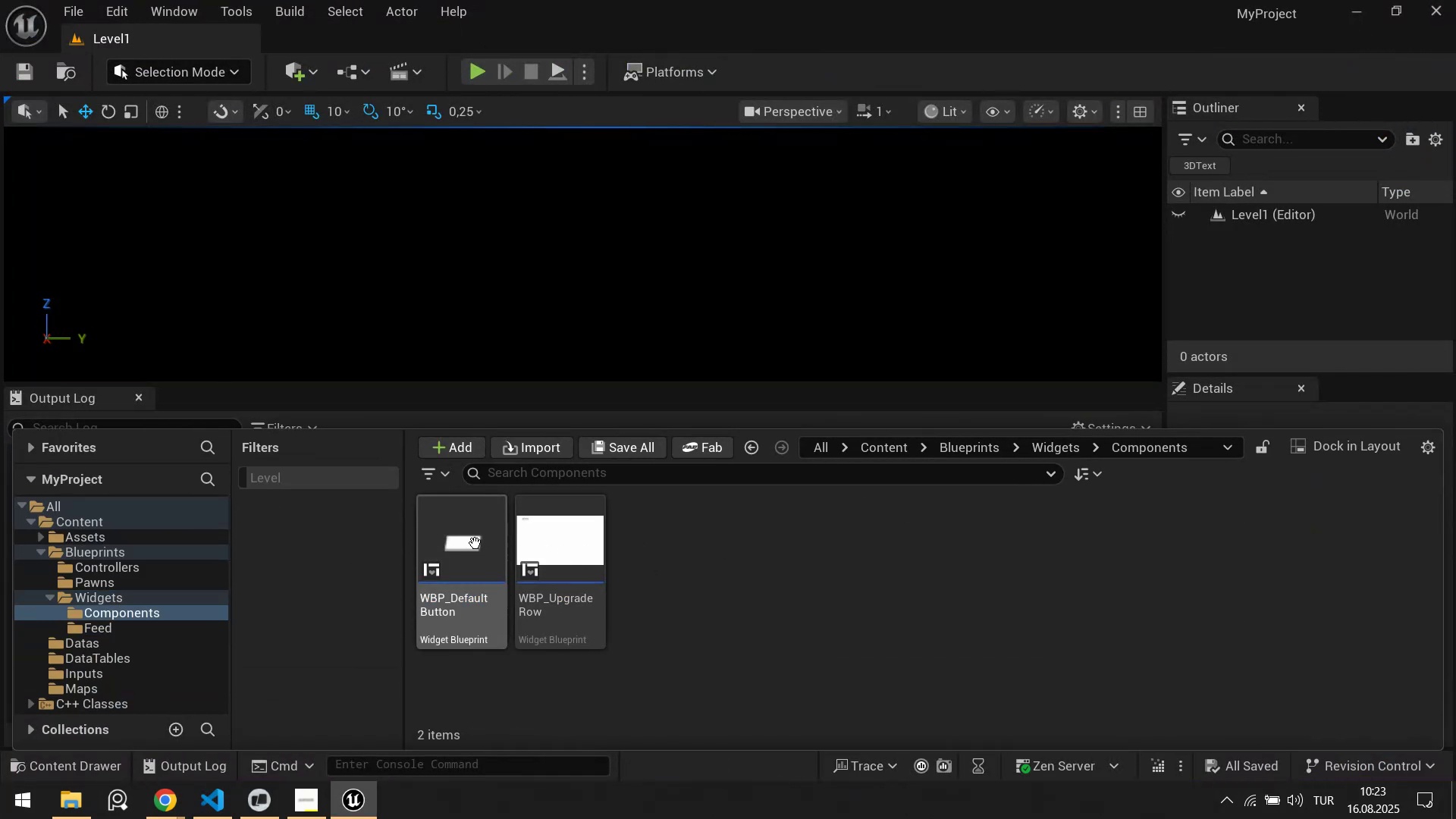 
double_click([557, 551])
 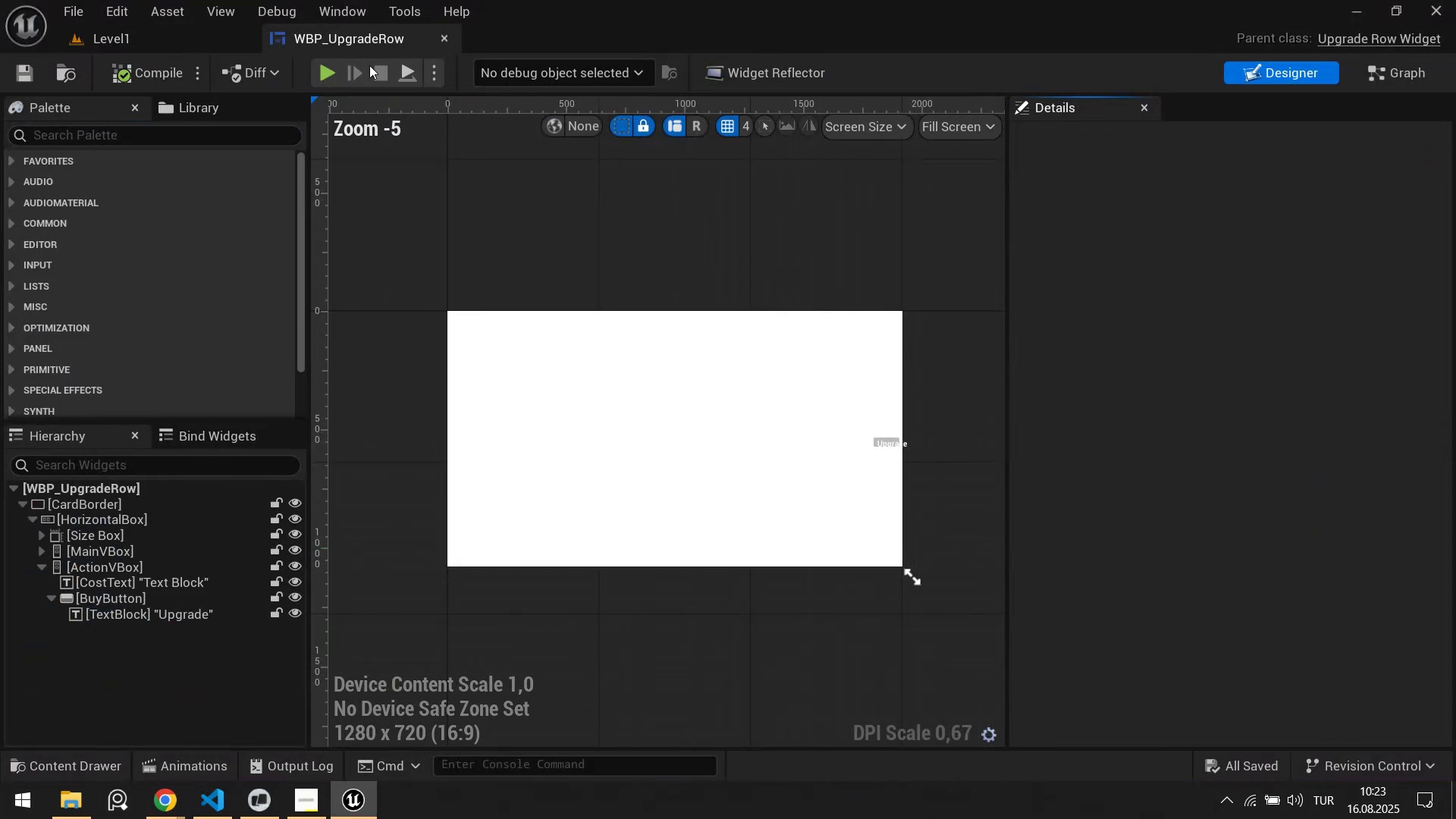 
scroll: coordinate [599, 393], scroll_direction: down, amount: 1.0
 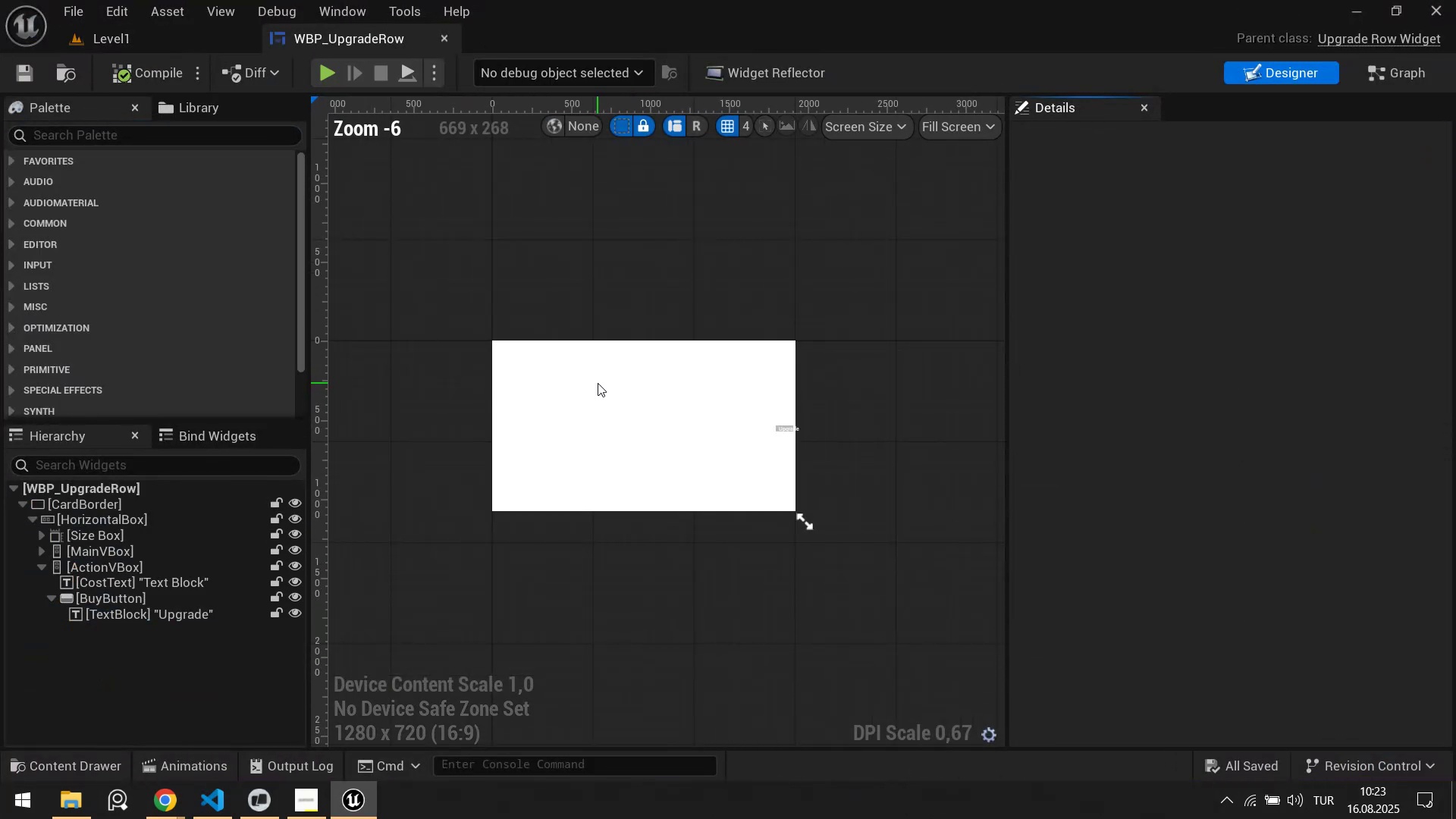 
left_click([598, 382])
 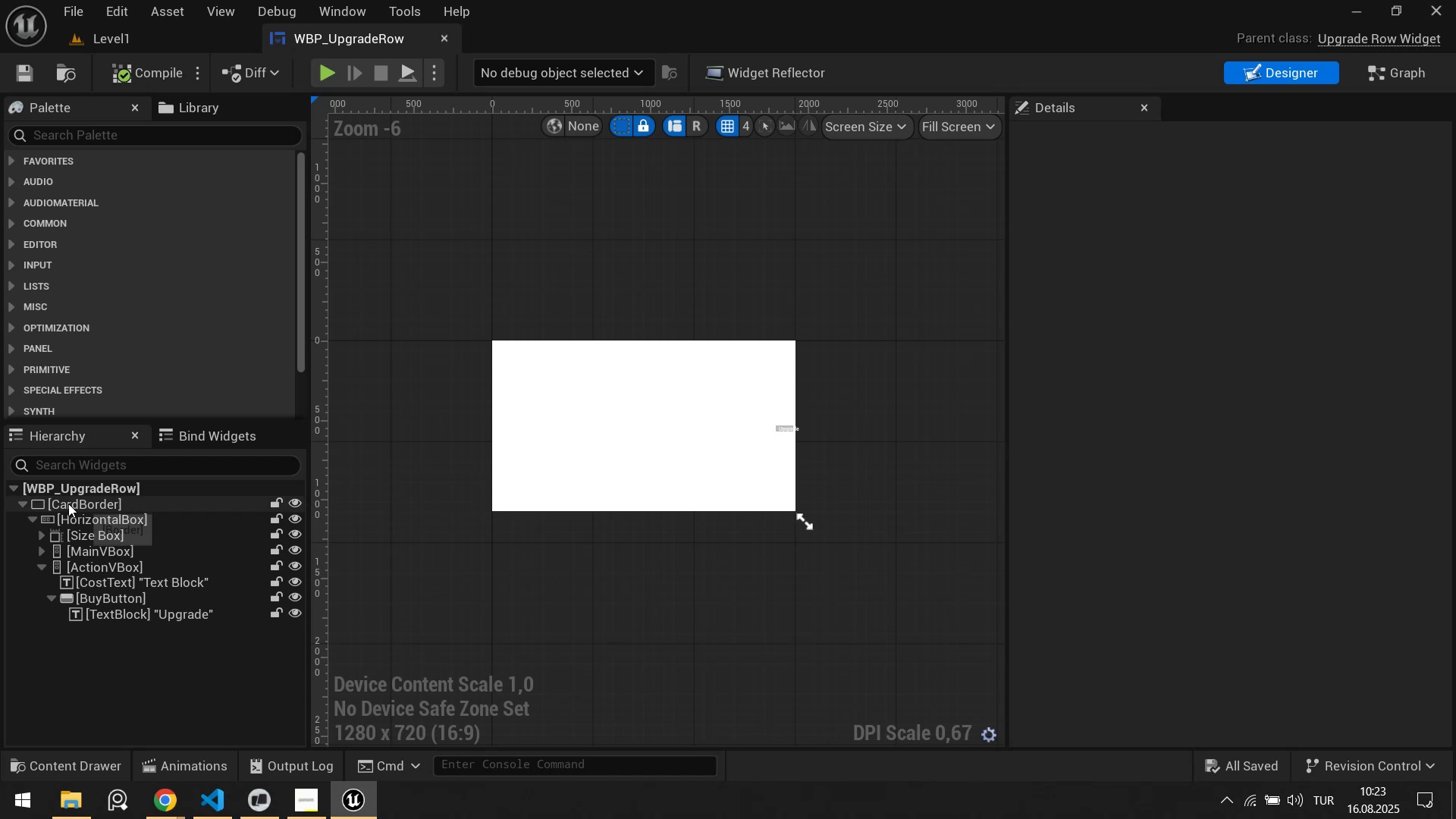 
left_click([67, 493])
 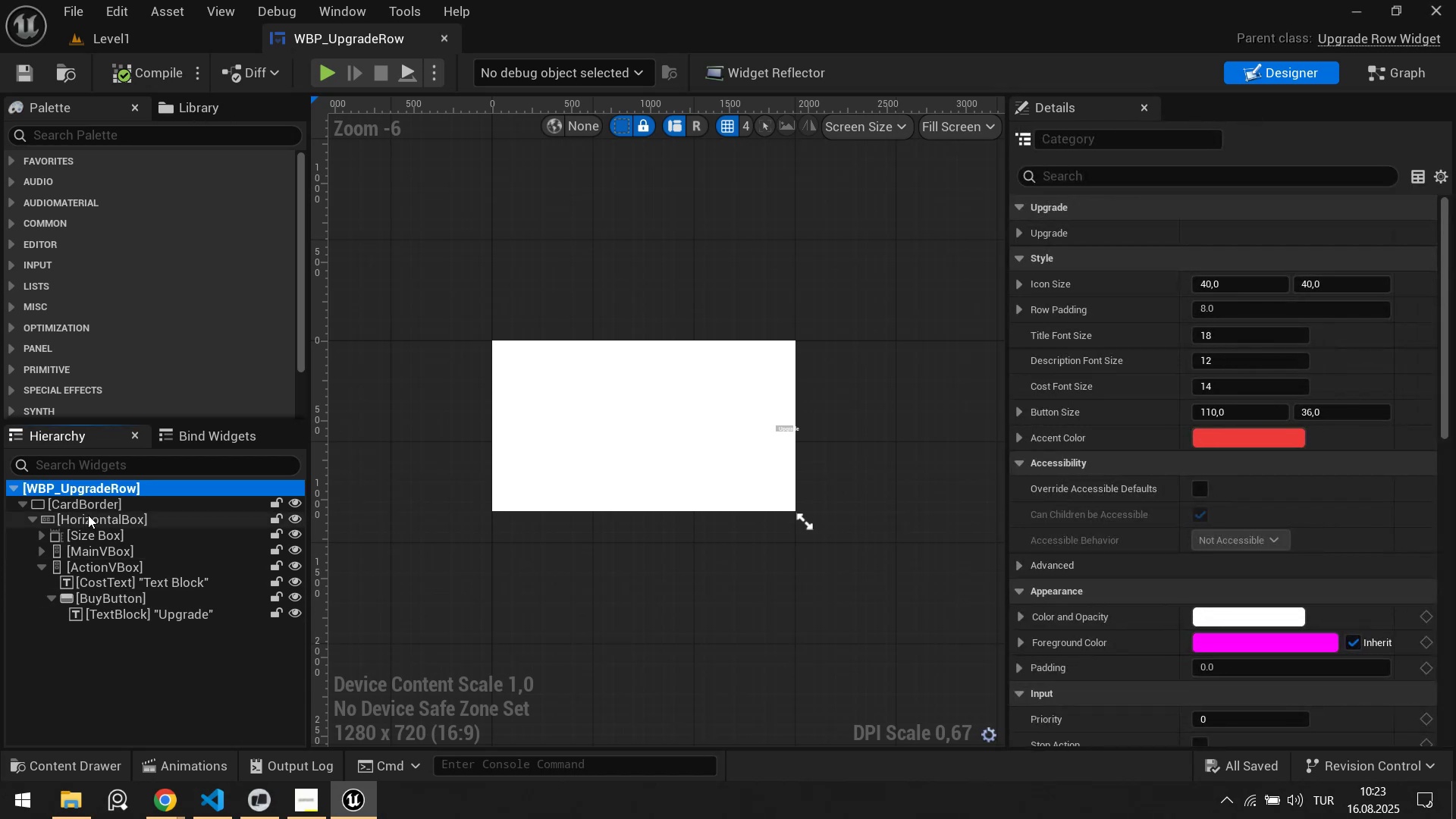 
left_click([93, 506])
 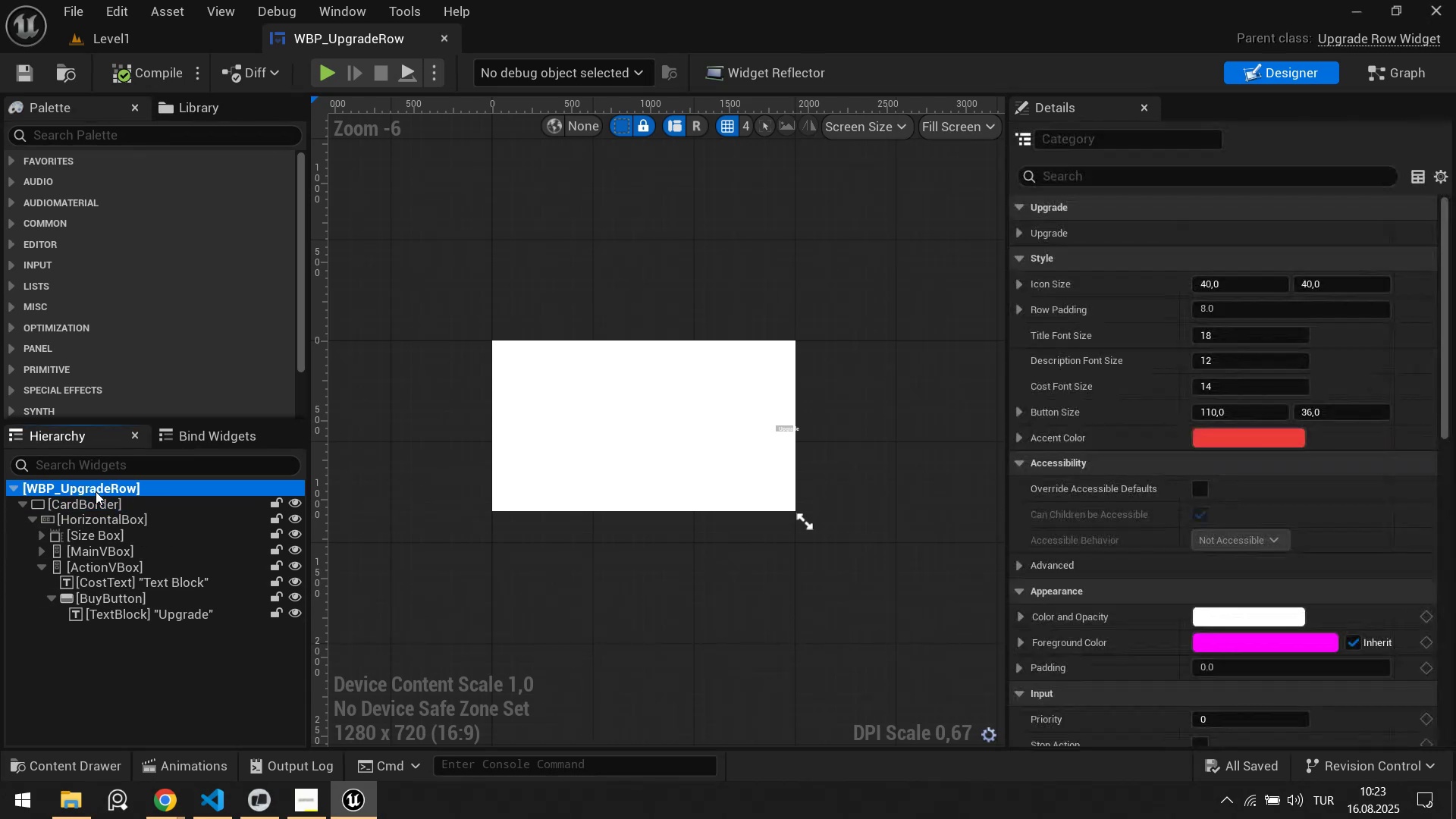 
double_click([78, 504])
 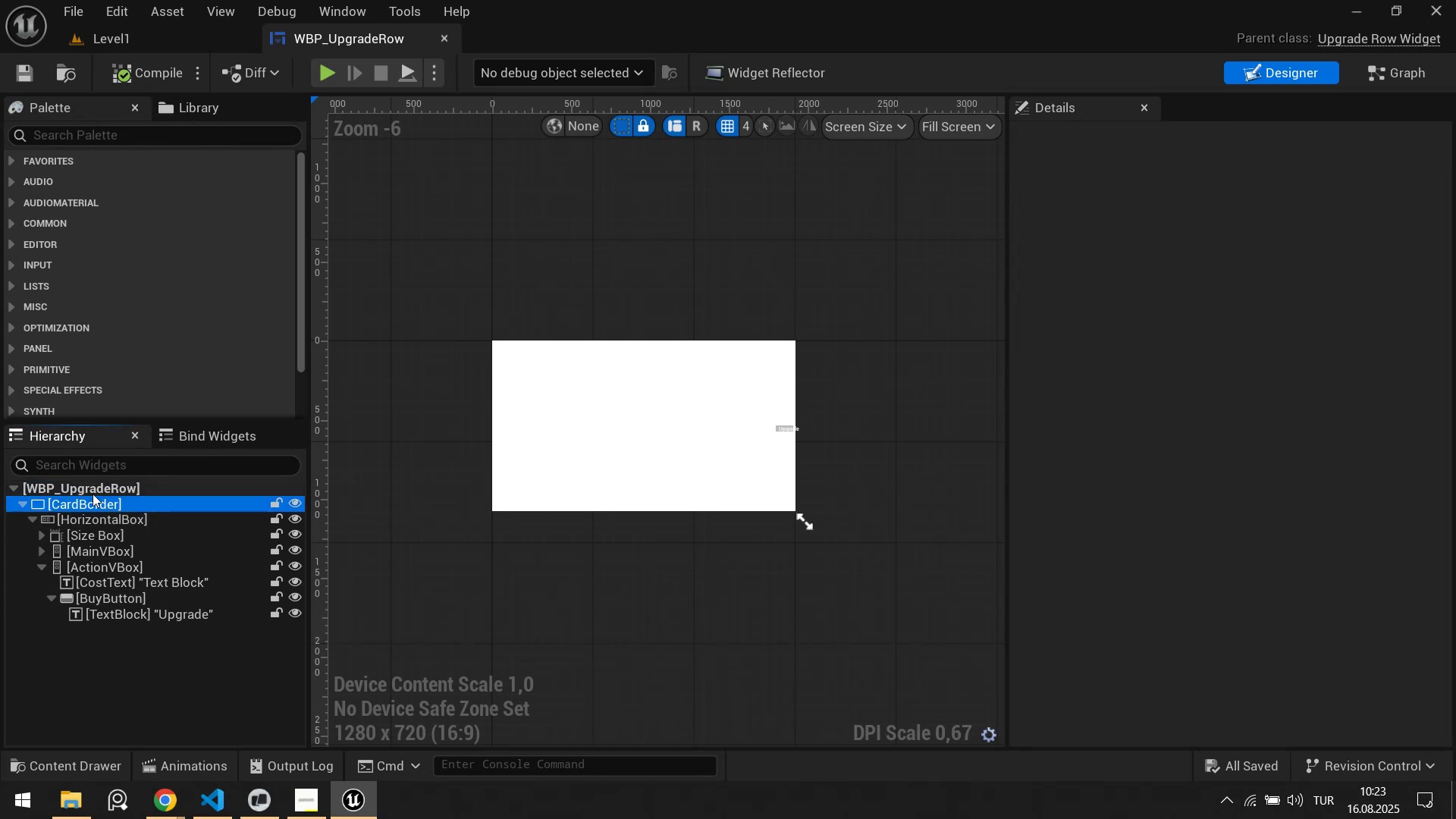 
triple_click([93, 494])
 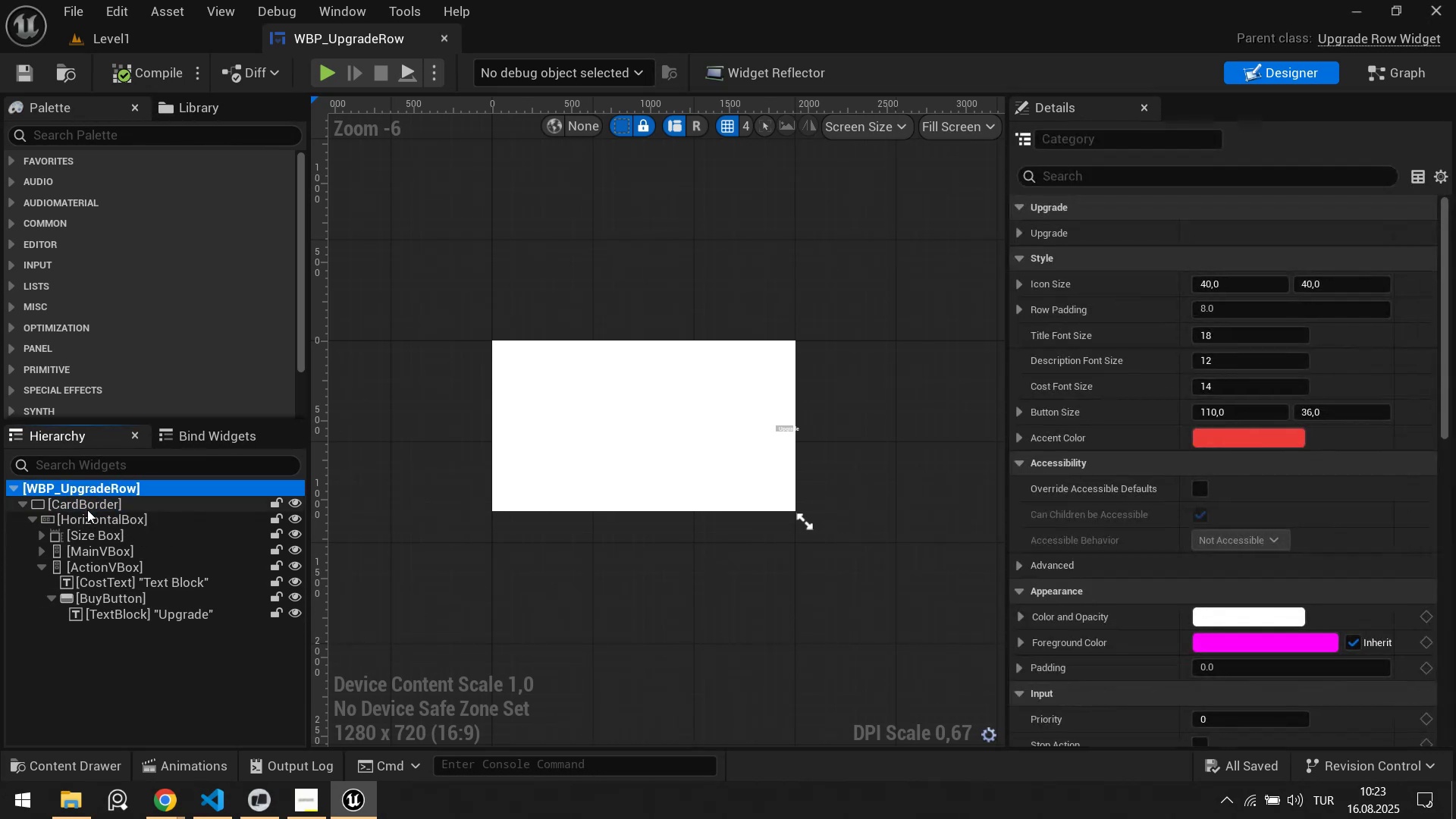 
triple_click([87, 510])
 